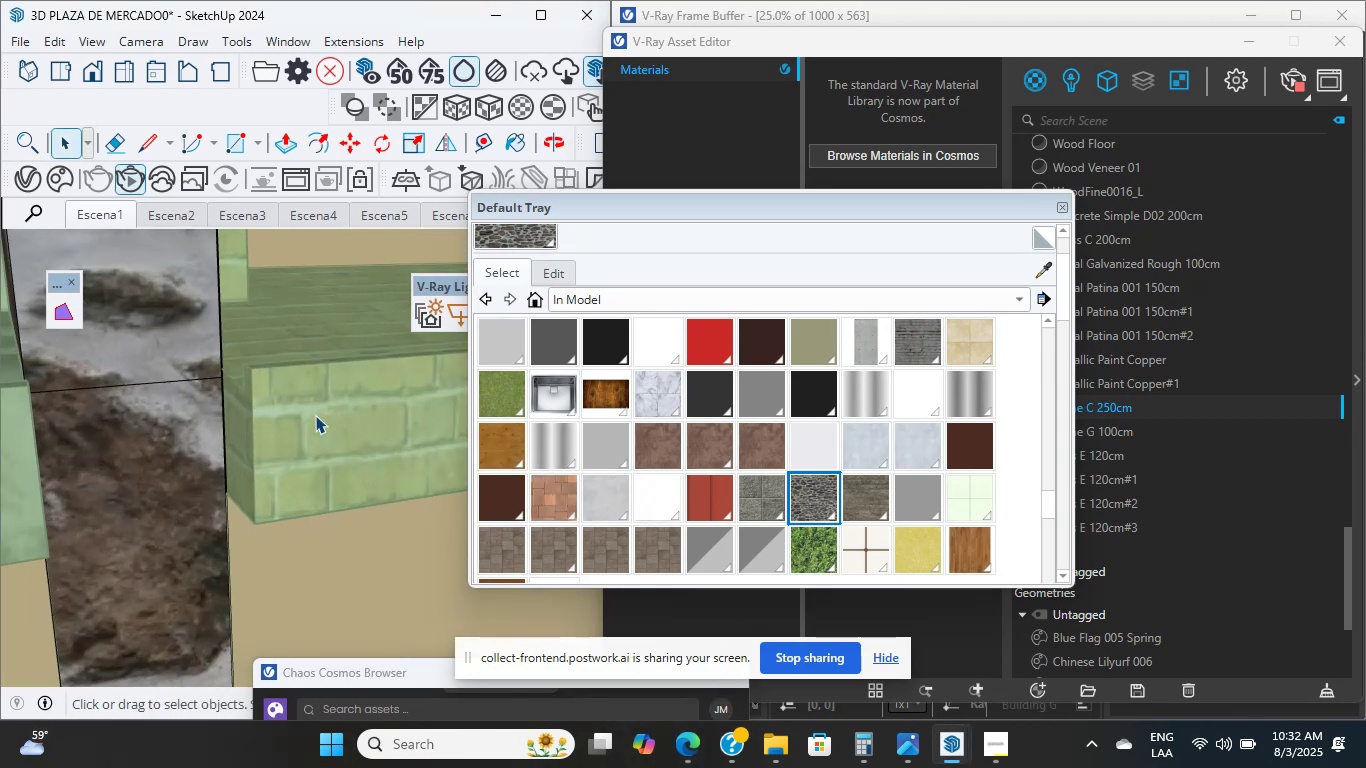 
triple_click([315, 415])
 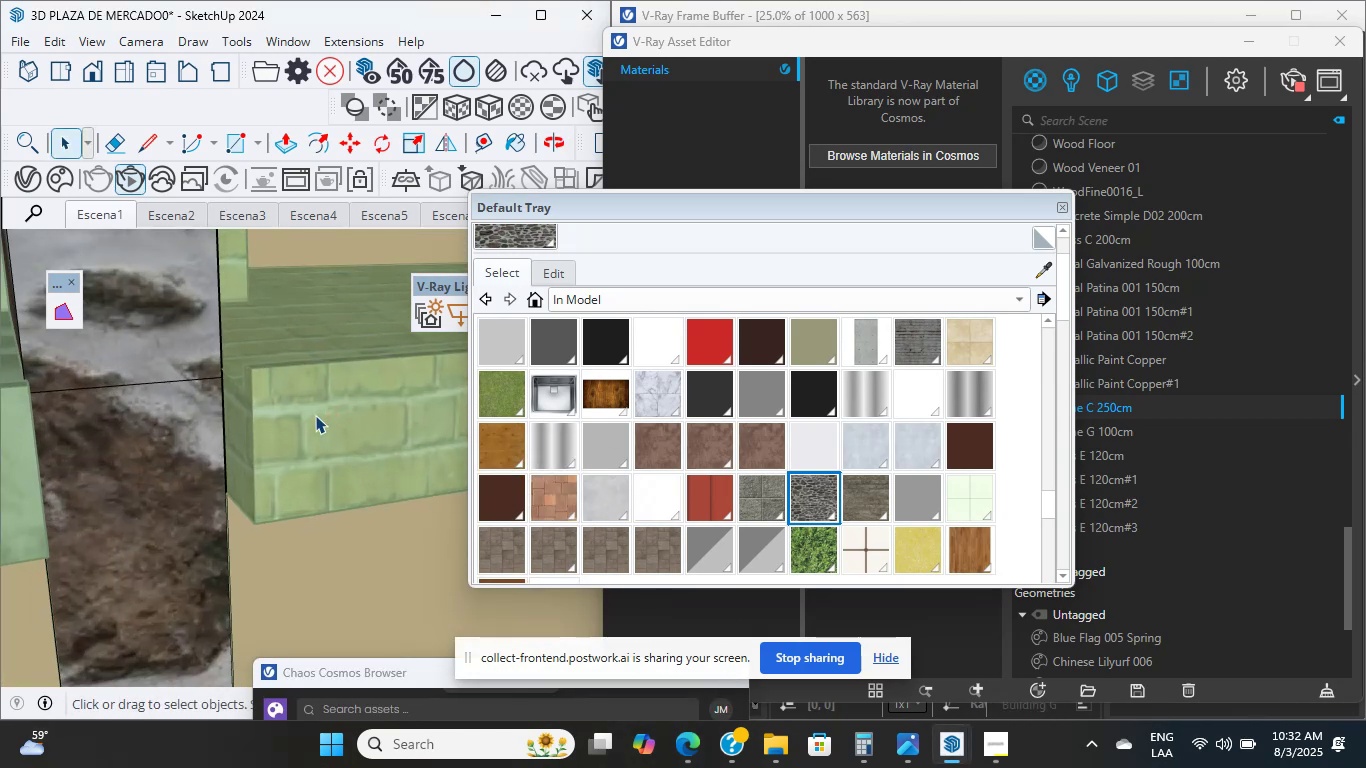 
scroll: coordinate [315, 415], scroll_direction: up, amount: 4.0
 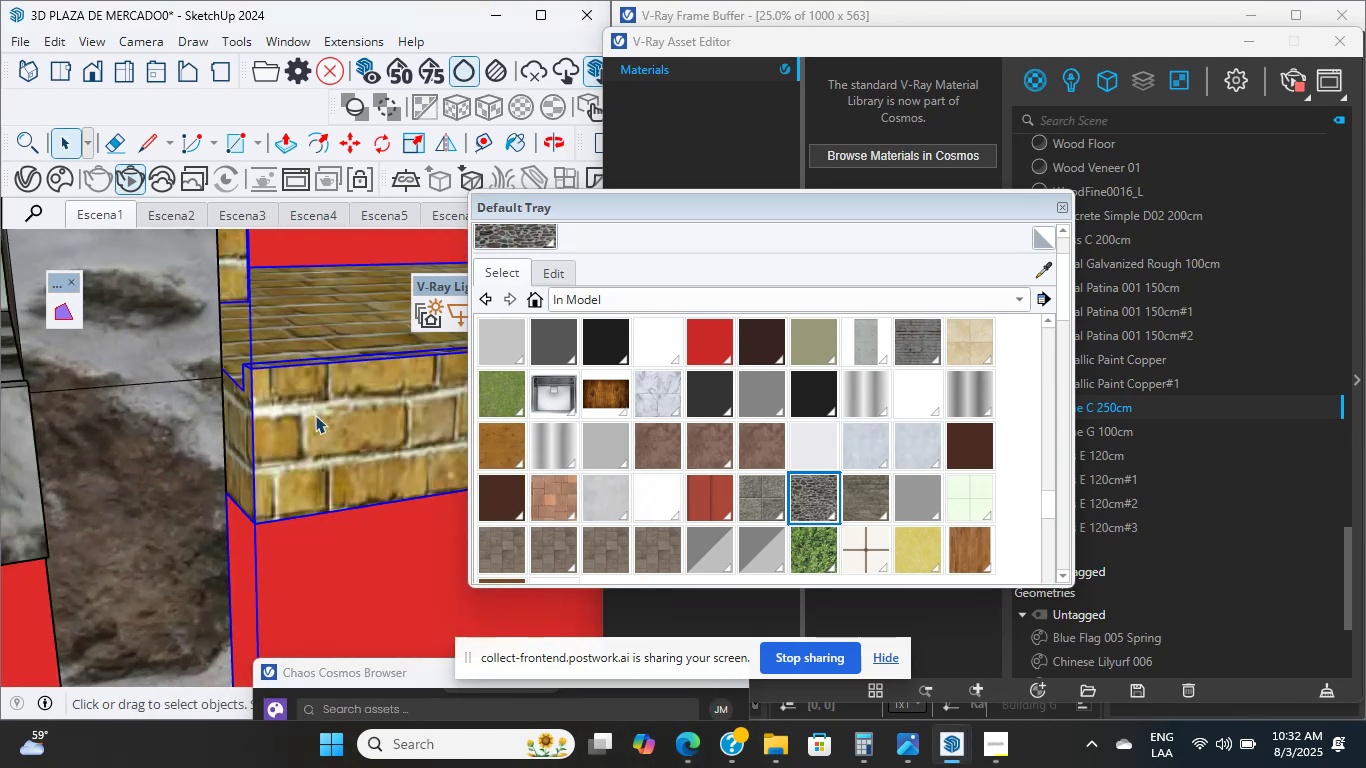 
key(Shift+ShiftLeft)
 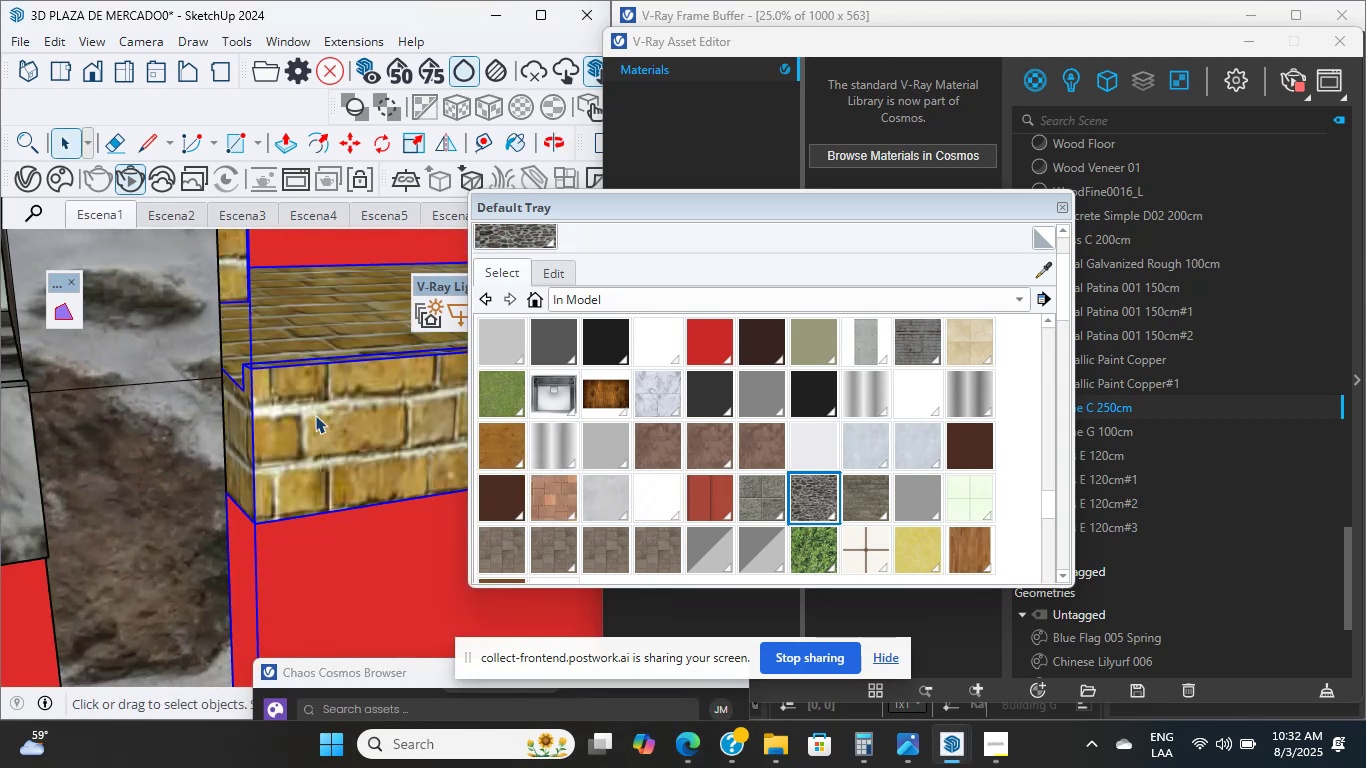 
left_click([315, 415])
 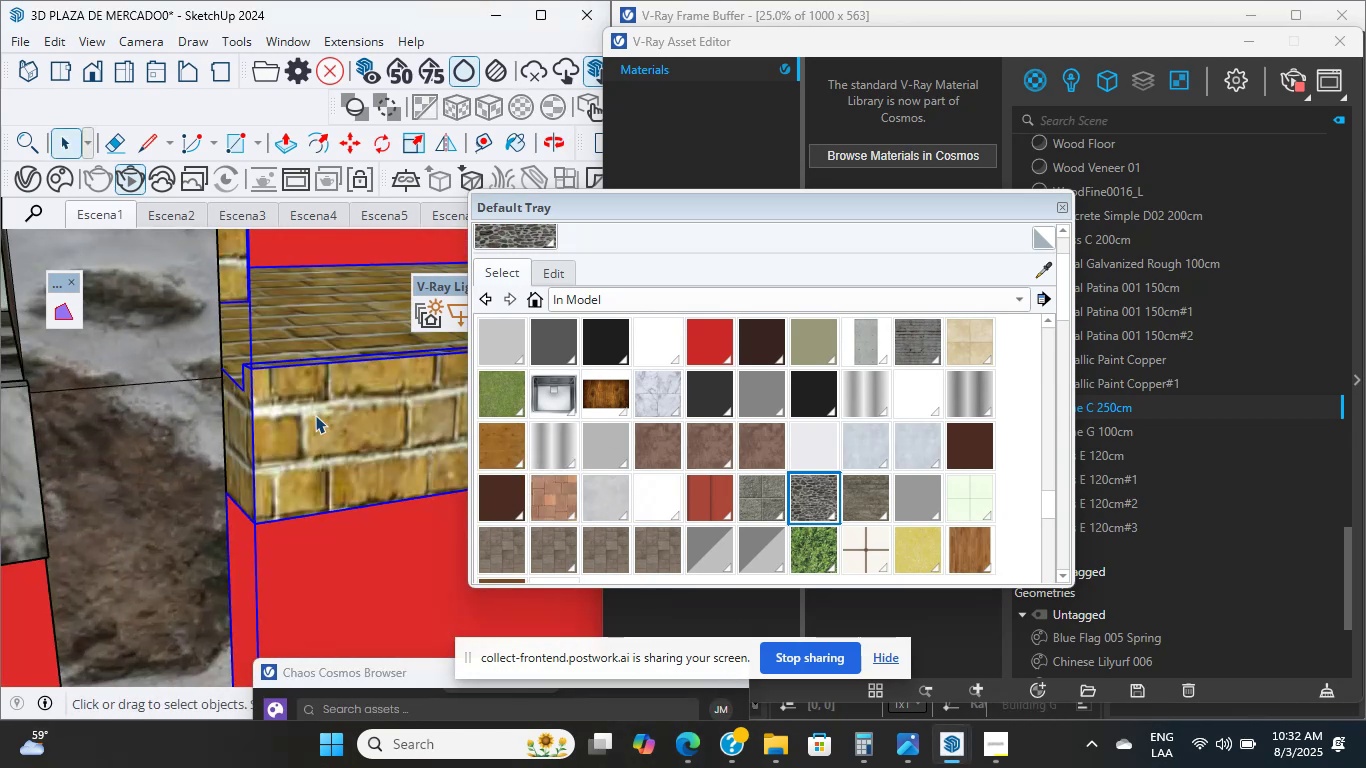 
double_click([315, 415])
 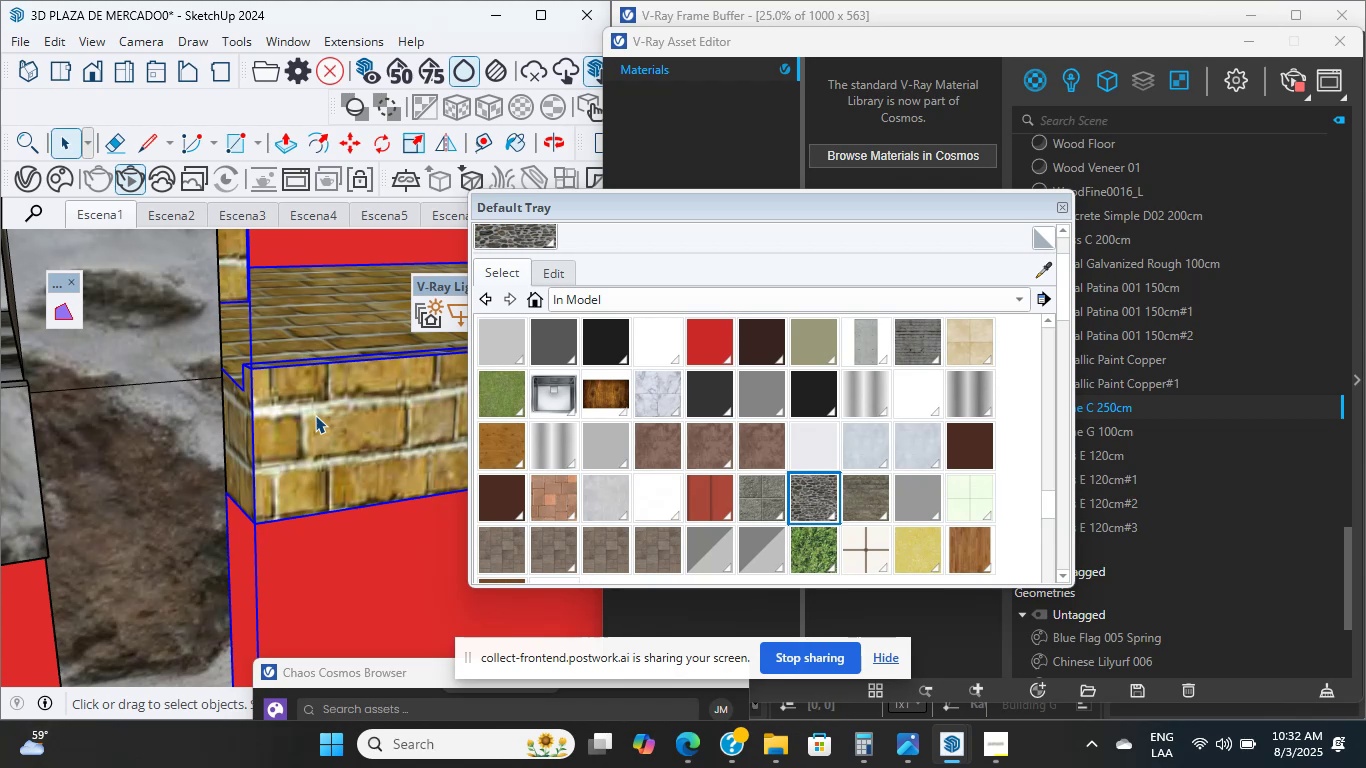 
scroll: coordinate [315, 415], scroll_direction: up, amount: 8.0
 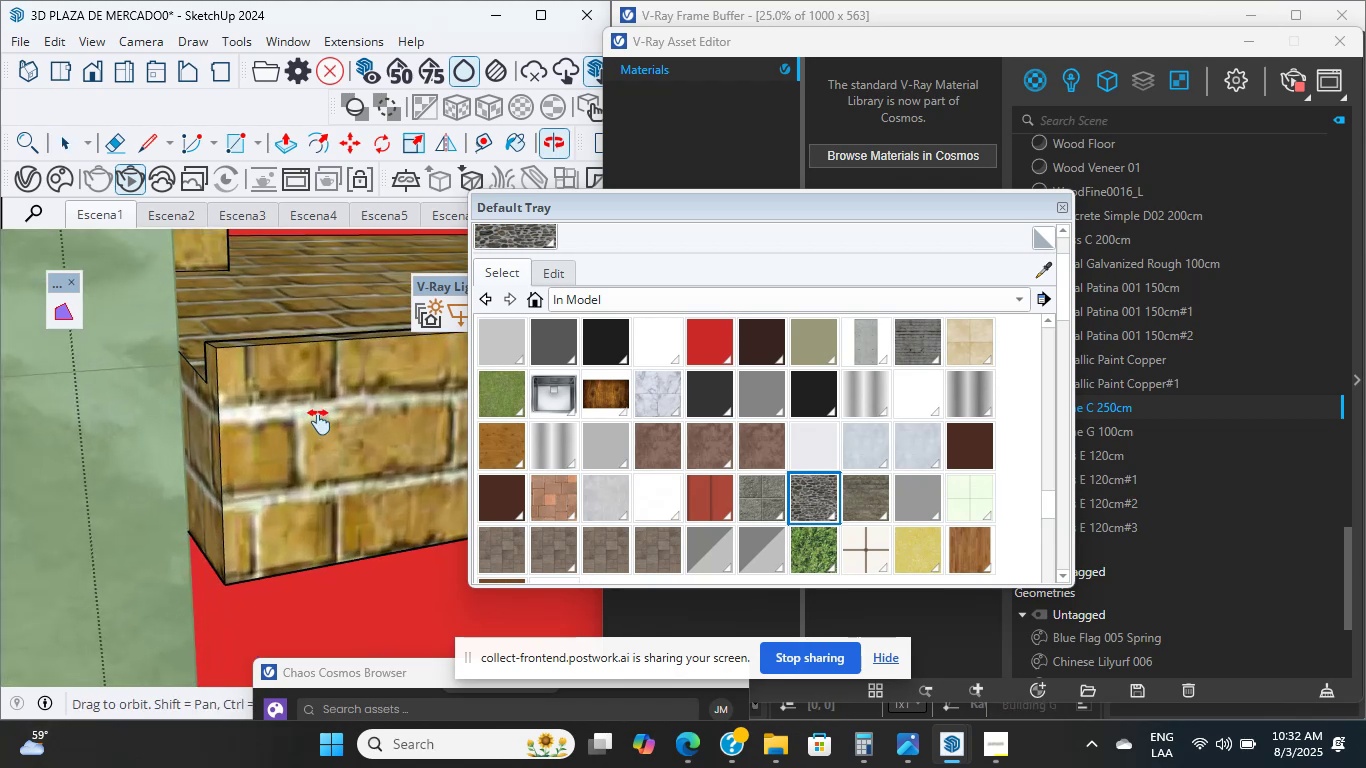 
hold_key(key=ShiftLeft, duration=0.95)
 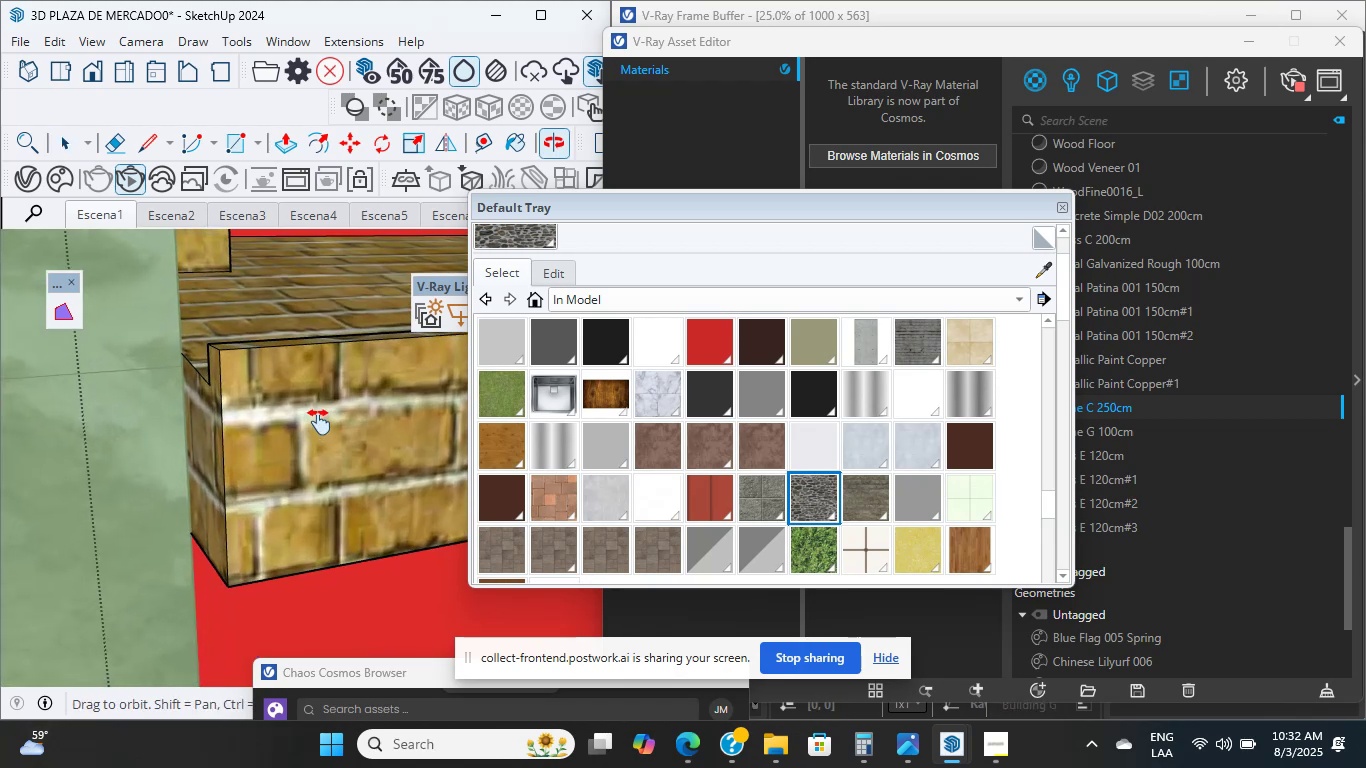 
double_click([315, 448])
 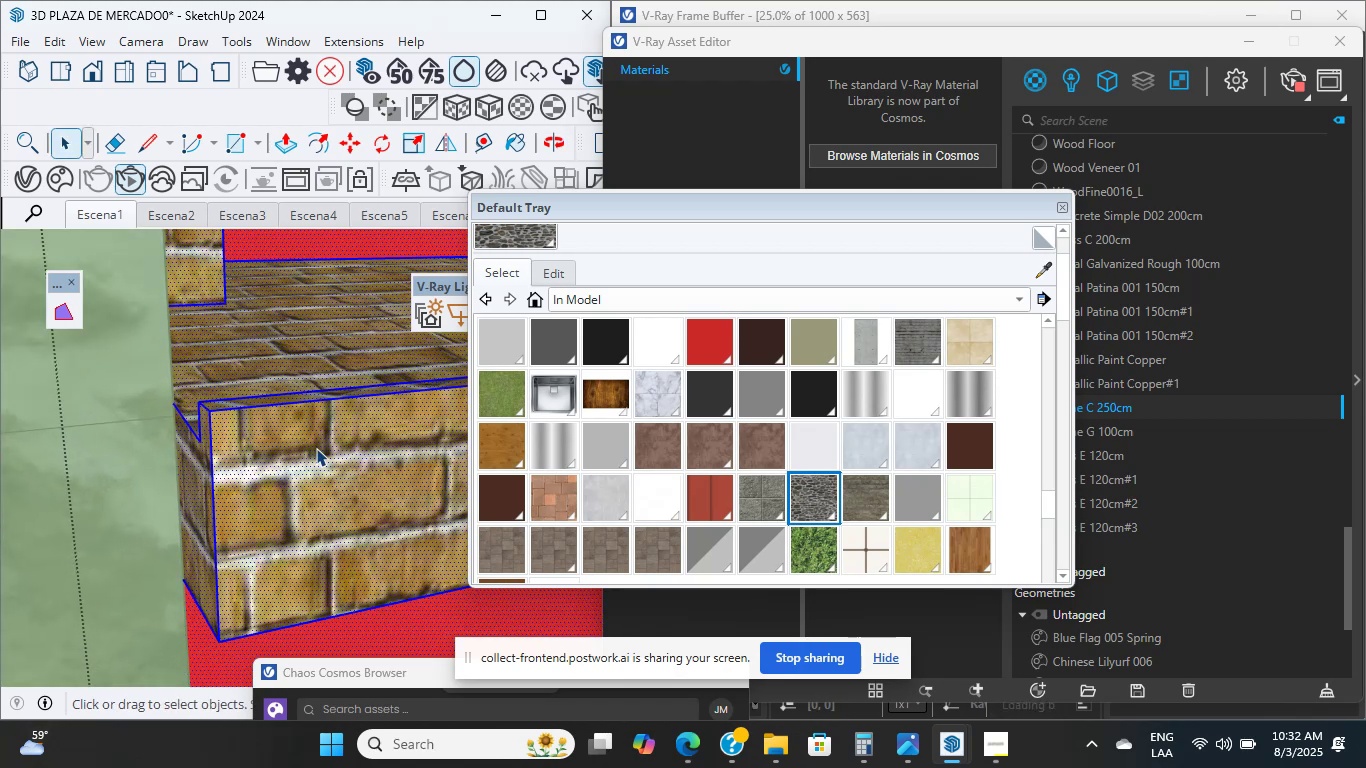 
triple_click([316, 448])
 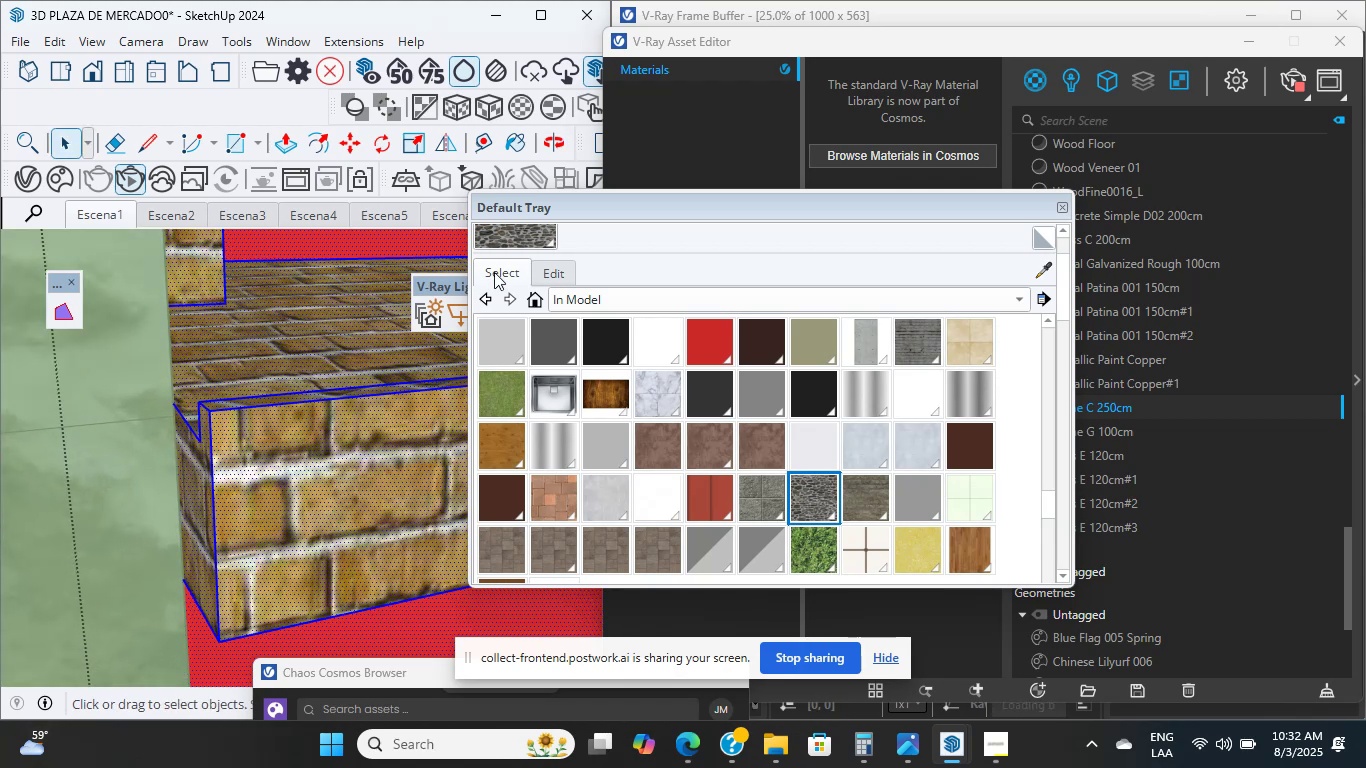 
left_click([501, 247])
 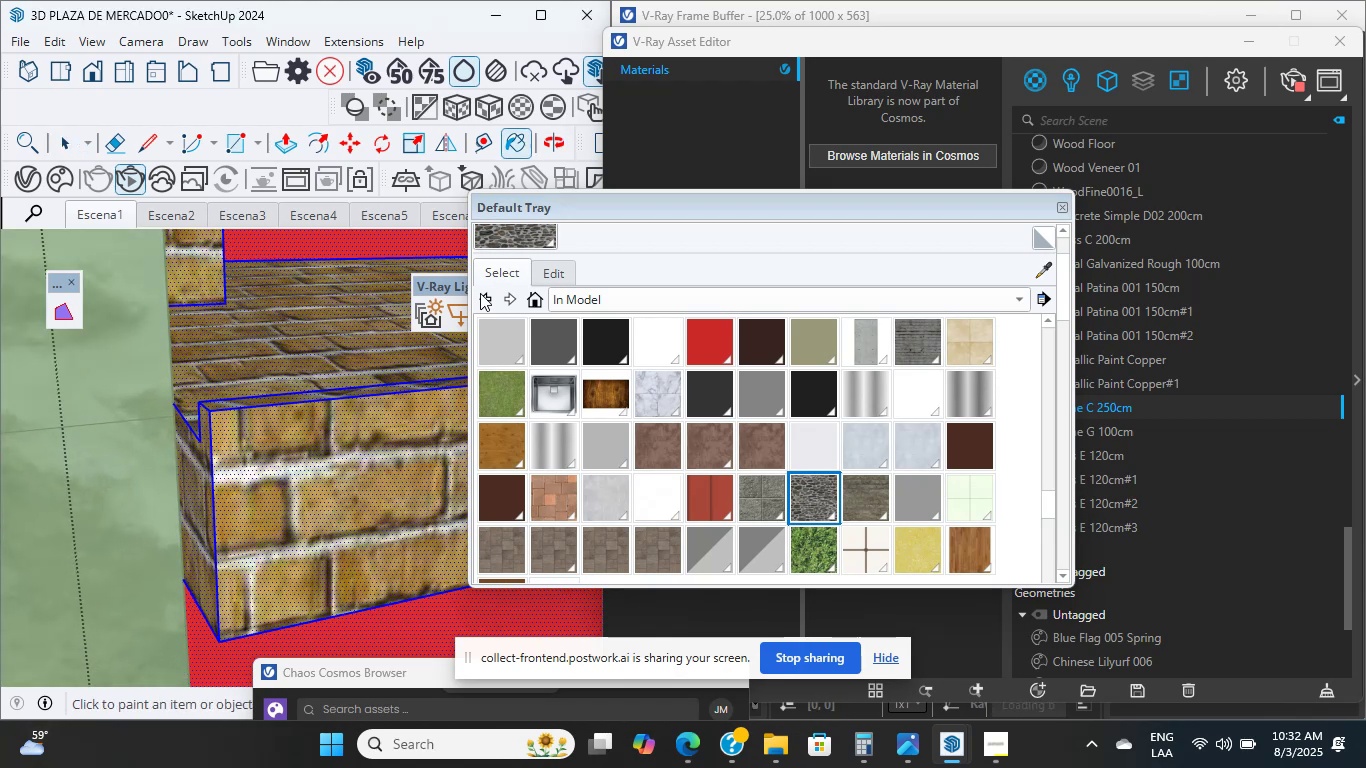 
left_click([354, 483])
 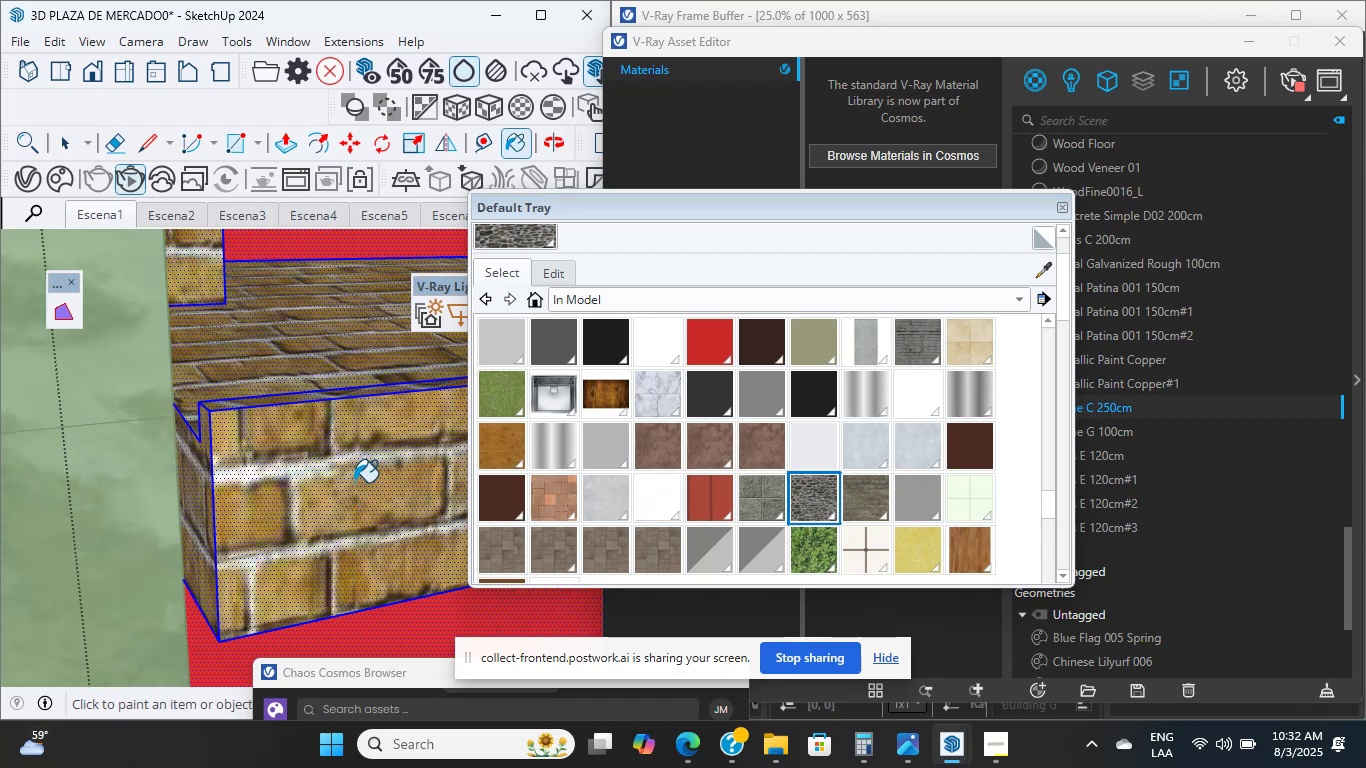 
hold_key(key=ShiftLeft, duration=0.38)
scroll: coordinate [305, 502], scroll_direction: down, amount: 15.0
 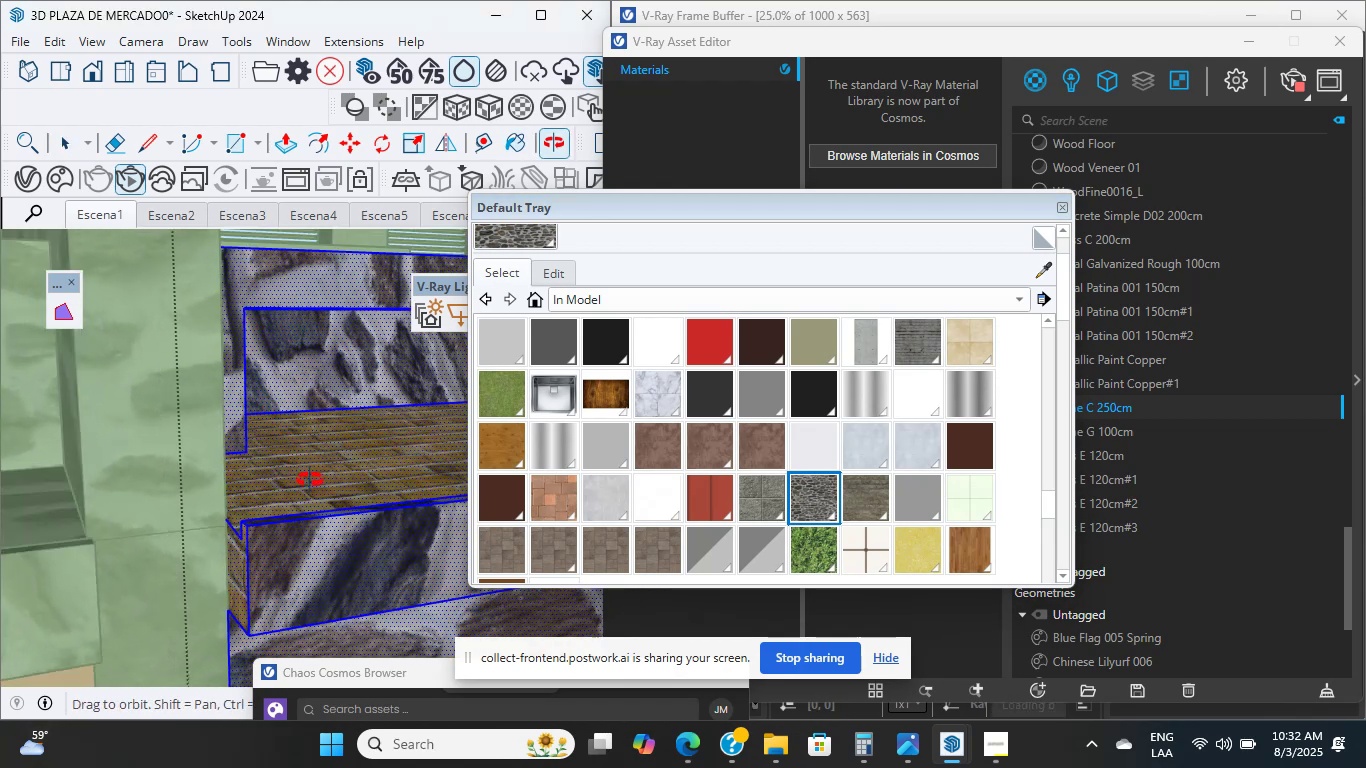 
hold_key(key=ControlLeft, duration=0.96)
 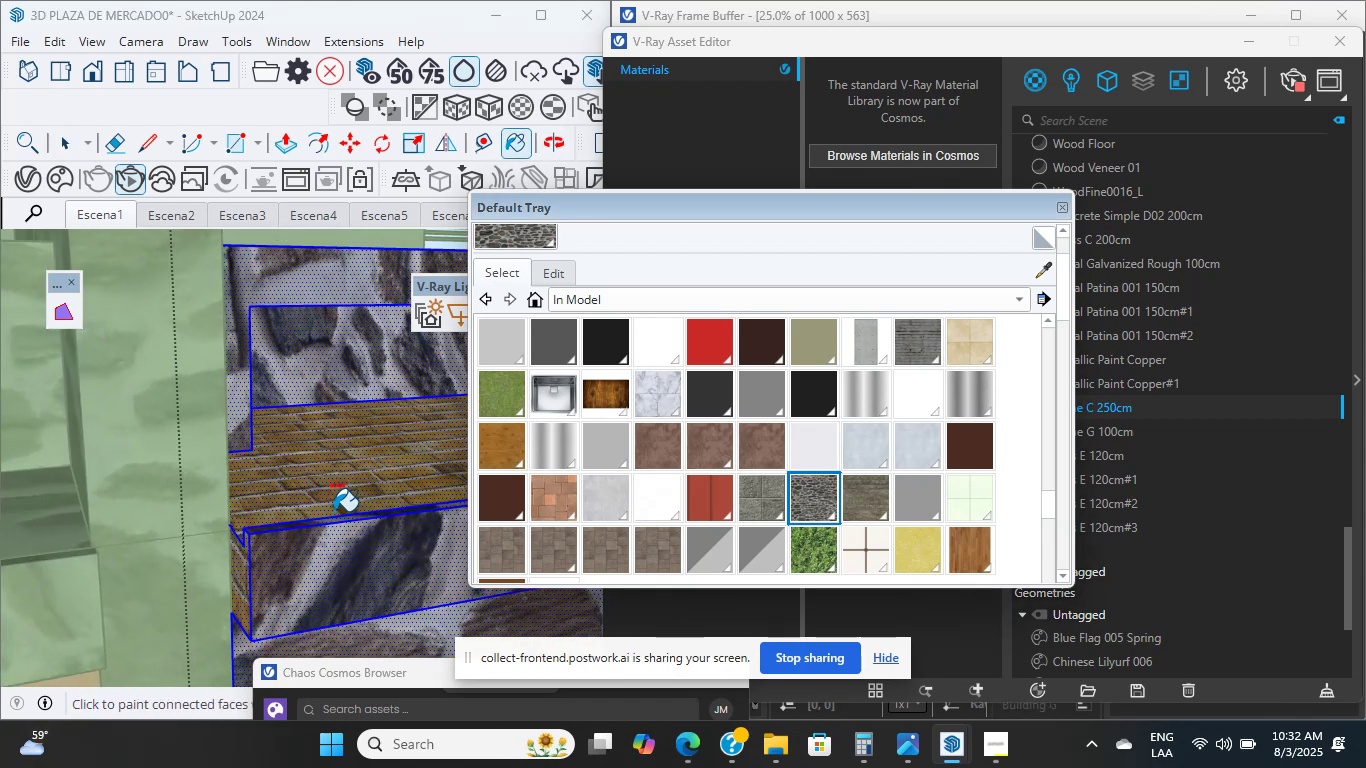 
hold_key(key=Z, duration=0.38)
 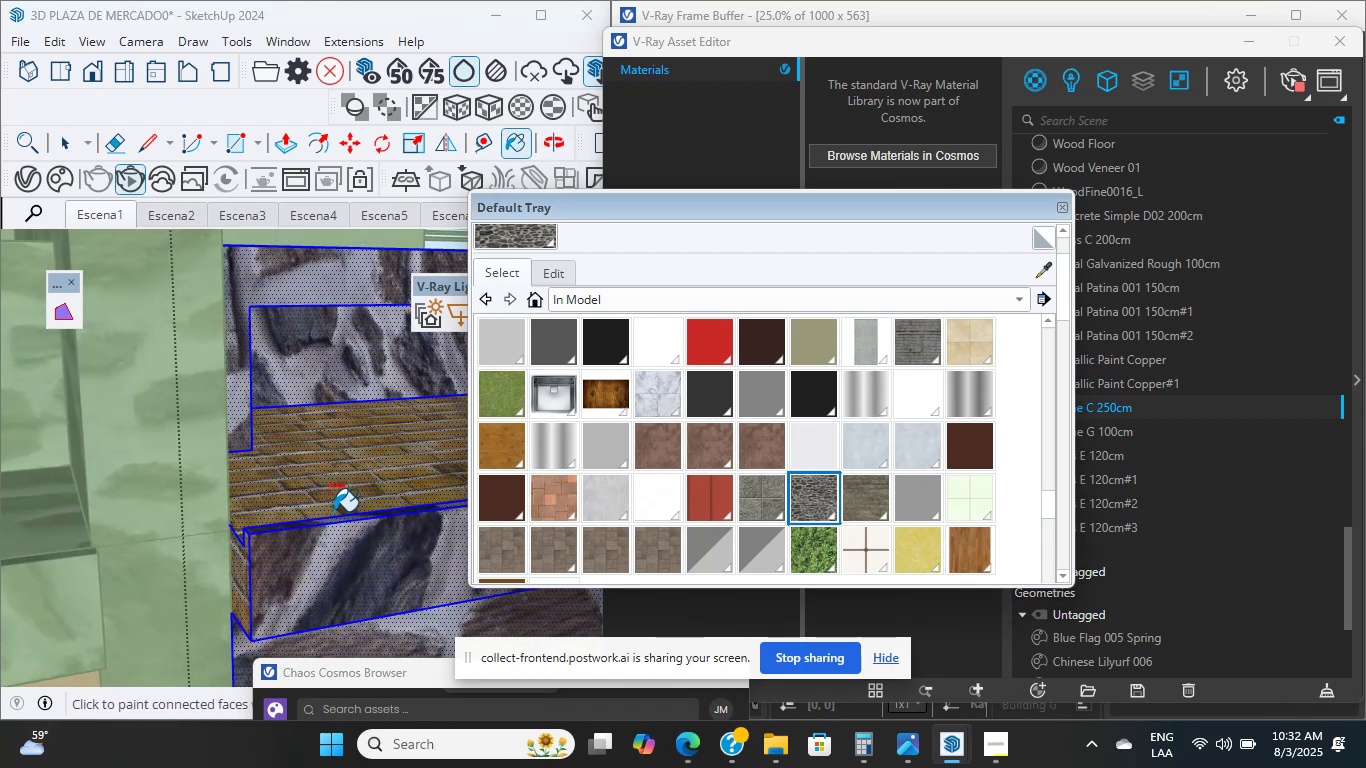 
hold_key(key=ShiftLeft, duration=0.7)
scroll: coordinate [289, 379], scroll_direction: up, amount: 12.0
 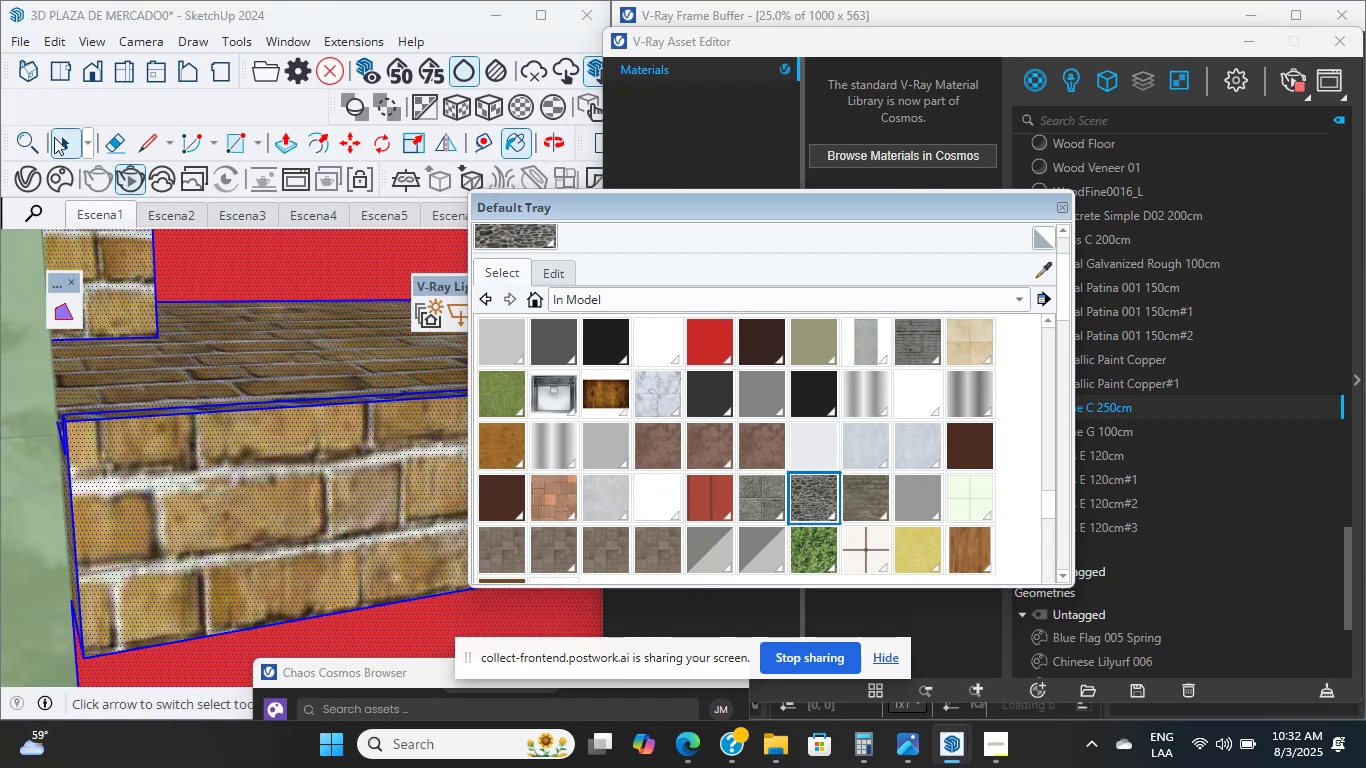 
double_click([194, 451])
 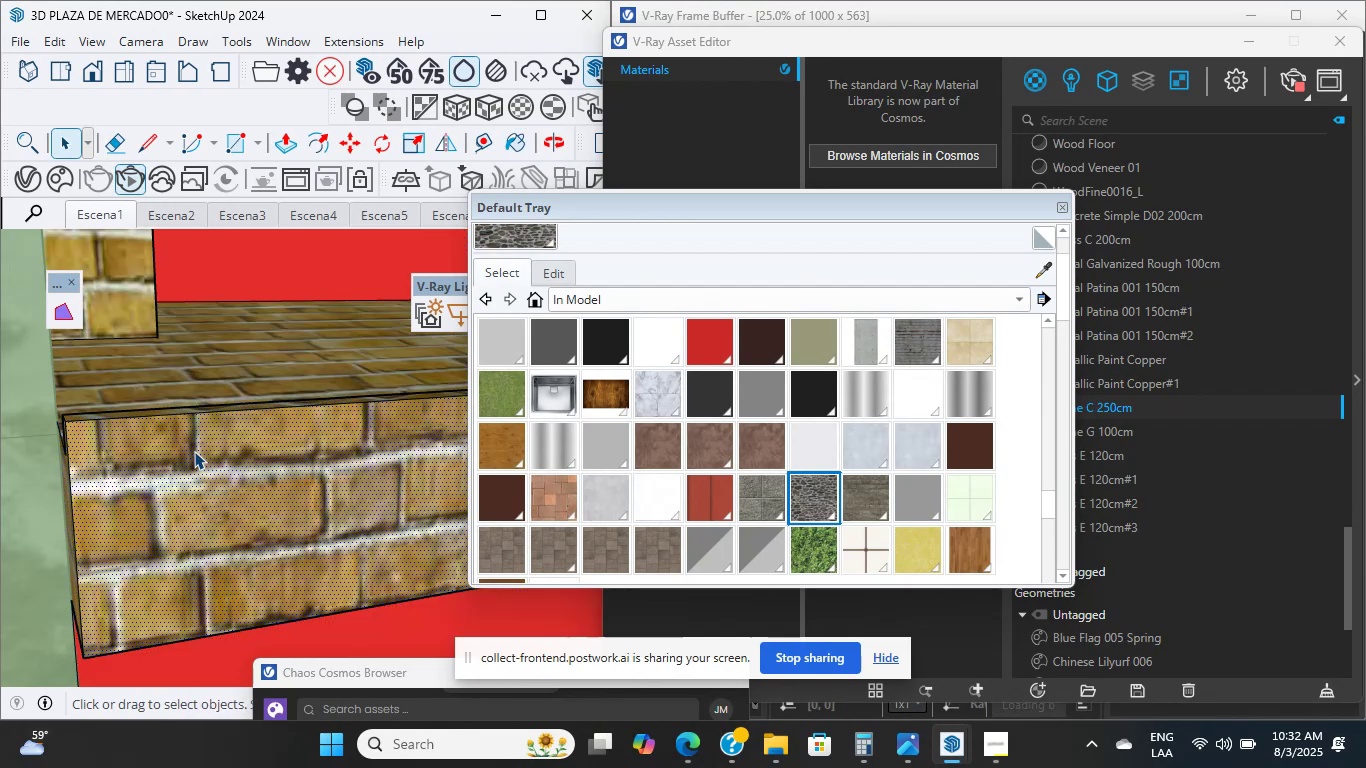 
scroll: coordinate [196, 449], scroll_direction: up, amount: 4.0
 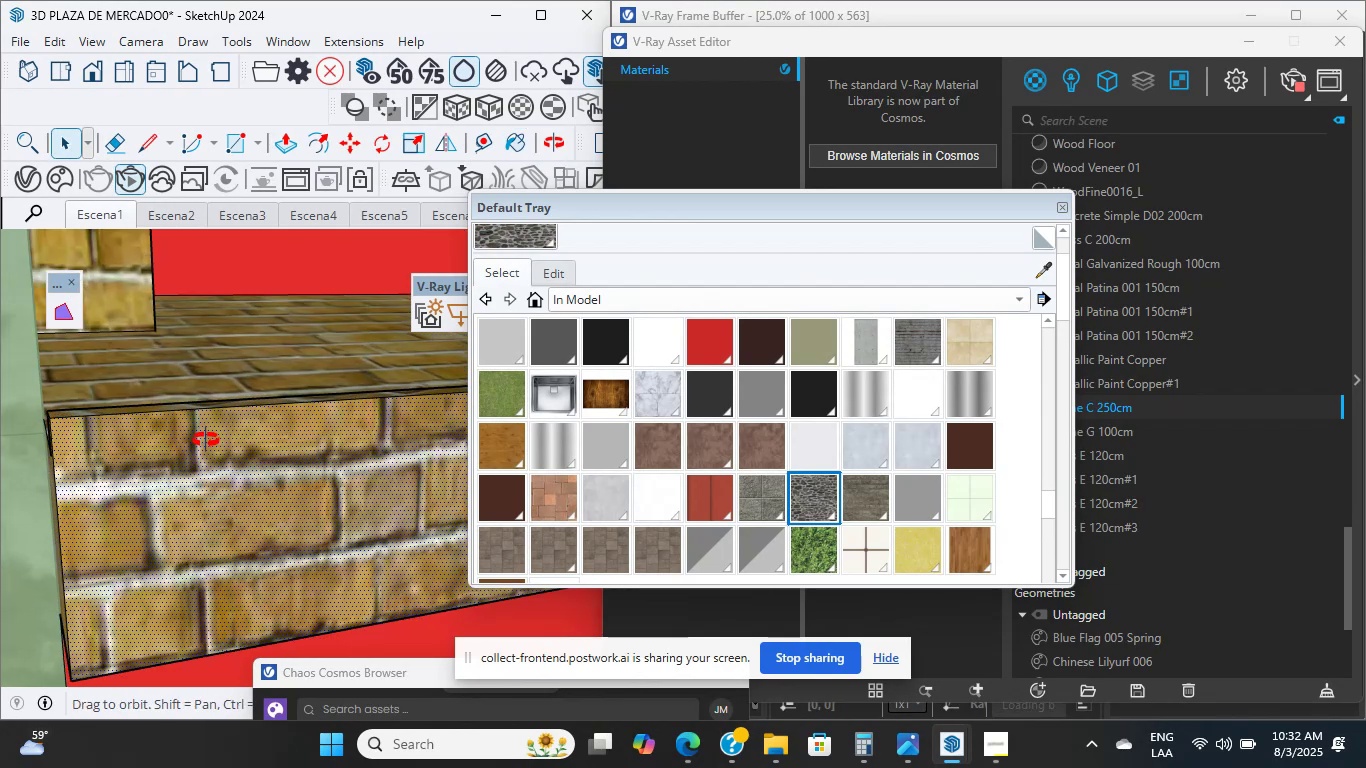 
hold_key(key=ShiftLeft, duration=2.2)
scroll: coordinate [208, 385], scroll_direction: up, amount: 4.0
 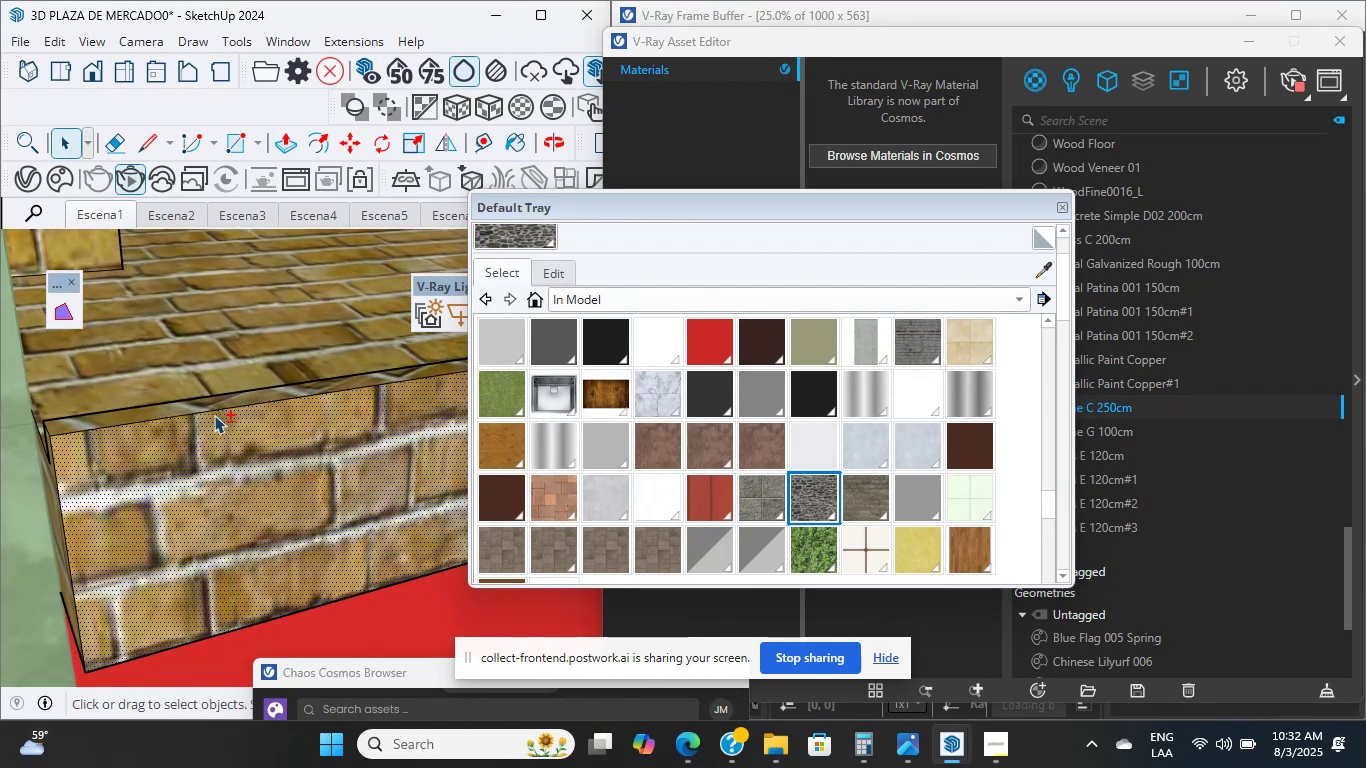 
left_click([208, 377])
 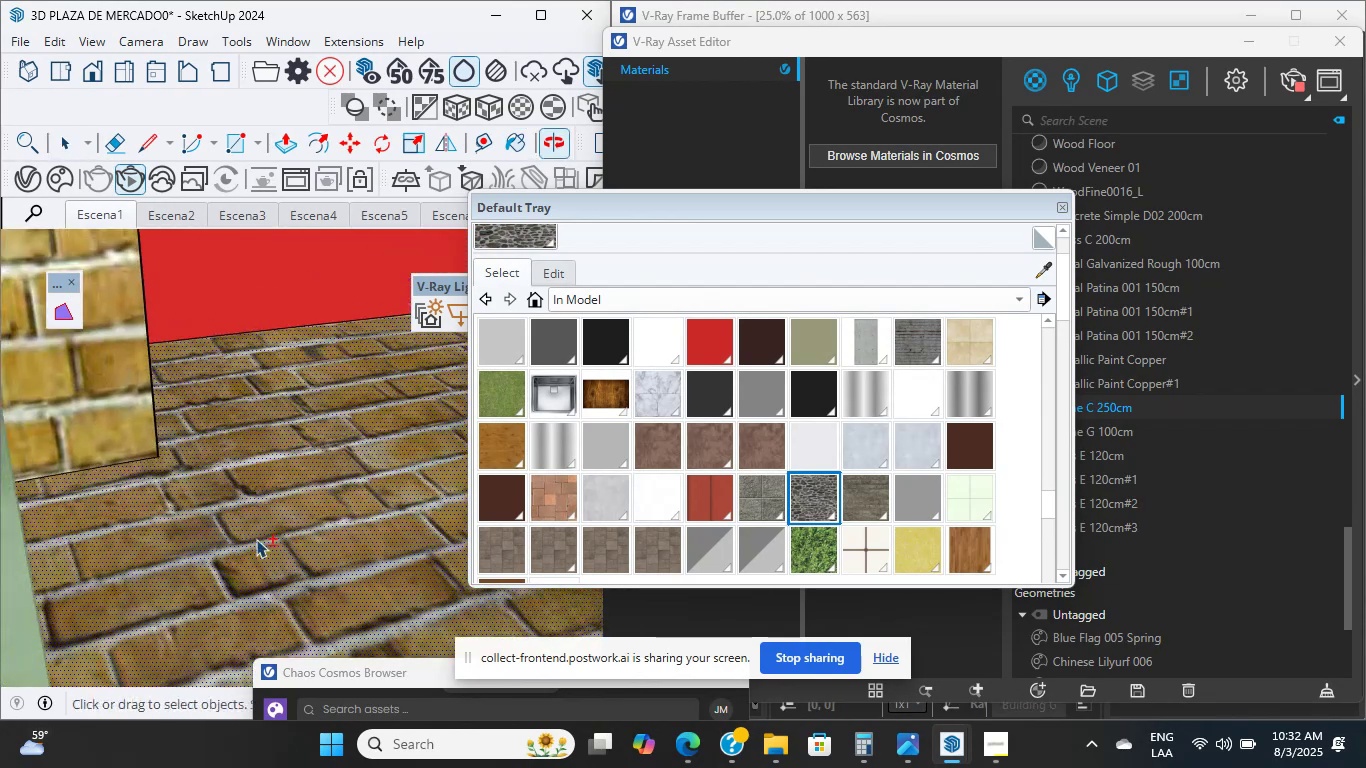 
scroll: coordinate [229, 495], scroll_direction: down, amount: 7.0
 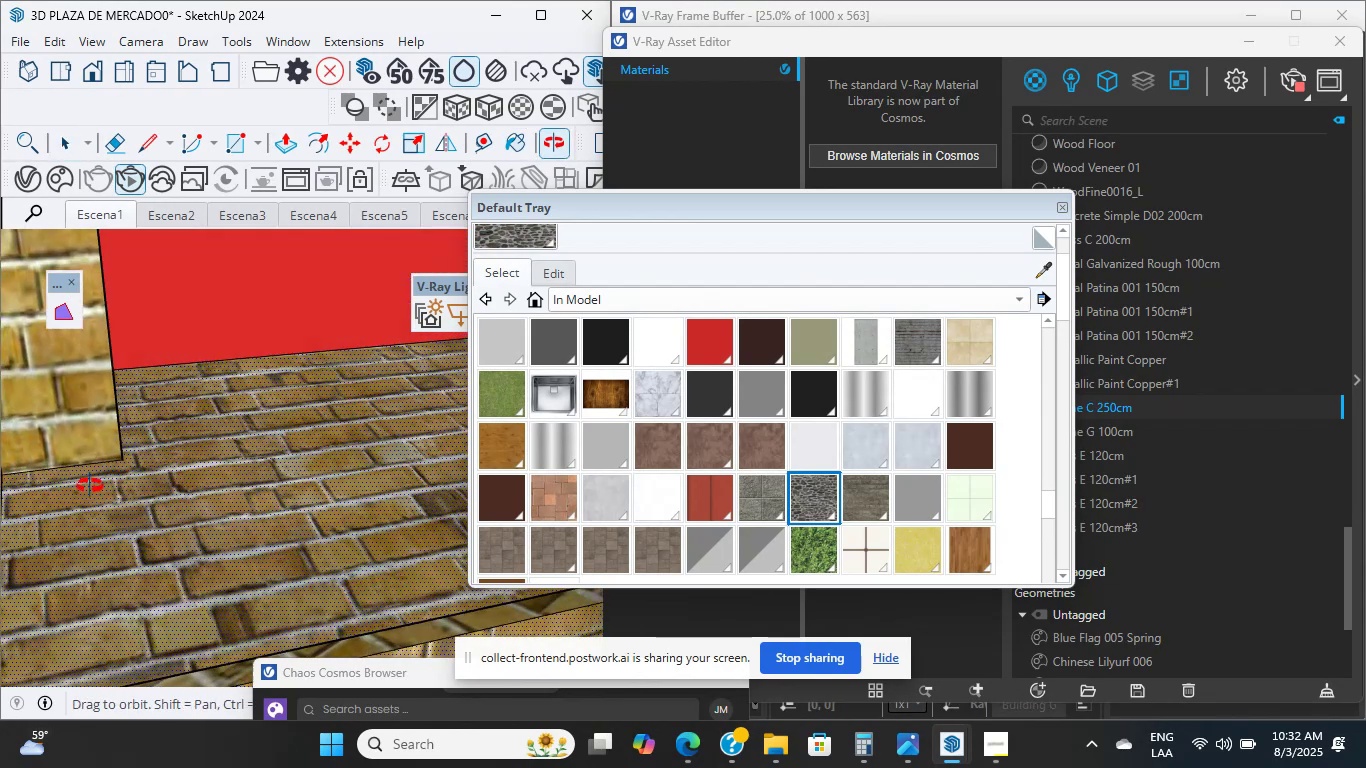 
hold_key(key=ShiftLeft, duration=1.68)
scroll: coordinate [198, 513], scroll_direction: up, amount: 3.0
 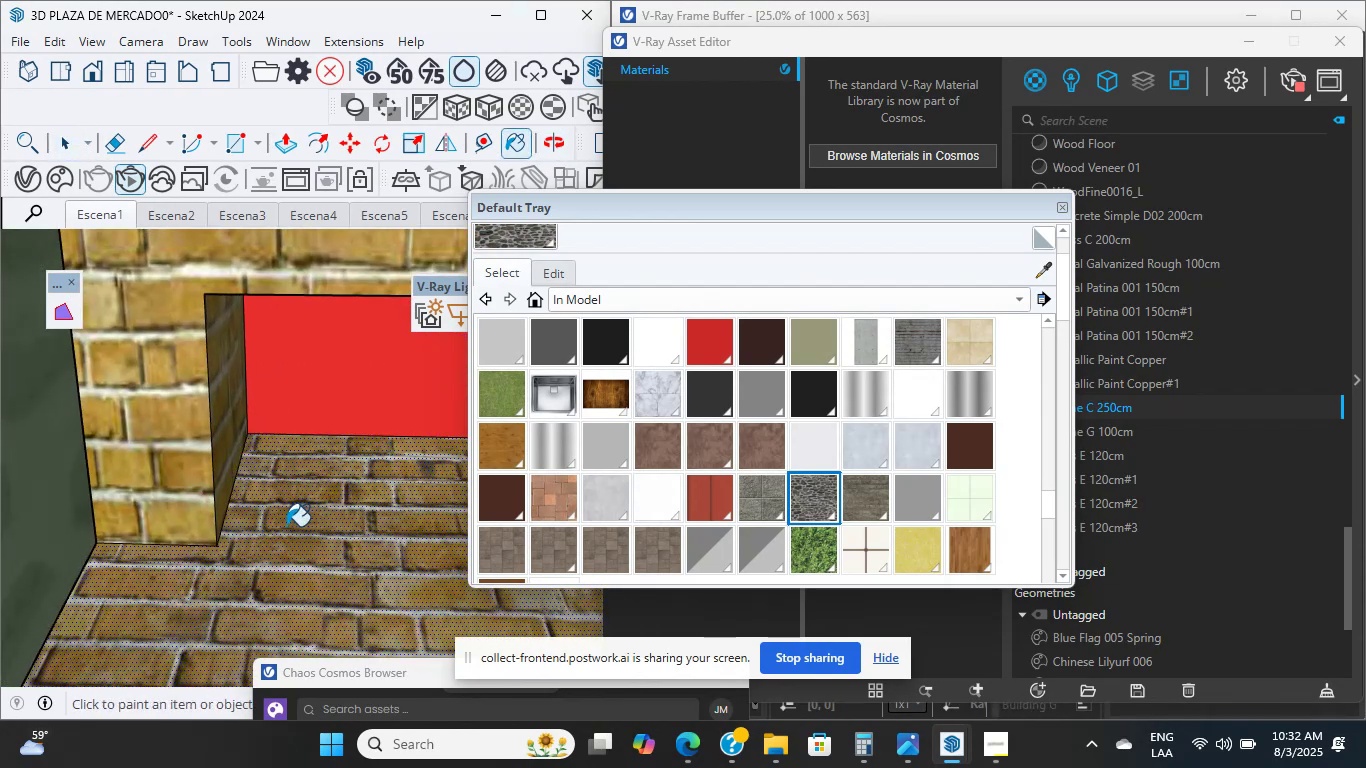 
triple_click([139, 459])
 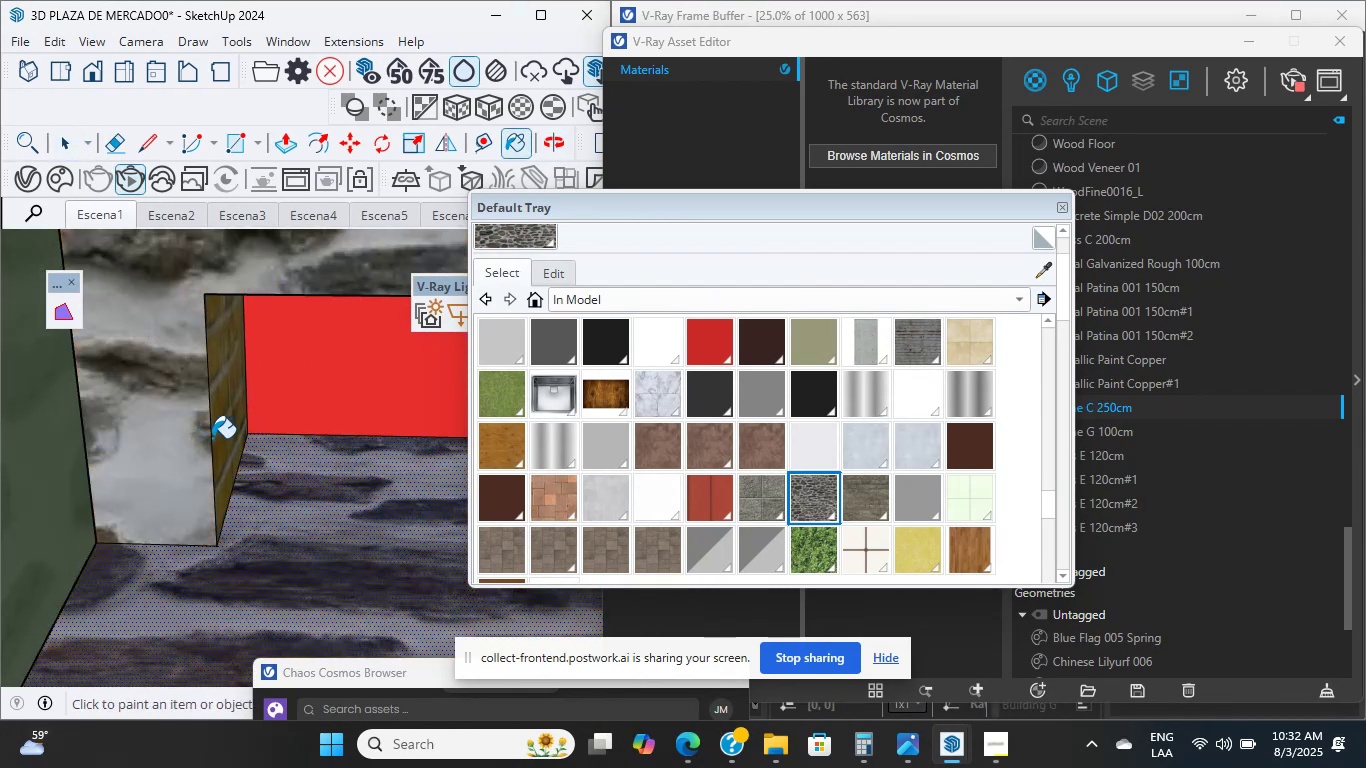 
scroll: coordinate [190, 478], scroll_direction: down, amount: 25.0
 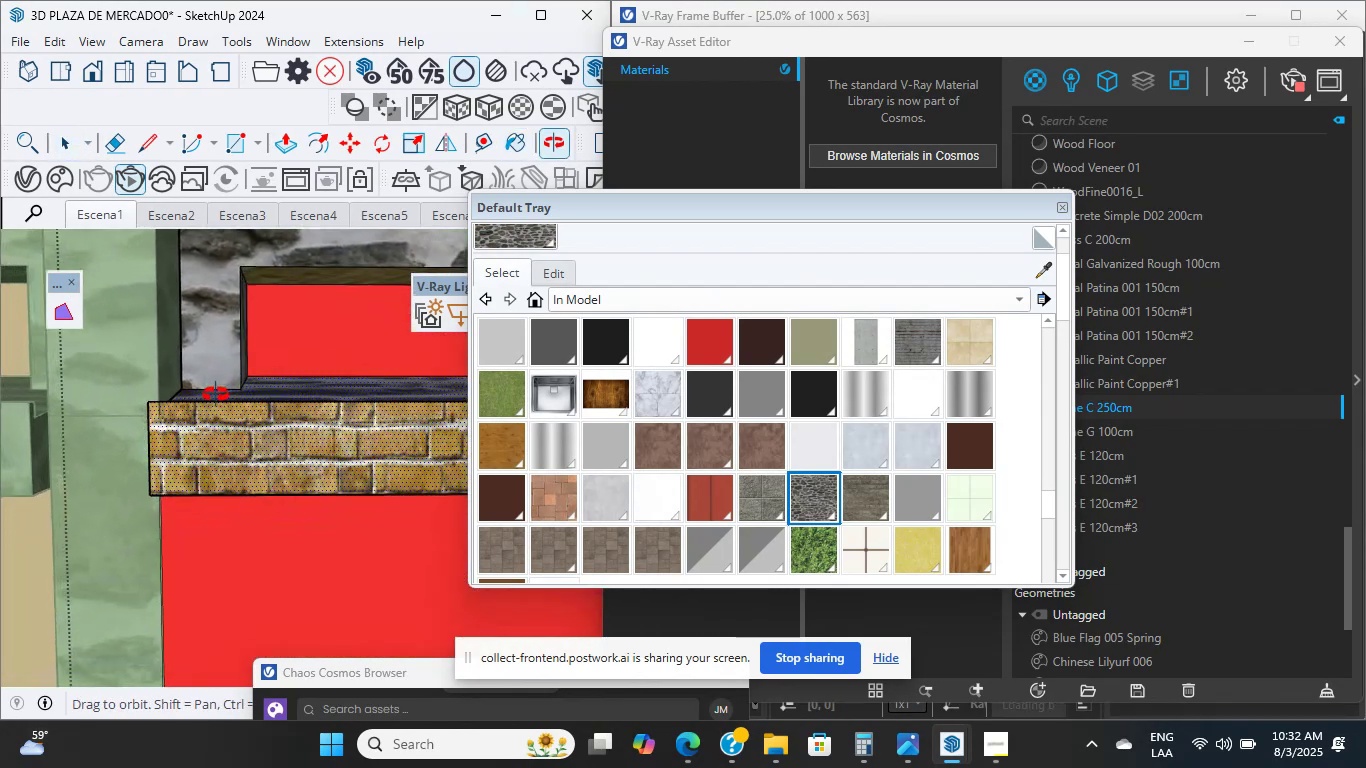 
scroll: coordinate [230, 446], scroll_direction: up, amount: 5.0
 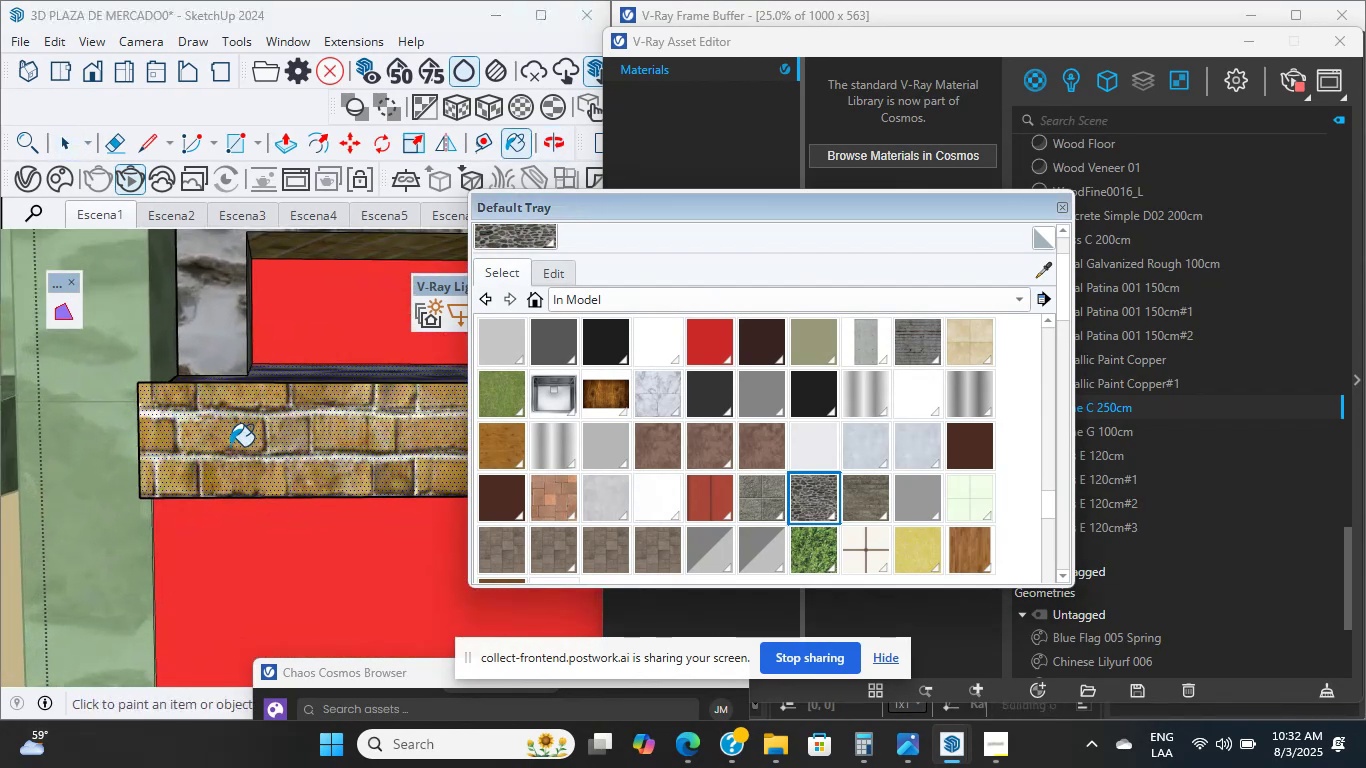 
left_click([230, 446])
 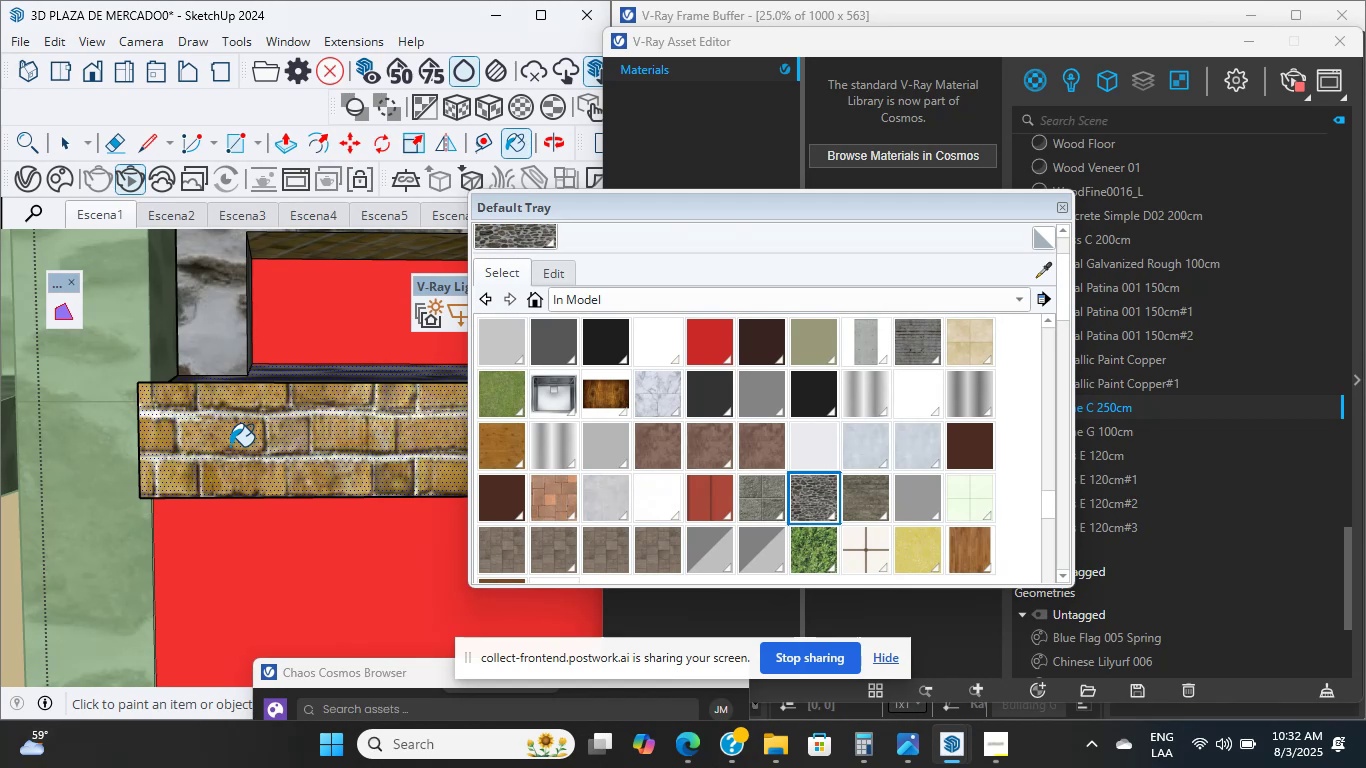 
scroll: coordinate [160, 350], scroll_direction: up, amount: 18.0
 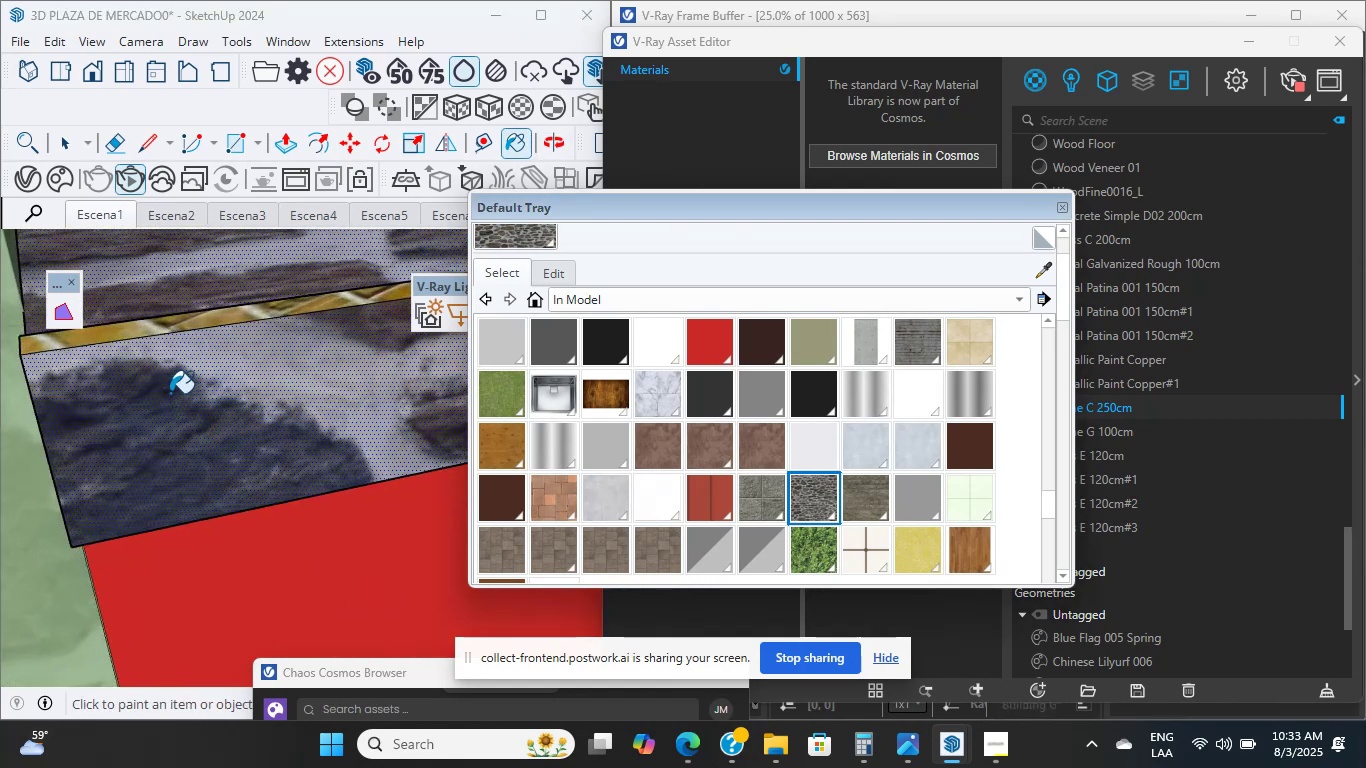 
scroll: coordinate [119, 397], scroll_direction: down, amount: 15.0
 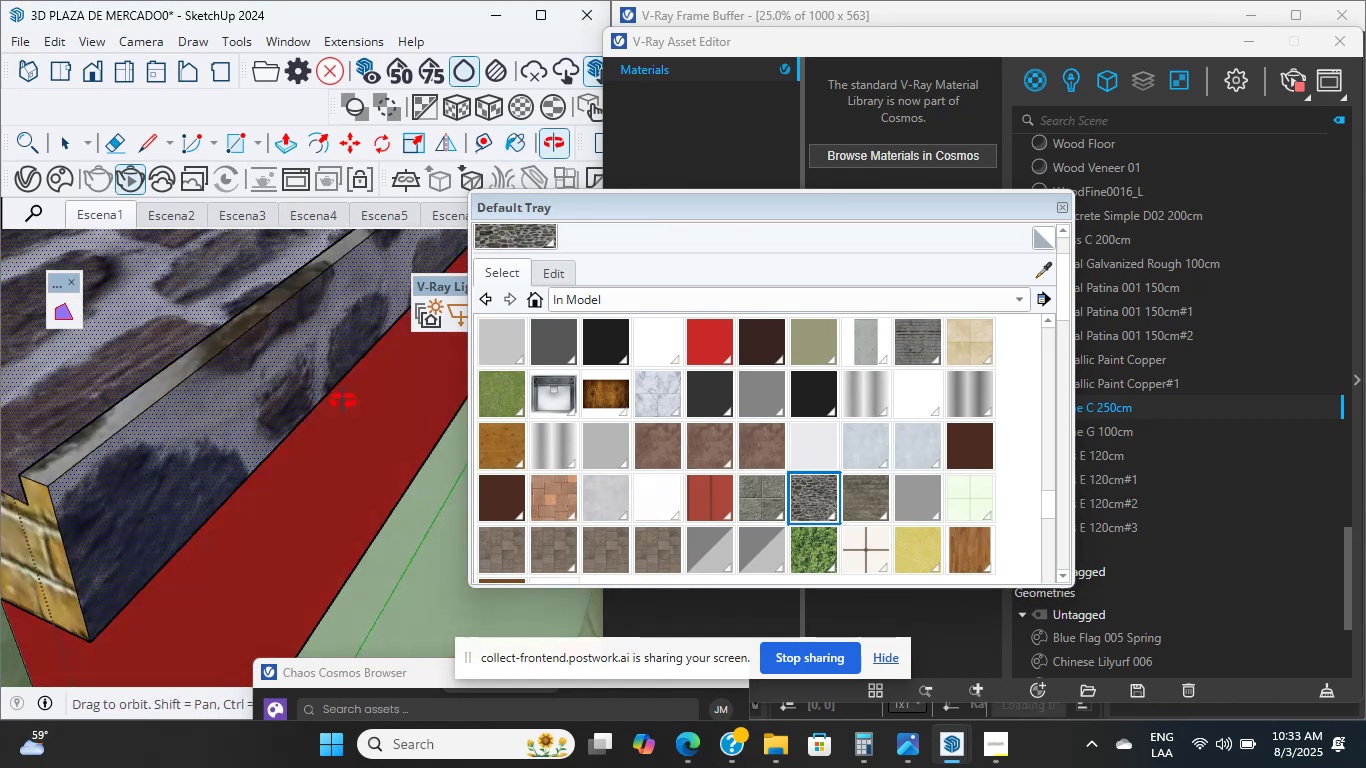 
scroll: coordinate [61, 511], scroll_direction: up, amount: 5.0
 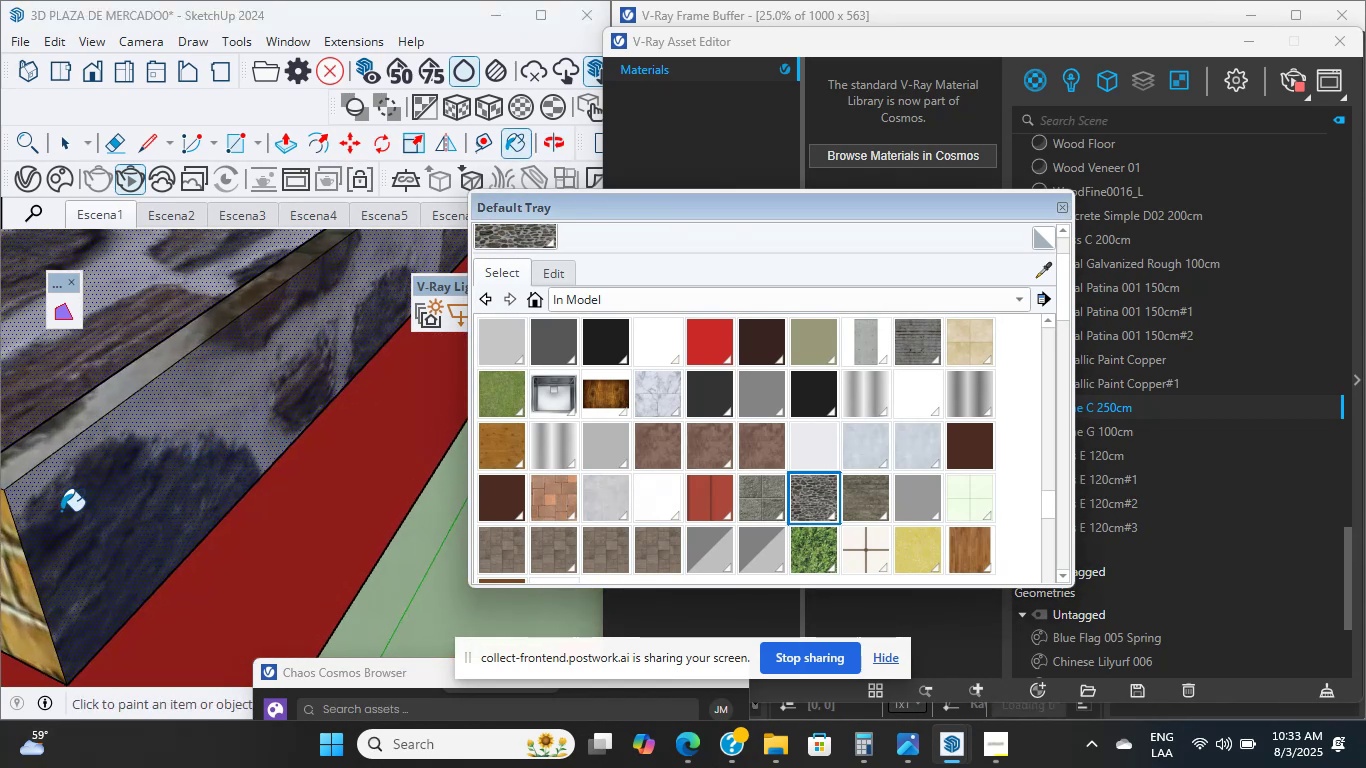 
hold_key(key=ShiftLeft, duration=0.46)
scroll: coordinate [213, 486], scroll_direction: up, amount: 5.0
 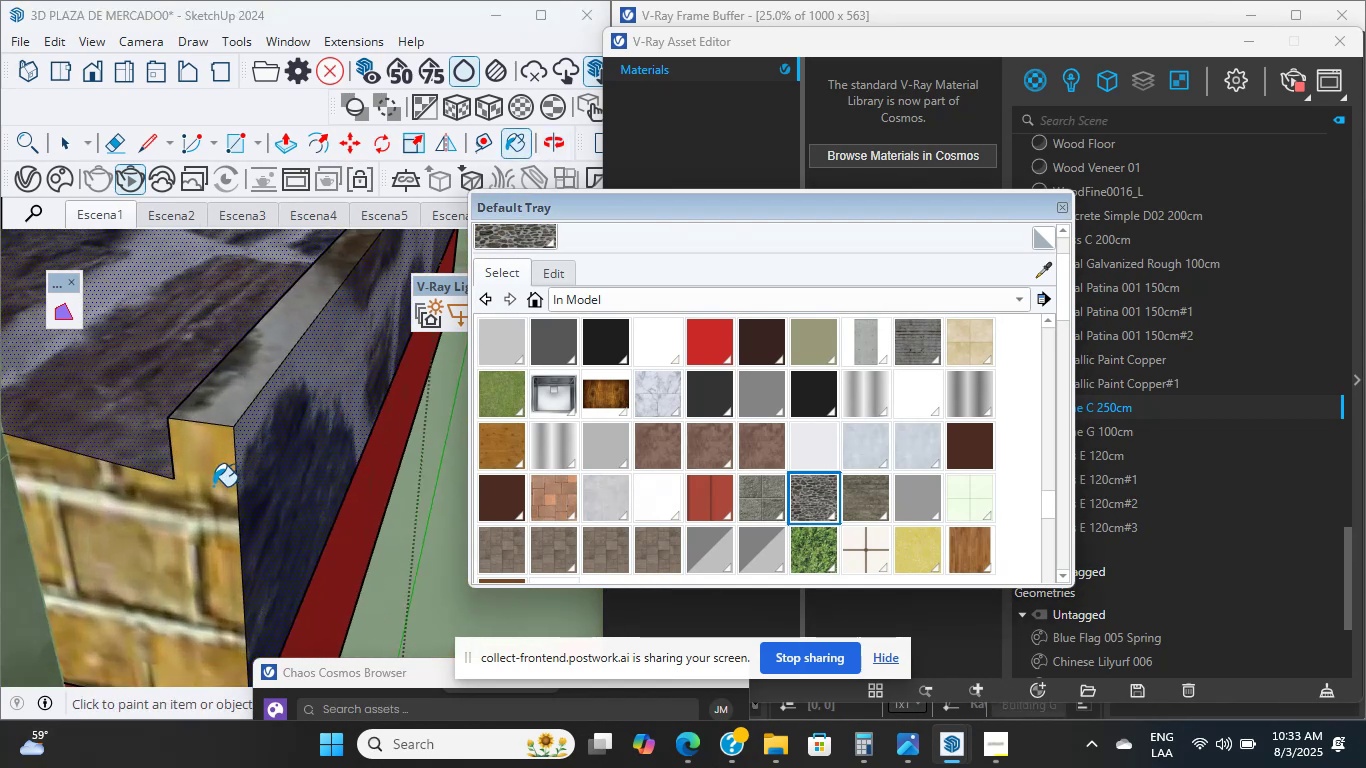 
left_click([213, 486])
 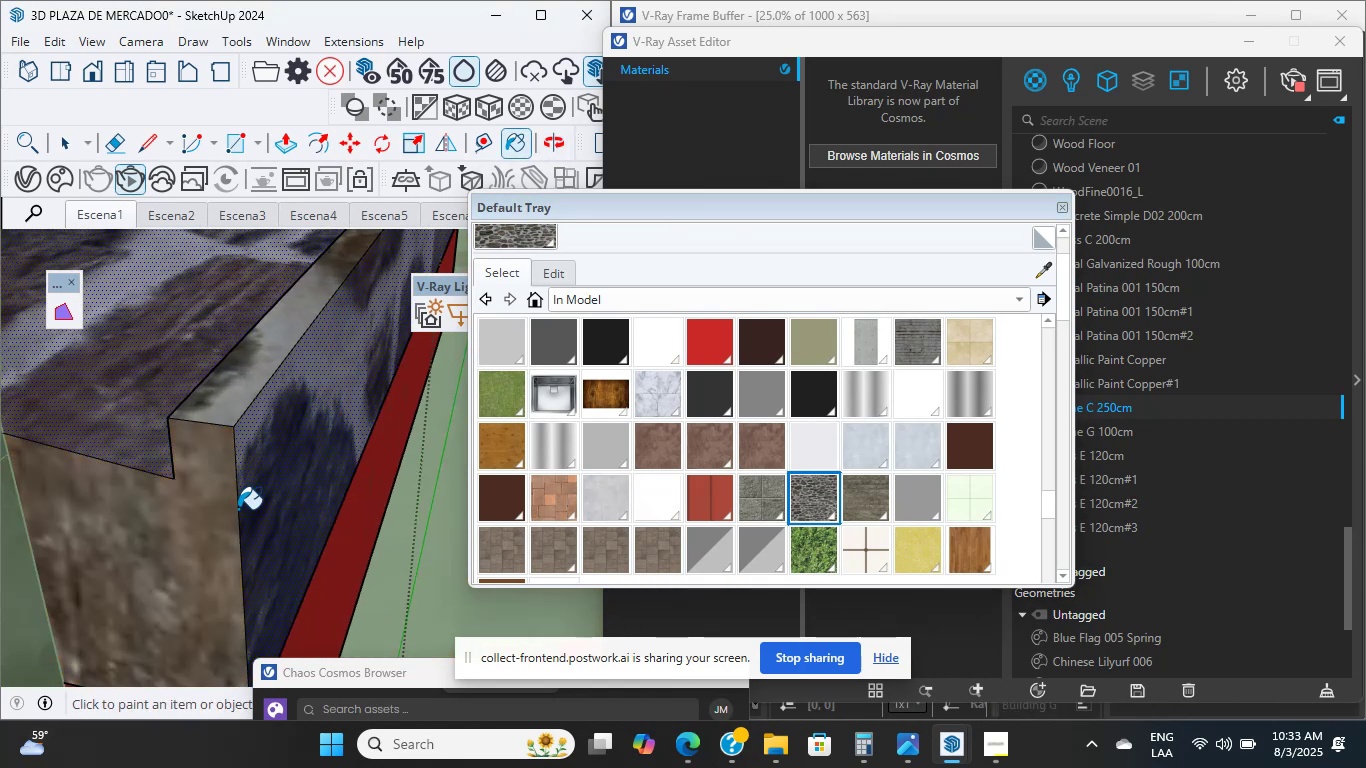 
wait(5.69)
 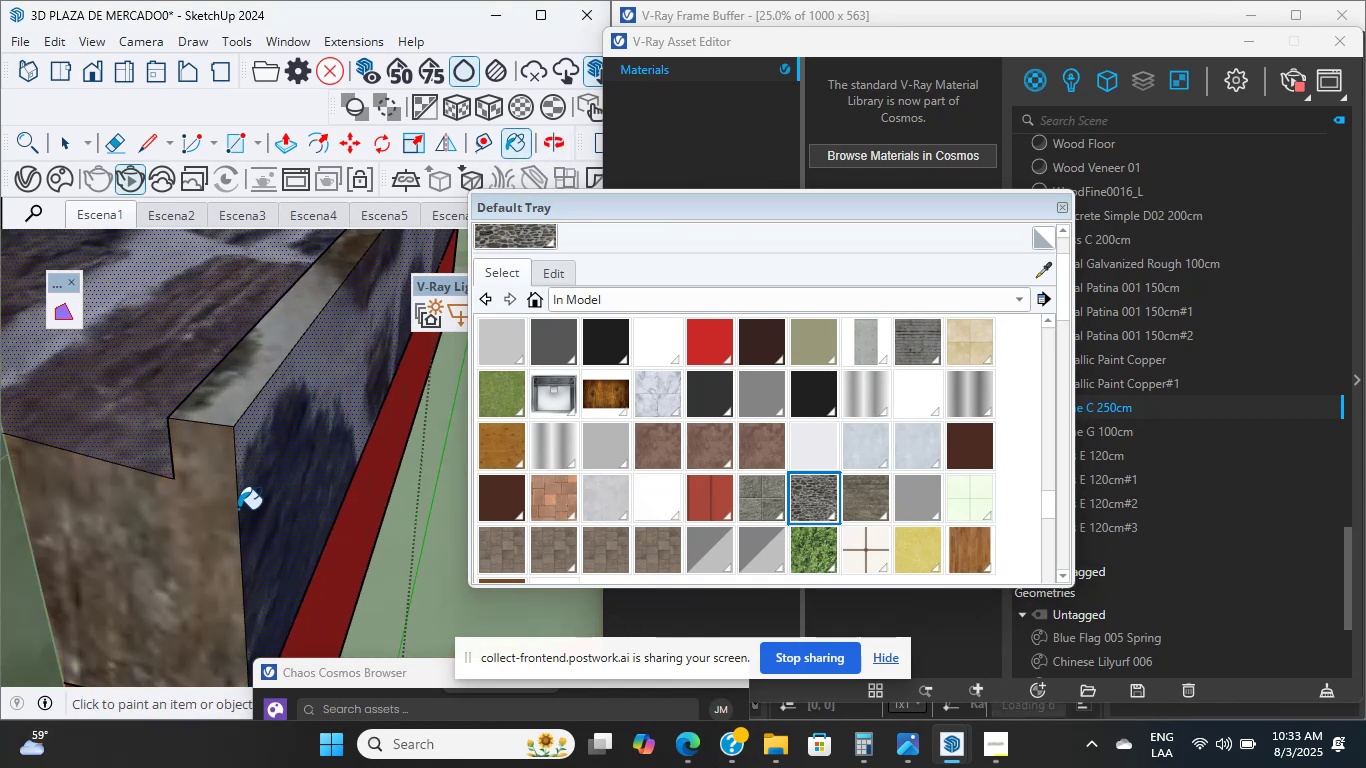 
scroll: coordinate [275, 497], scroll_direction: down, amount: 36.0
 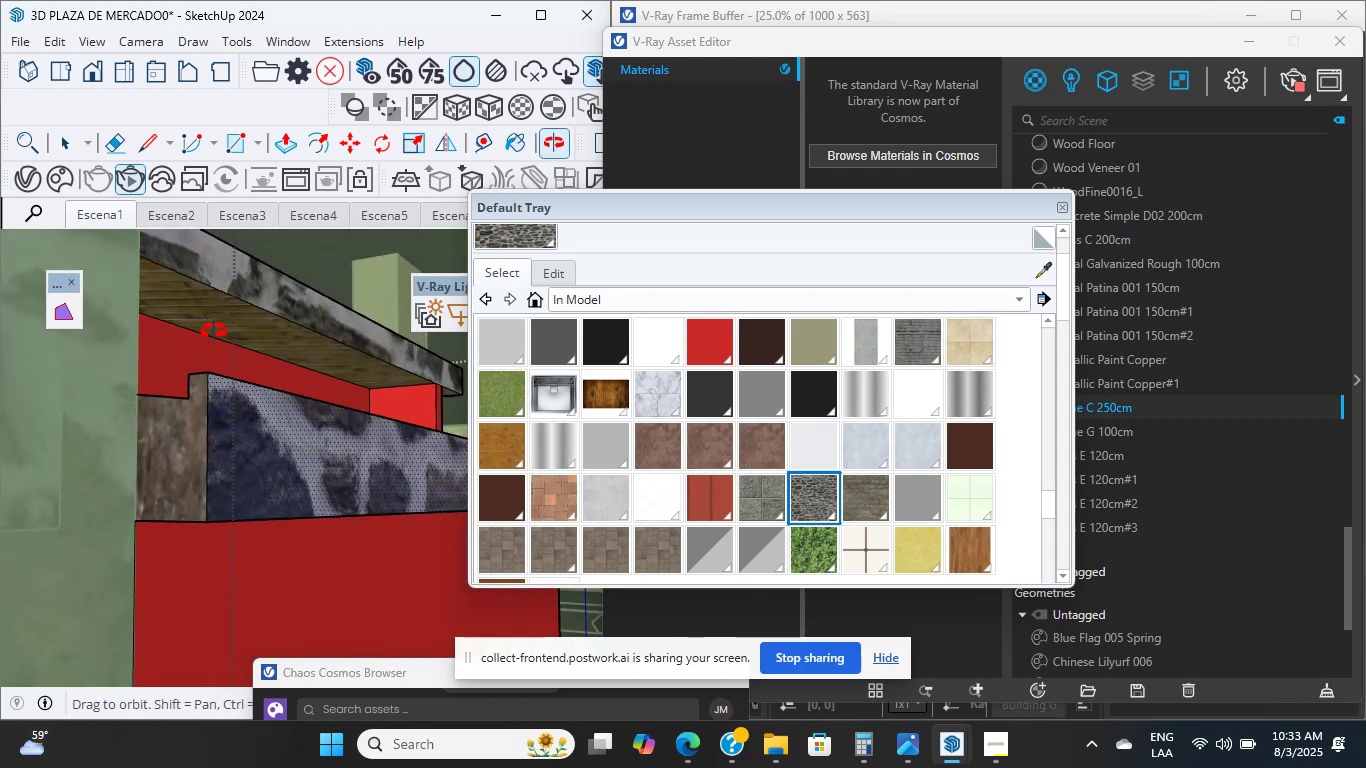 
scroll: coordinate [317, 361], scroll_direction: up, amount: 11.0
 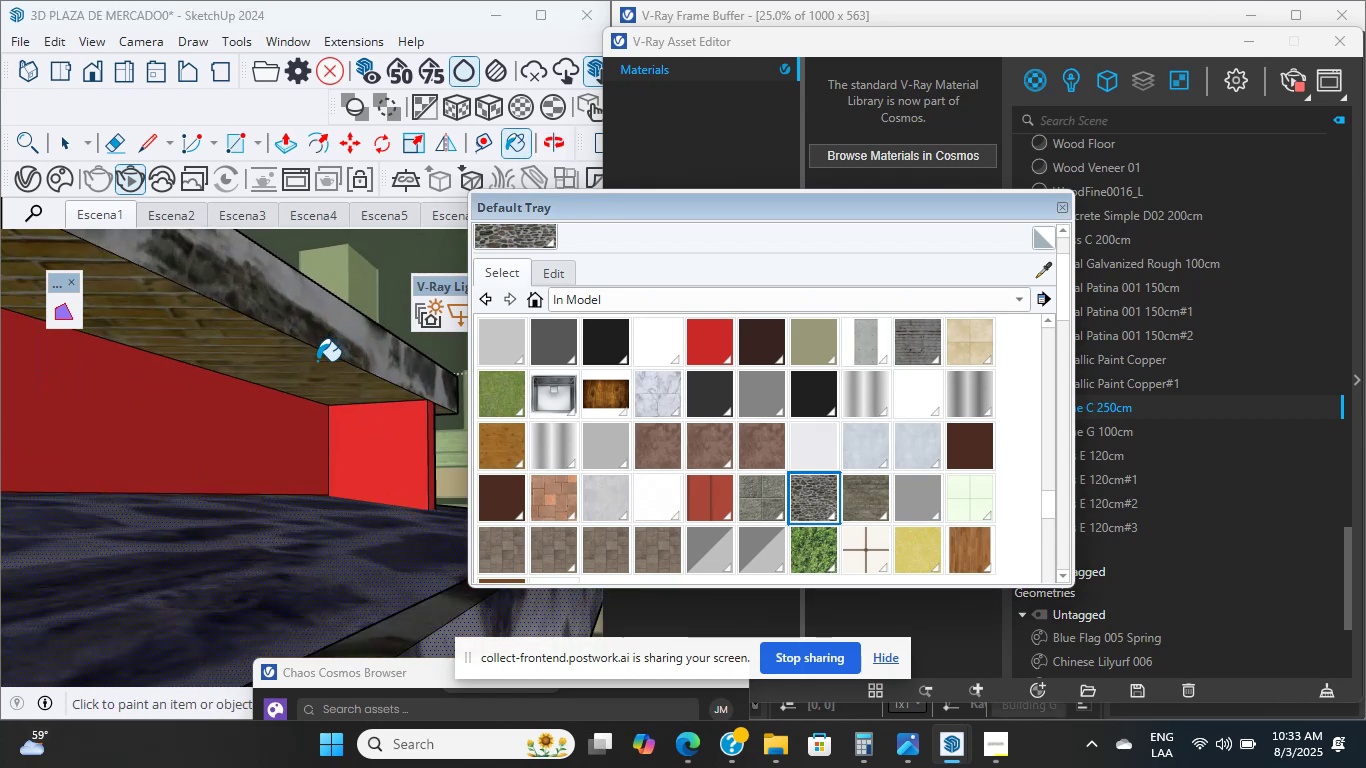 
left_click([317, 361])
 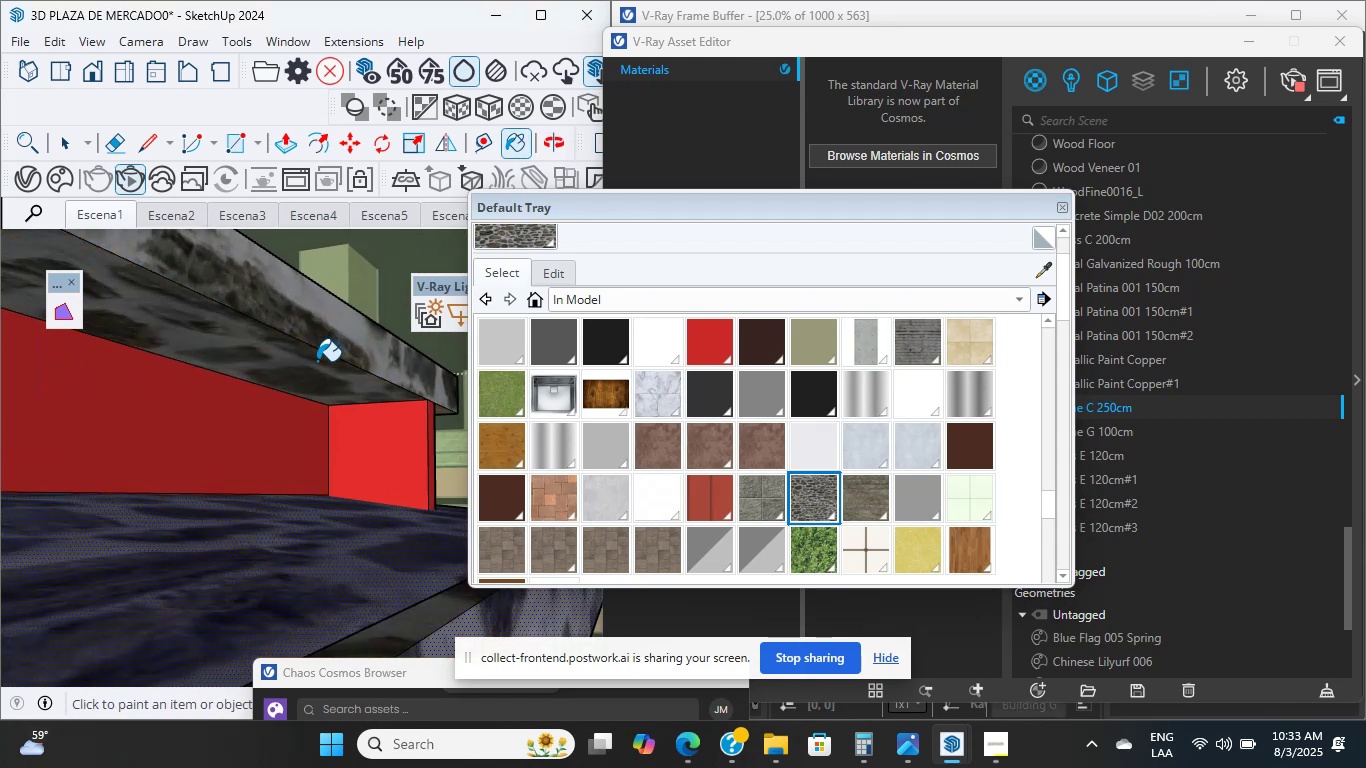 
scroll: coordinate [240, 408], scroll_direction: down, amount: 18.0
 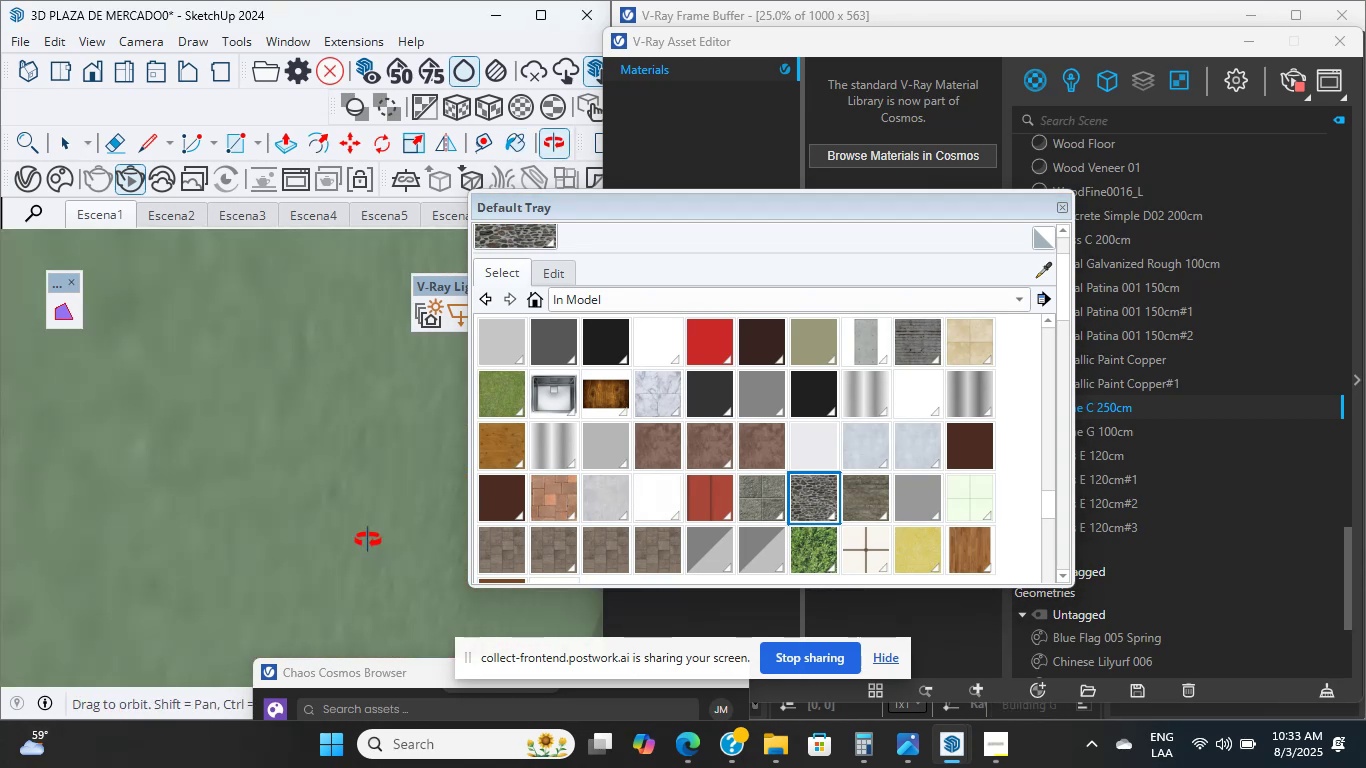 
hold_key(key=ShiftLeft, duration=2.33)
scroll: coordinate [344, 507], scroll_direction: down, amount: 13.0
 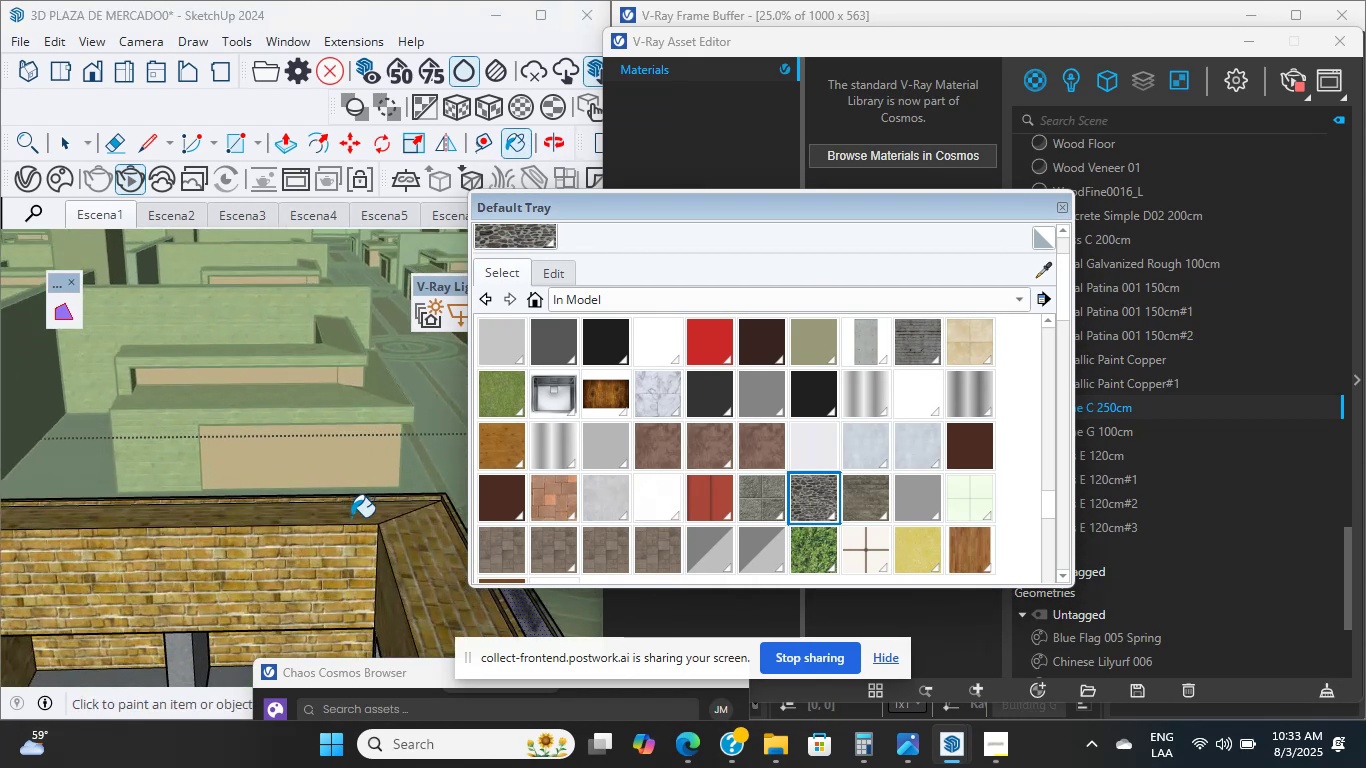 
hold_key(key=ShiftLeft, duration=0.38)
scroll: coordinate [415, 526], scroll_direction: up, amount: 16.0
 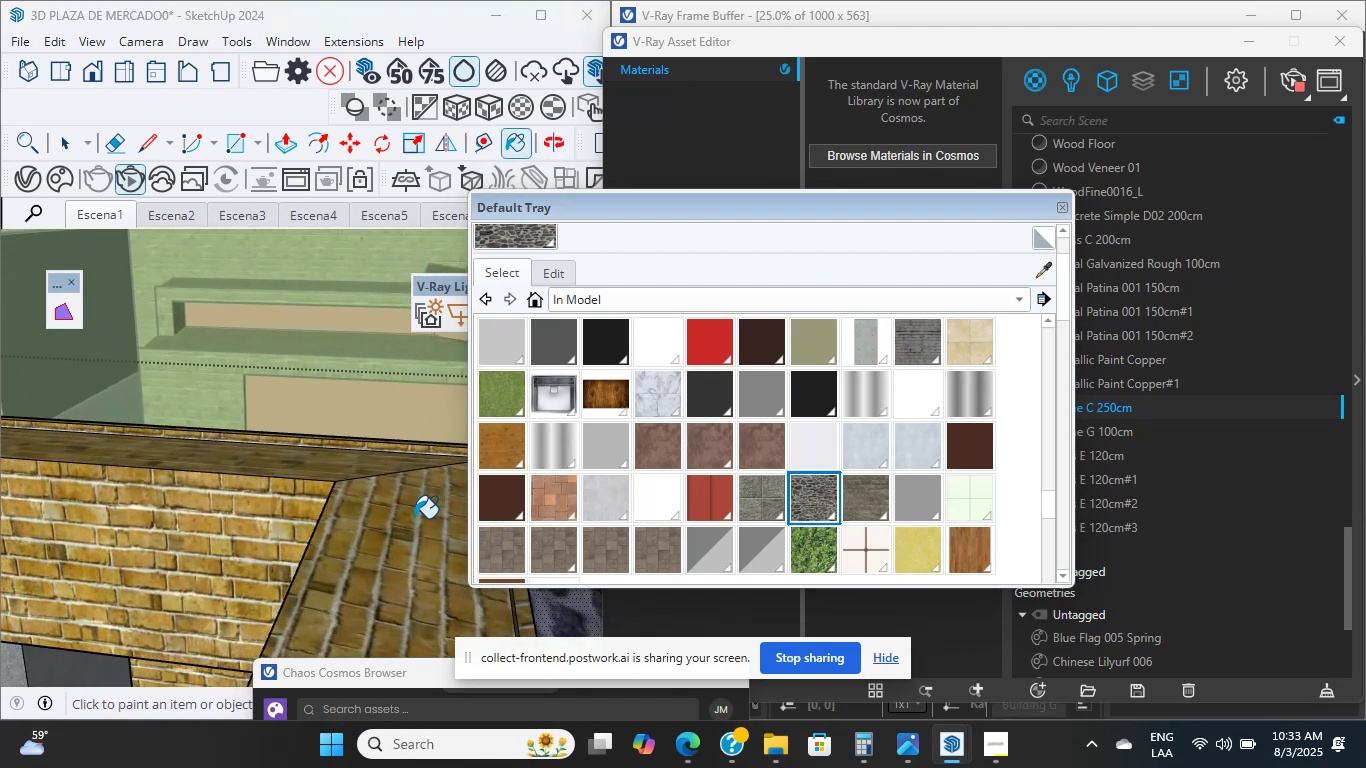 
hold_key(key=ShiftLeft, duration=1.15)
double_click([432, 531])
 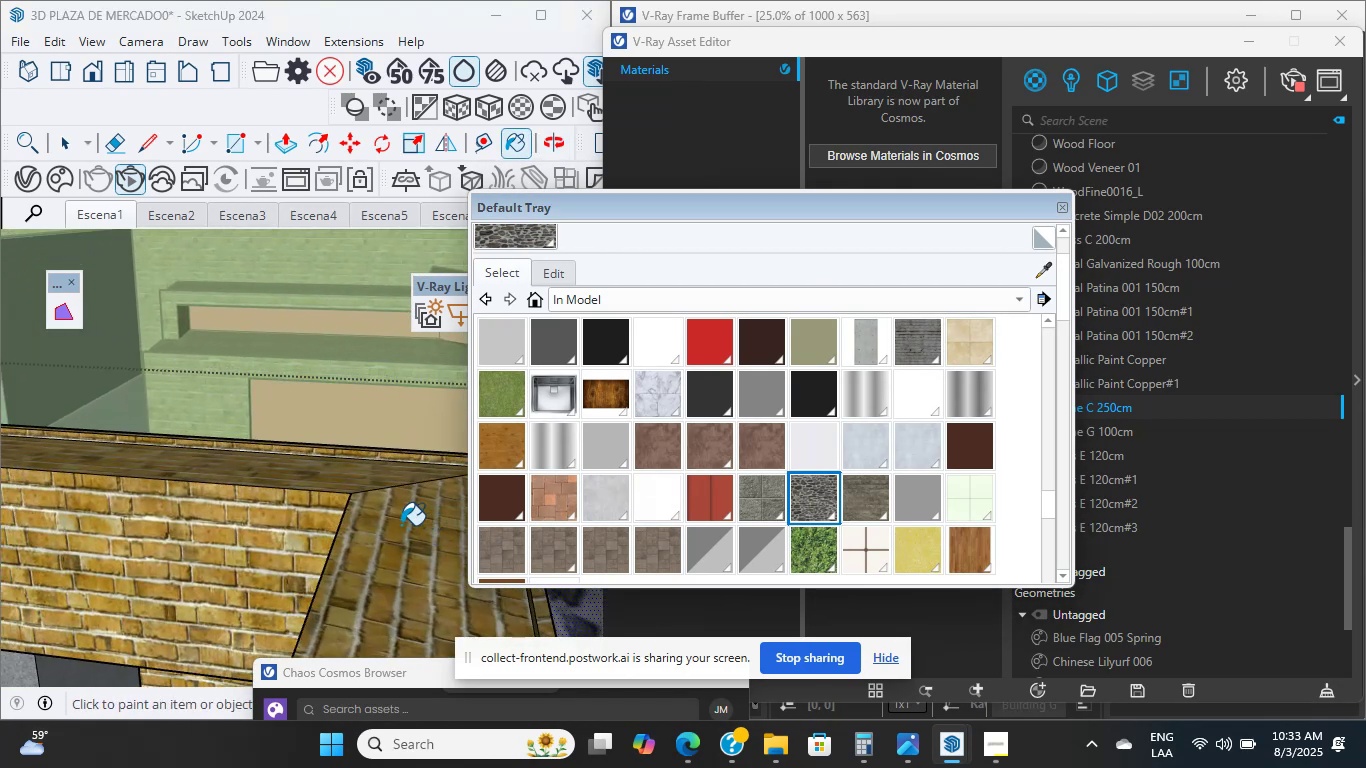 
hold_key(key=ShiftLeft, duration=0.66)
scroll: coordinate [349, 648], scroll_direction: up, amount: 6.0
 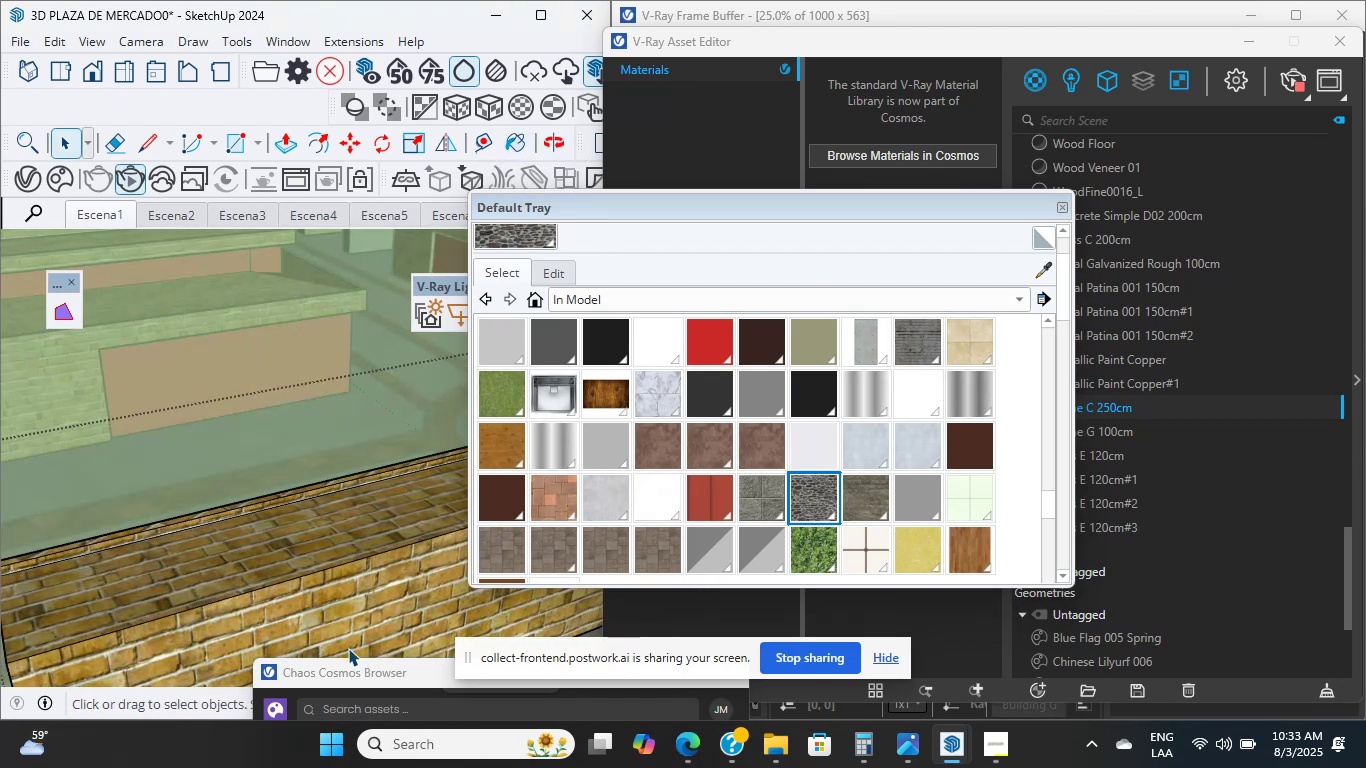 
key(Shift+ShiftLeft)
 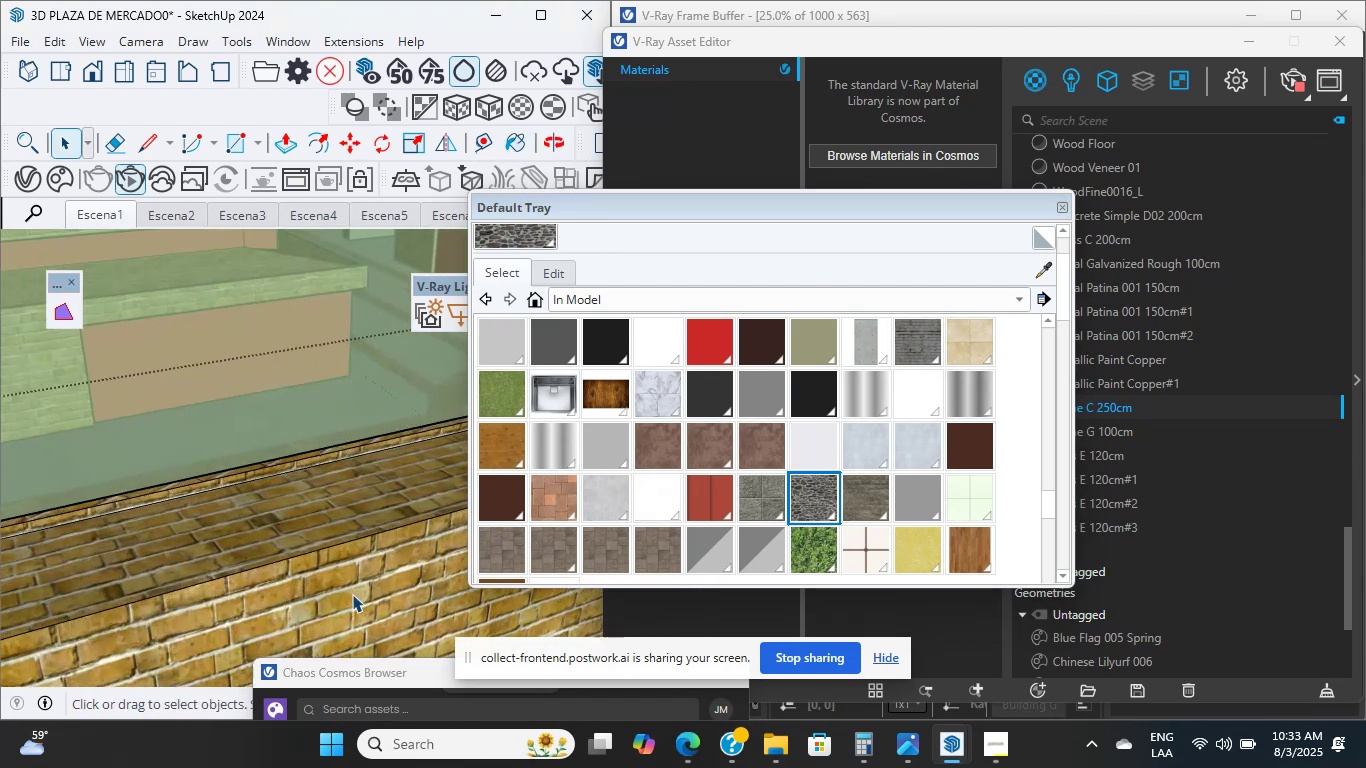 
left_click([351, 594])
 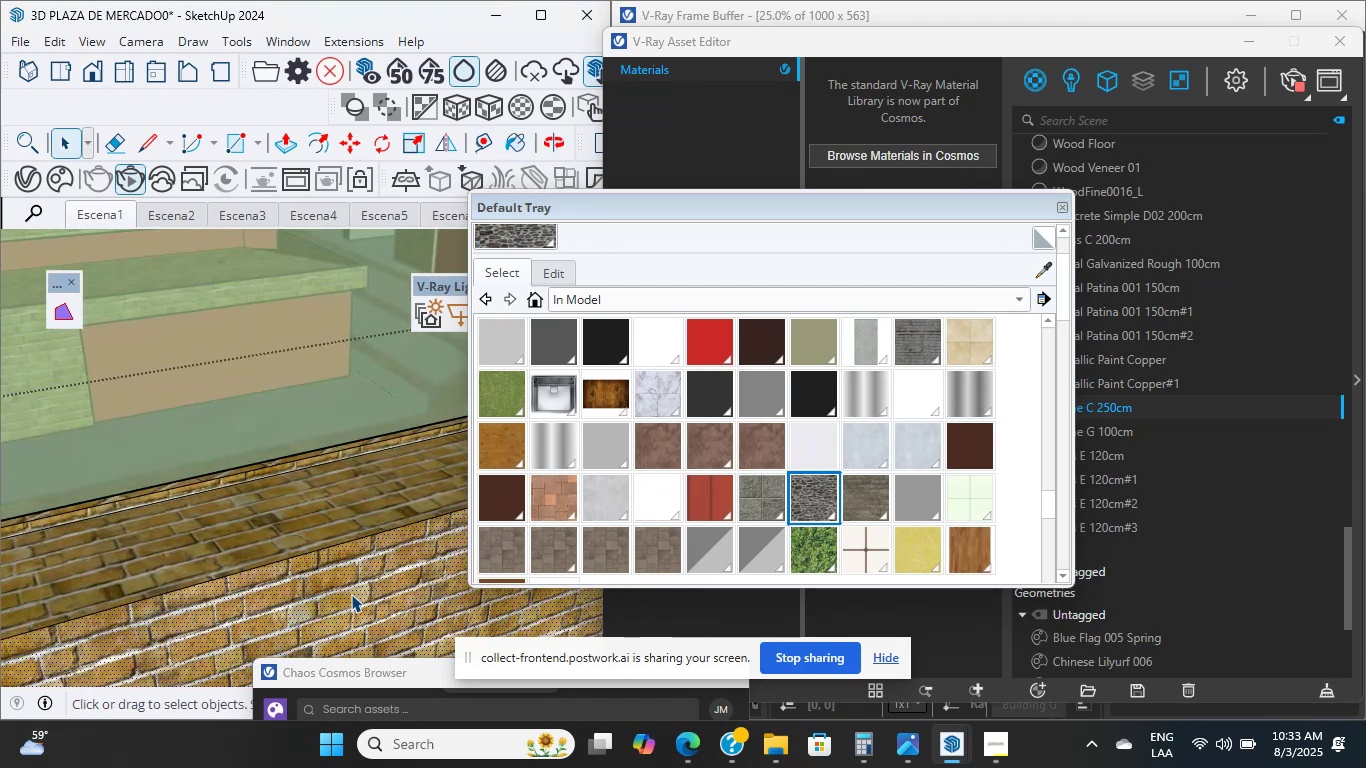 
double_click([351, 594])
 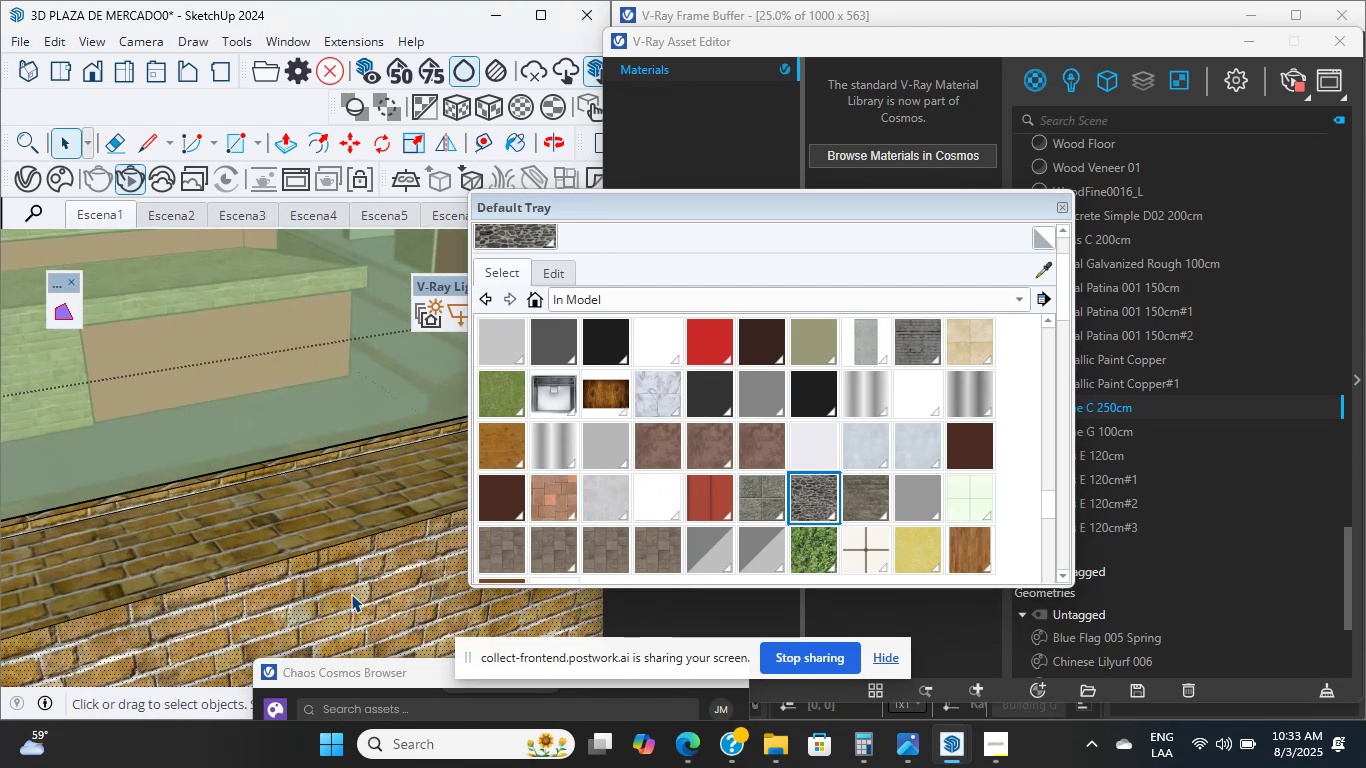 
hold_key(key=ShiftLeft, duration=11.51)
scroll: coordinate [312, 509], scroll_direction: up, amount: 4.0
 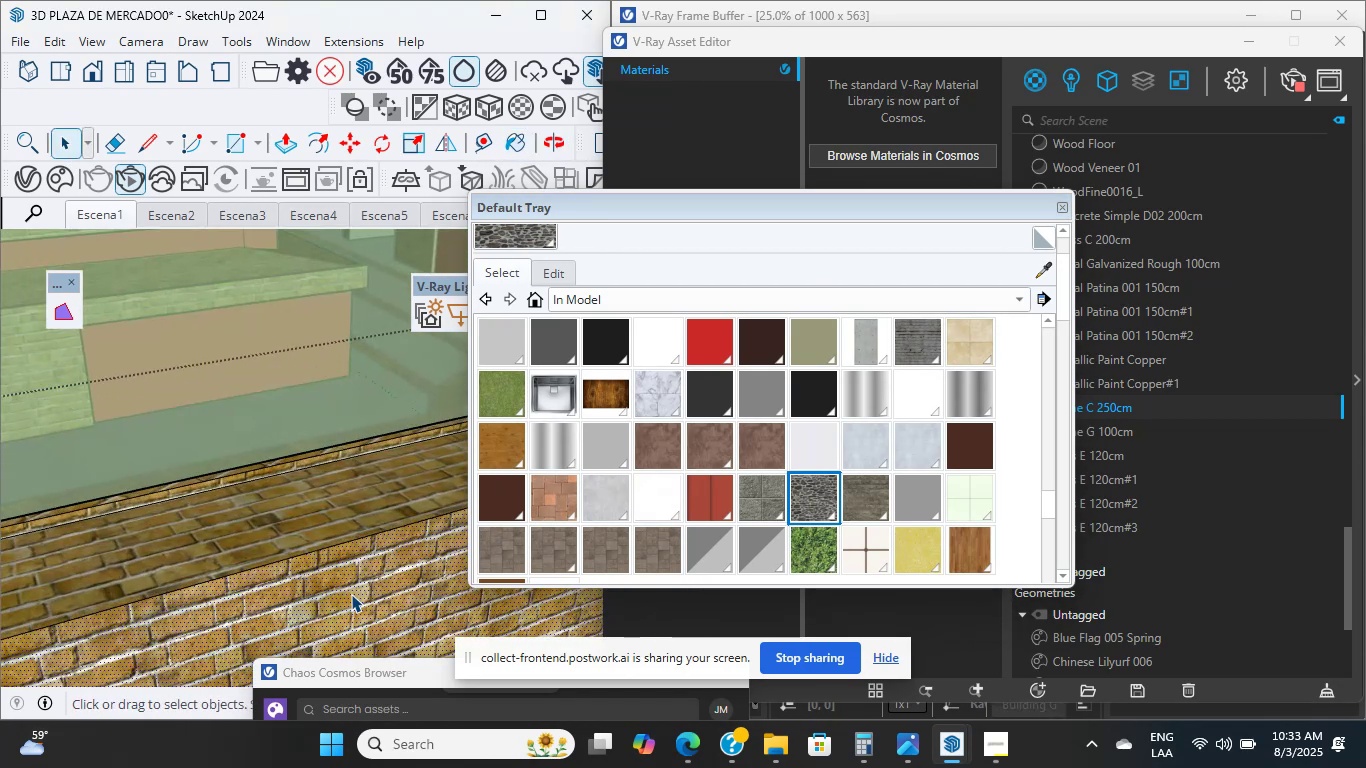 
double_click([306, 483])
 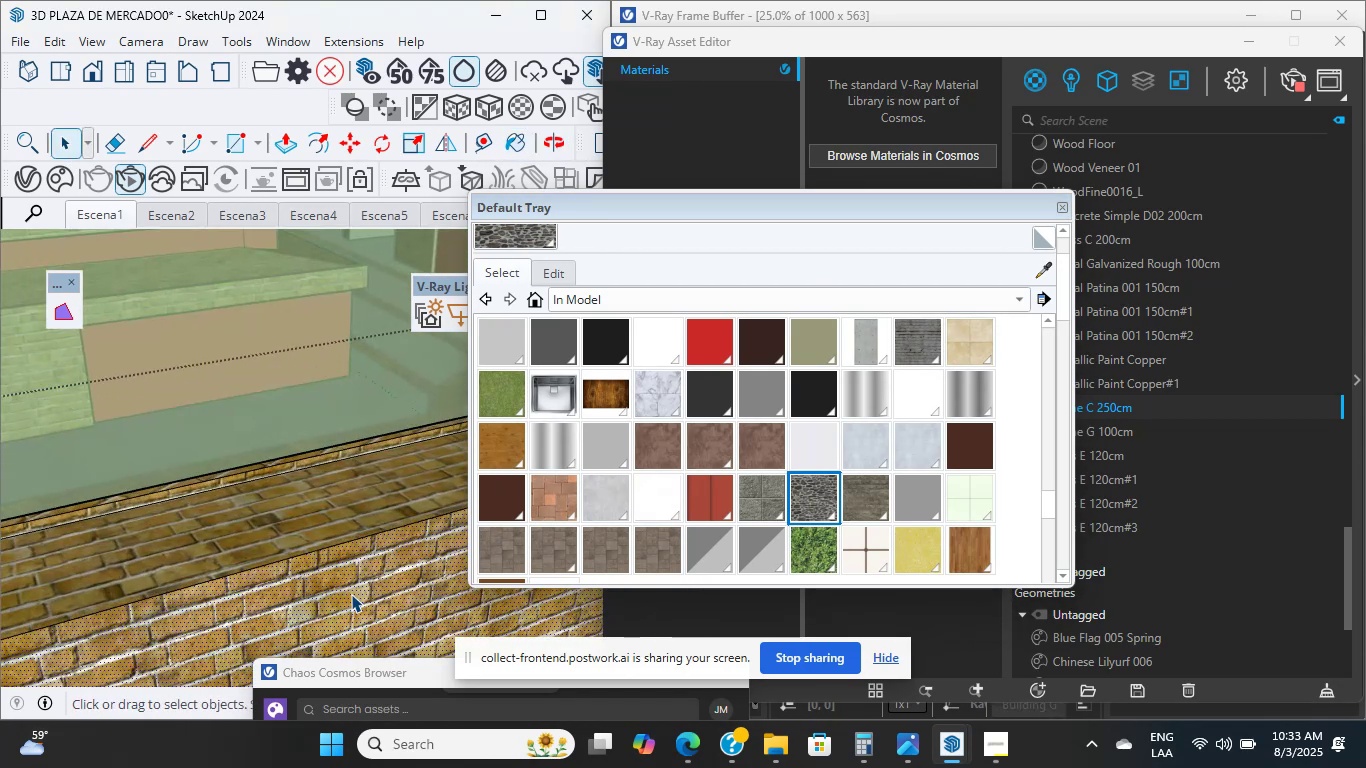 
scroll: coordinate [382, 506], scroll_direction: none, amount: 0.0
 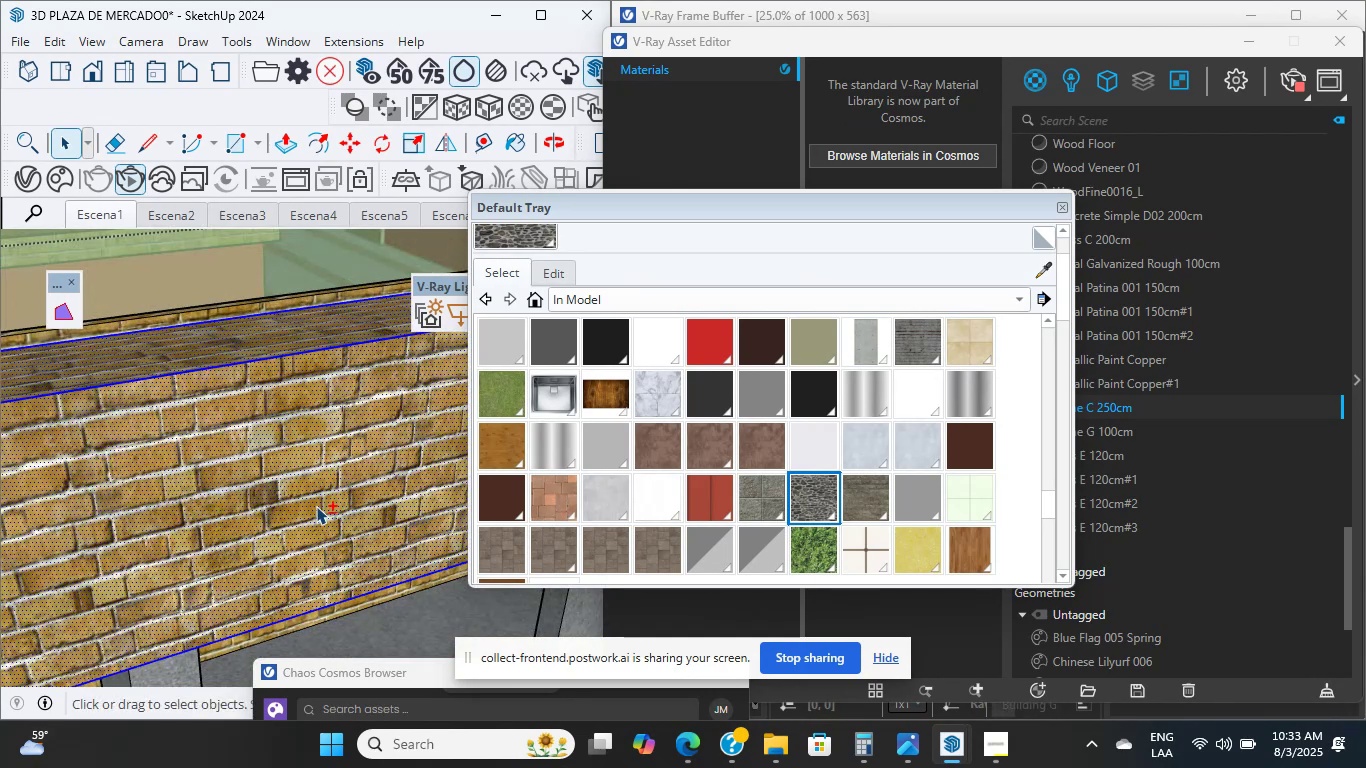 
scroll: coordinate [311, 511], scroll_direction: down, amount: 7.0
 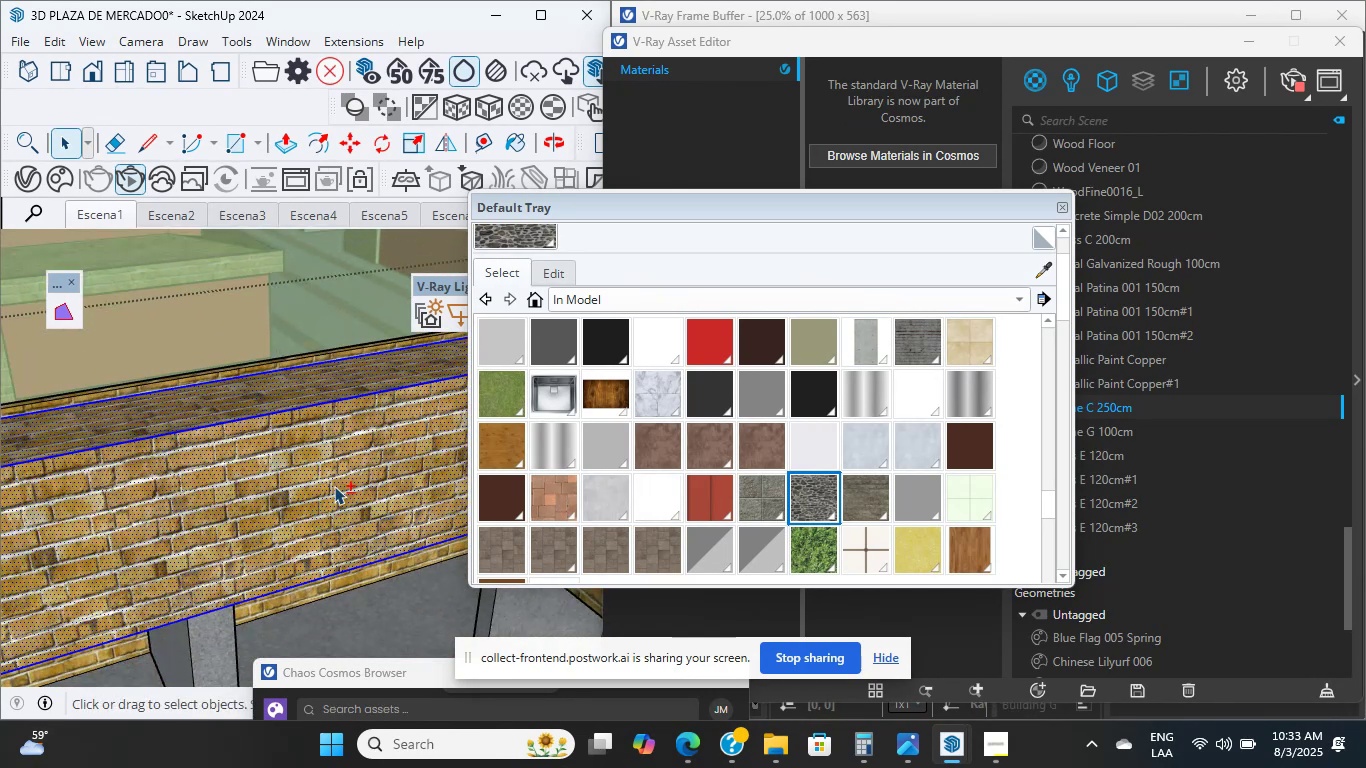 
hold_key(key=ShiftLeft, duration=4.46)
scroll: coordinate [171, 392], scroll_direction: up, amount: 19.0
 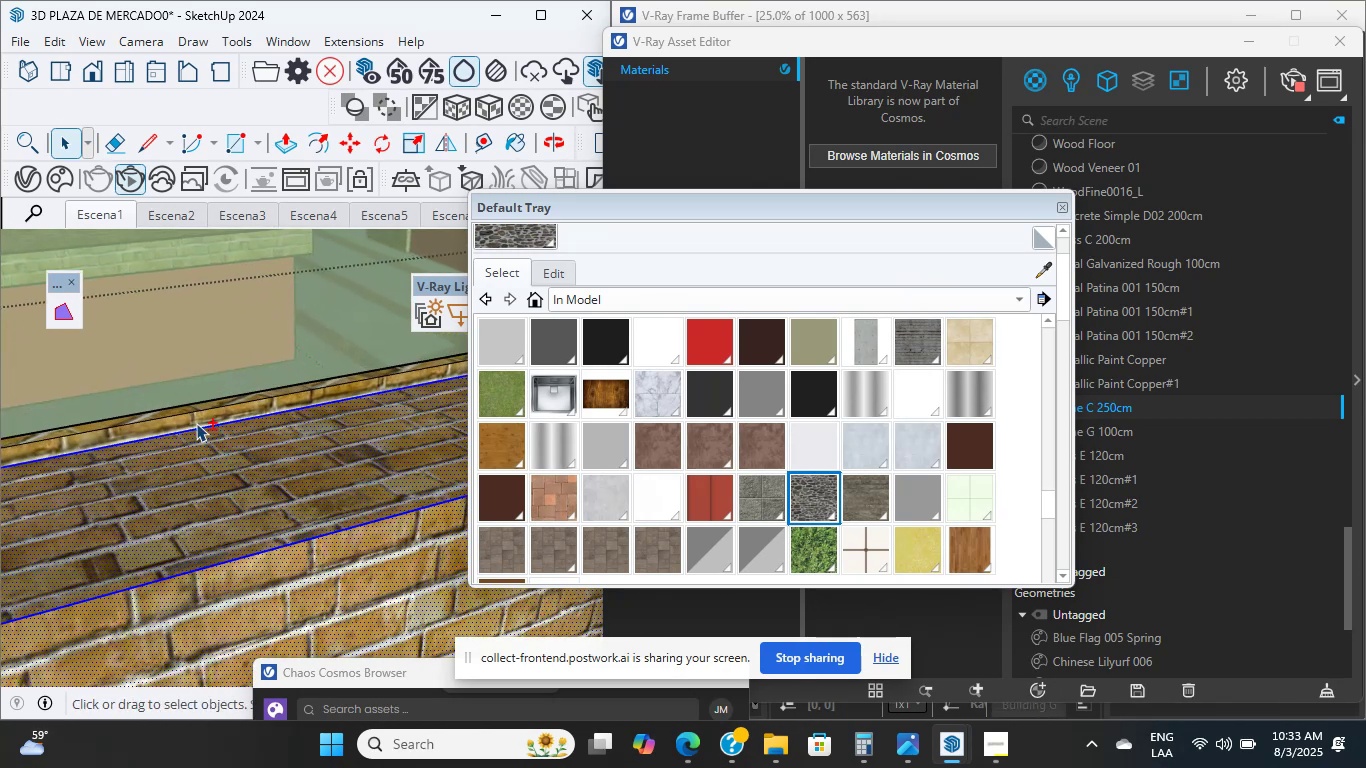 
hold_key(key=ShiftLeft, duration=3.16)
scroll: coordinate [183, 422], scroll_direction: up, amount: 28.0
 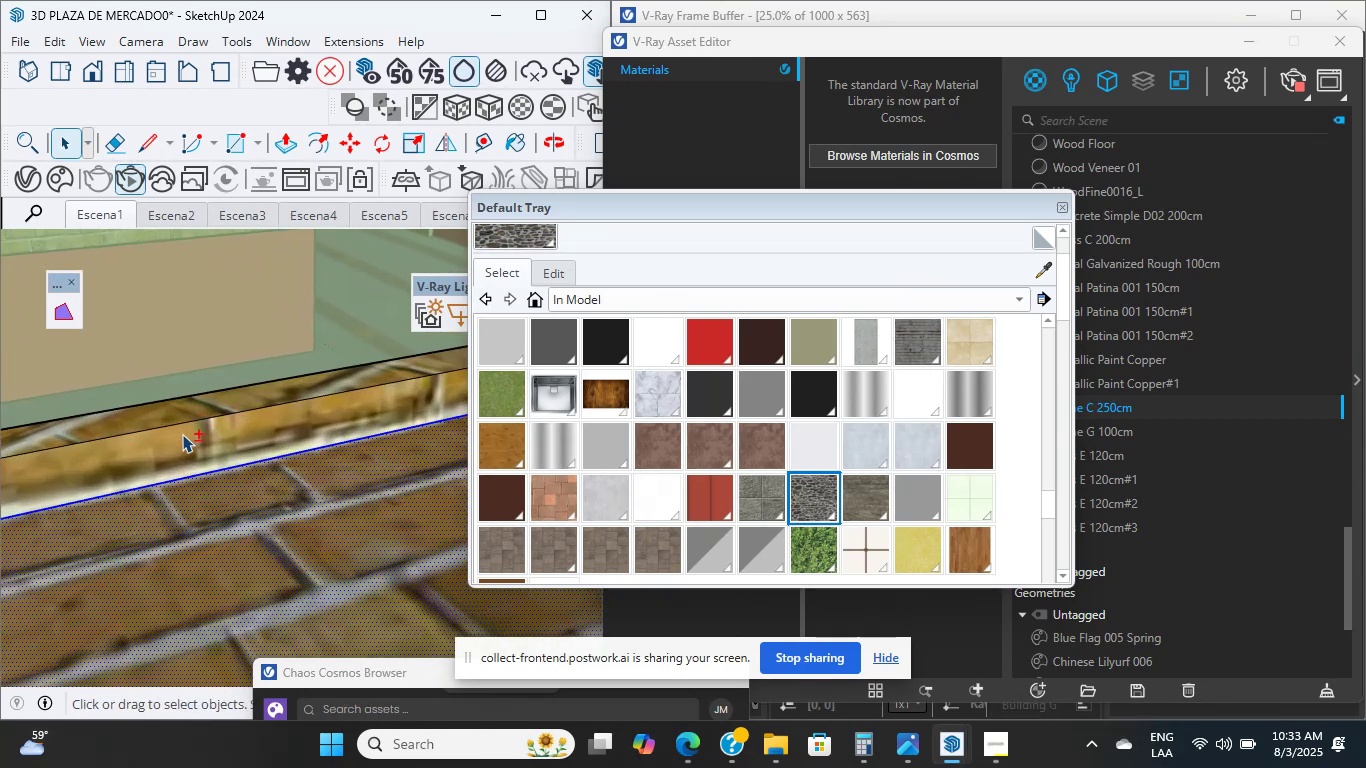 
double_click([182, 434])
 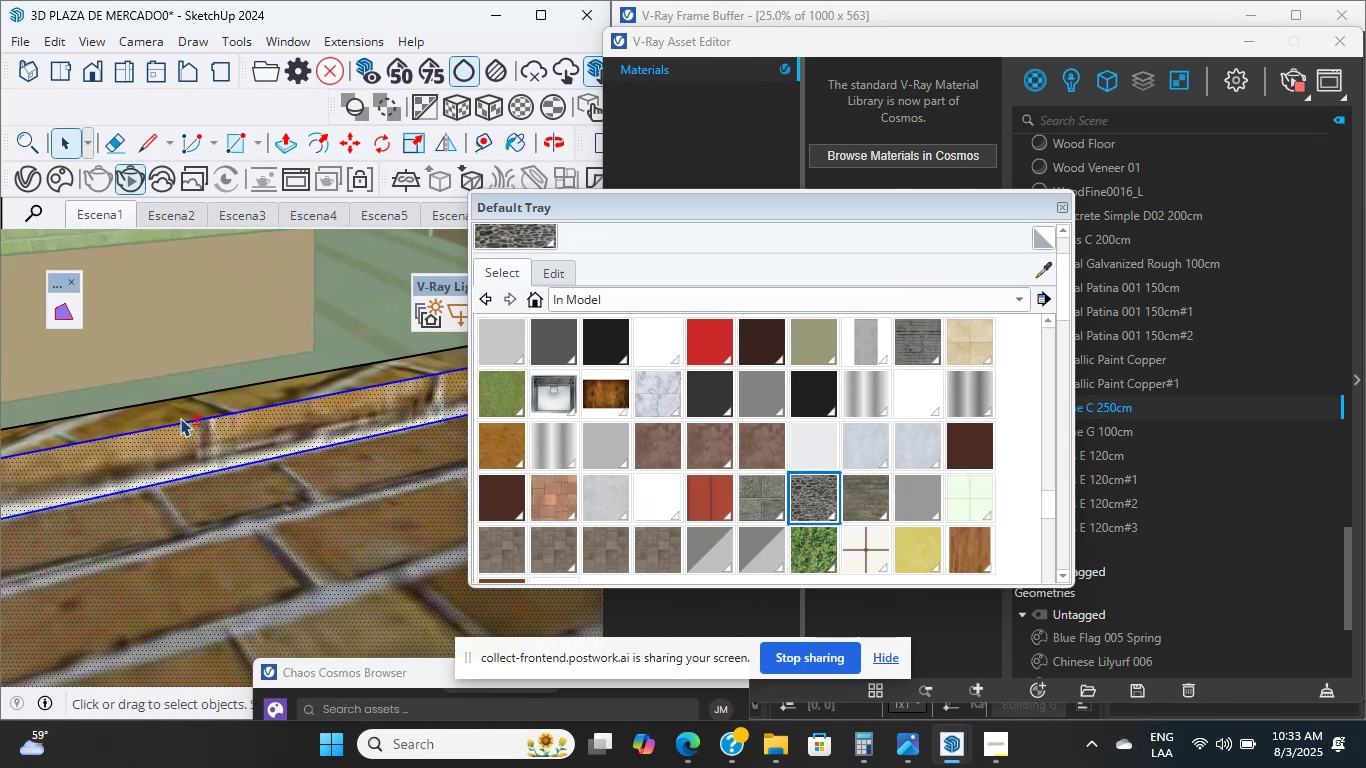 
scroll: coordinate [179, 416], scroll_direction: up, amount: 4.0
 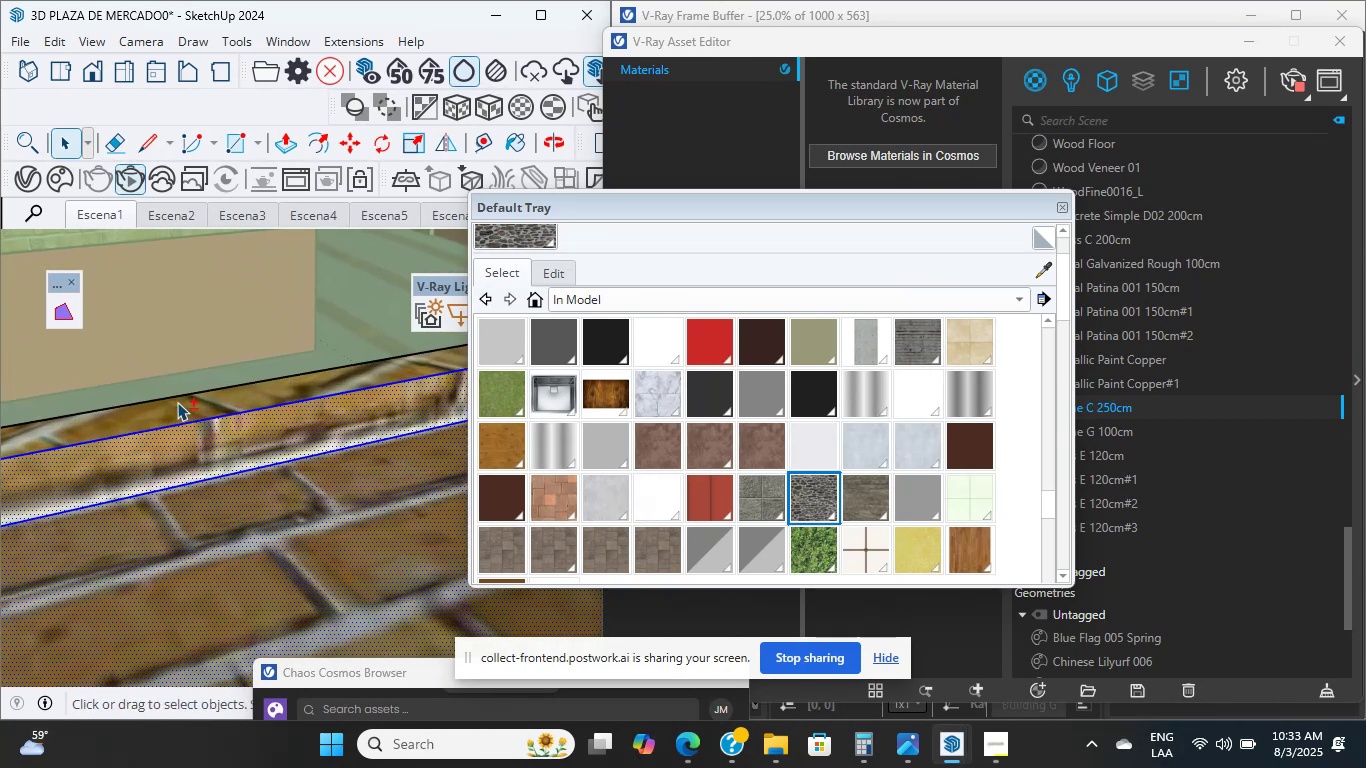 
double_click([177, 402])
 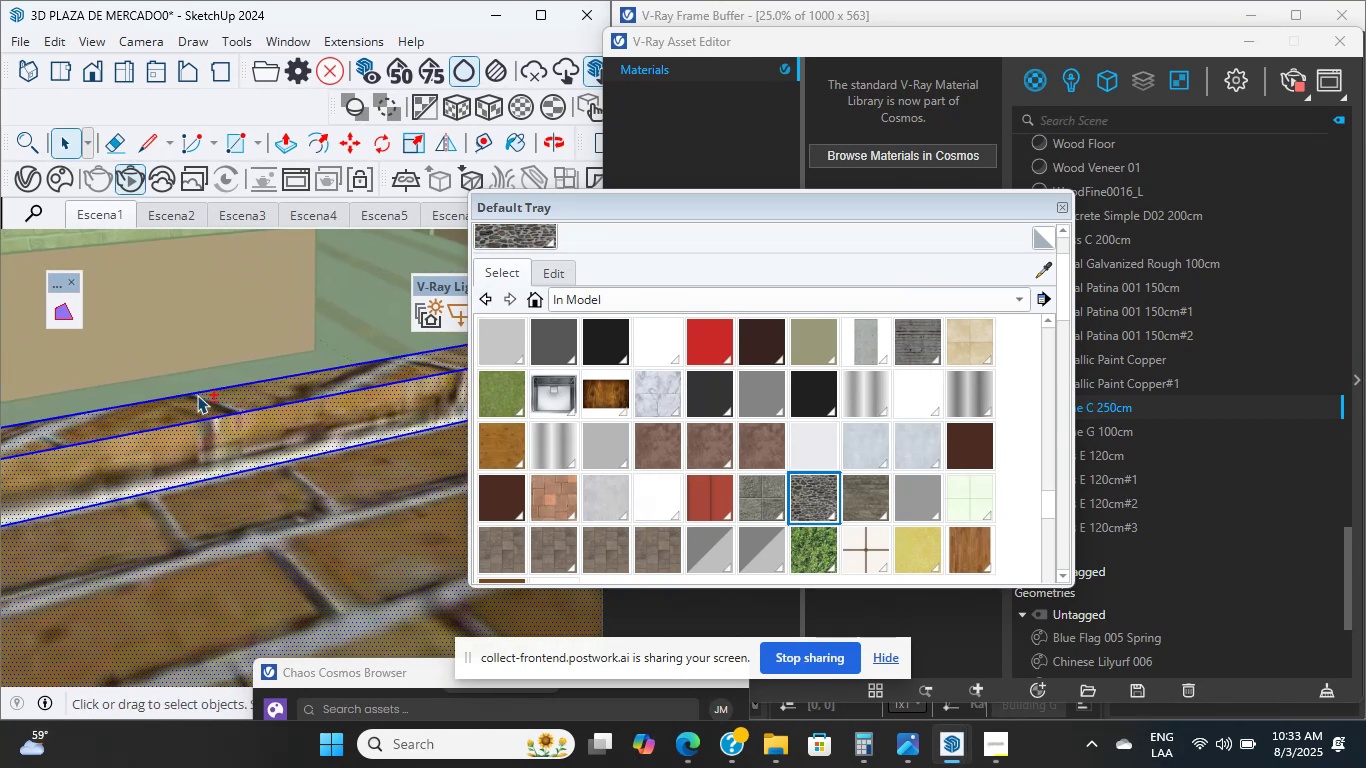 
scroll: coordinate [359, 423], scroll_direction: up, amount: 1.0
 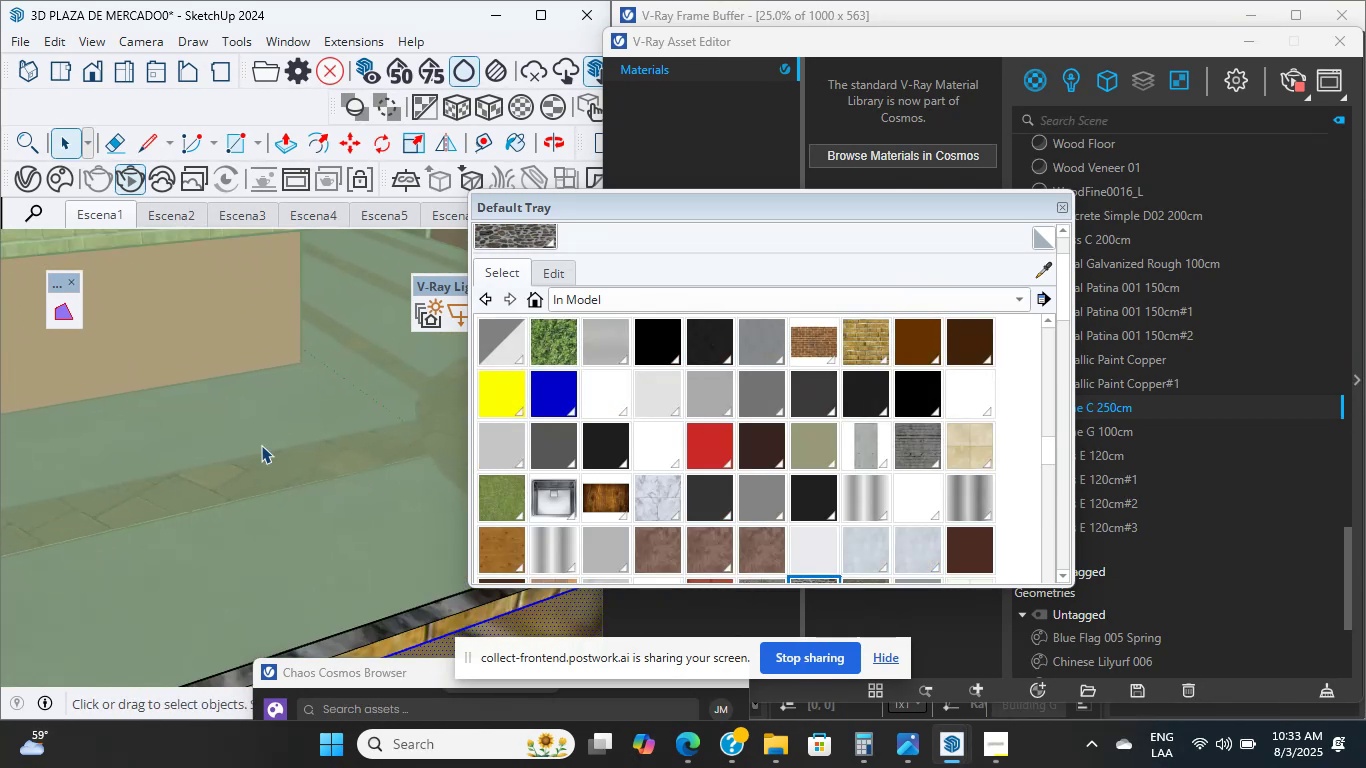 
scroll: coordinate [138, 513], scroll_direction: down, amount: 23.0
 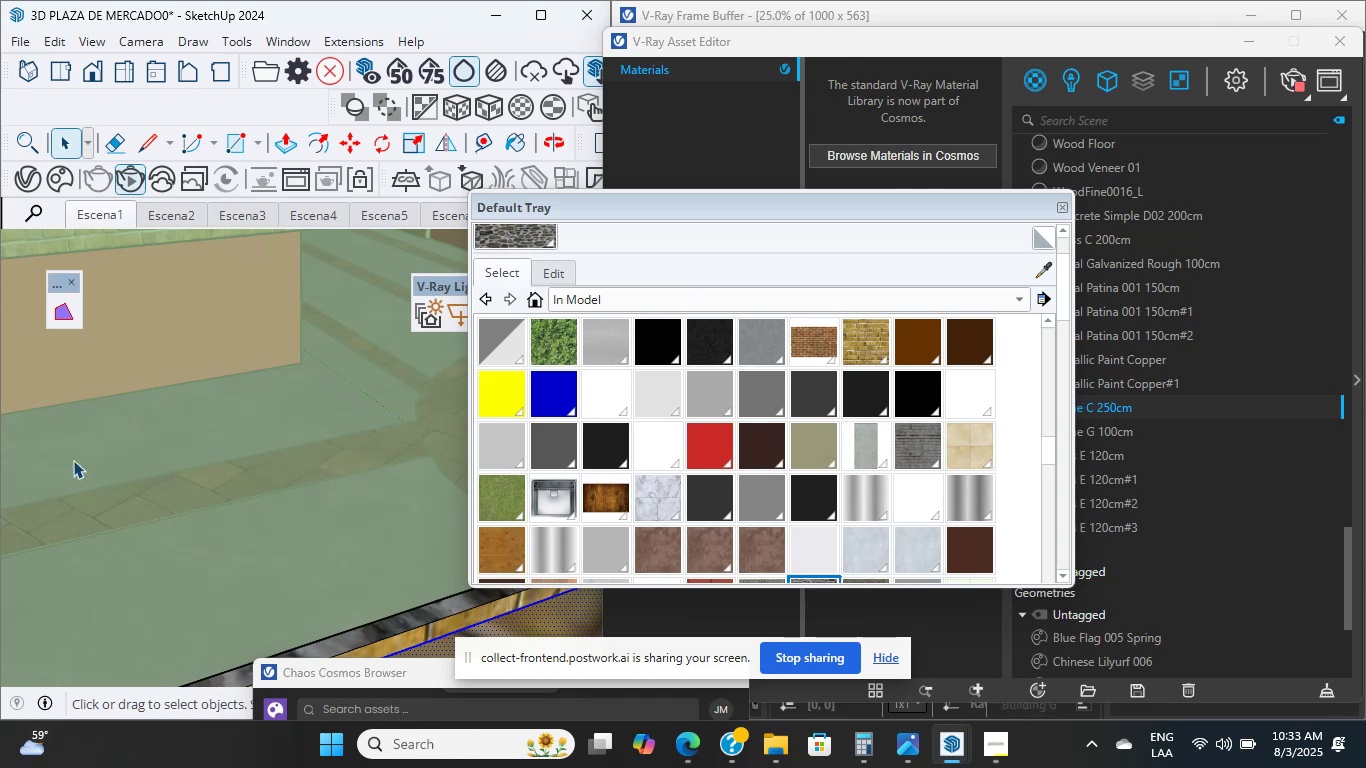 
hold_key(key=ShiftLeft, duration=5.97)
scroll: coordinate [334, 473], scroll_direction: up, amount: 15.0
 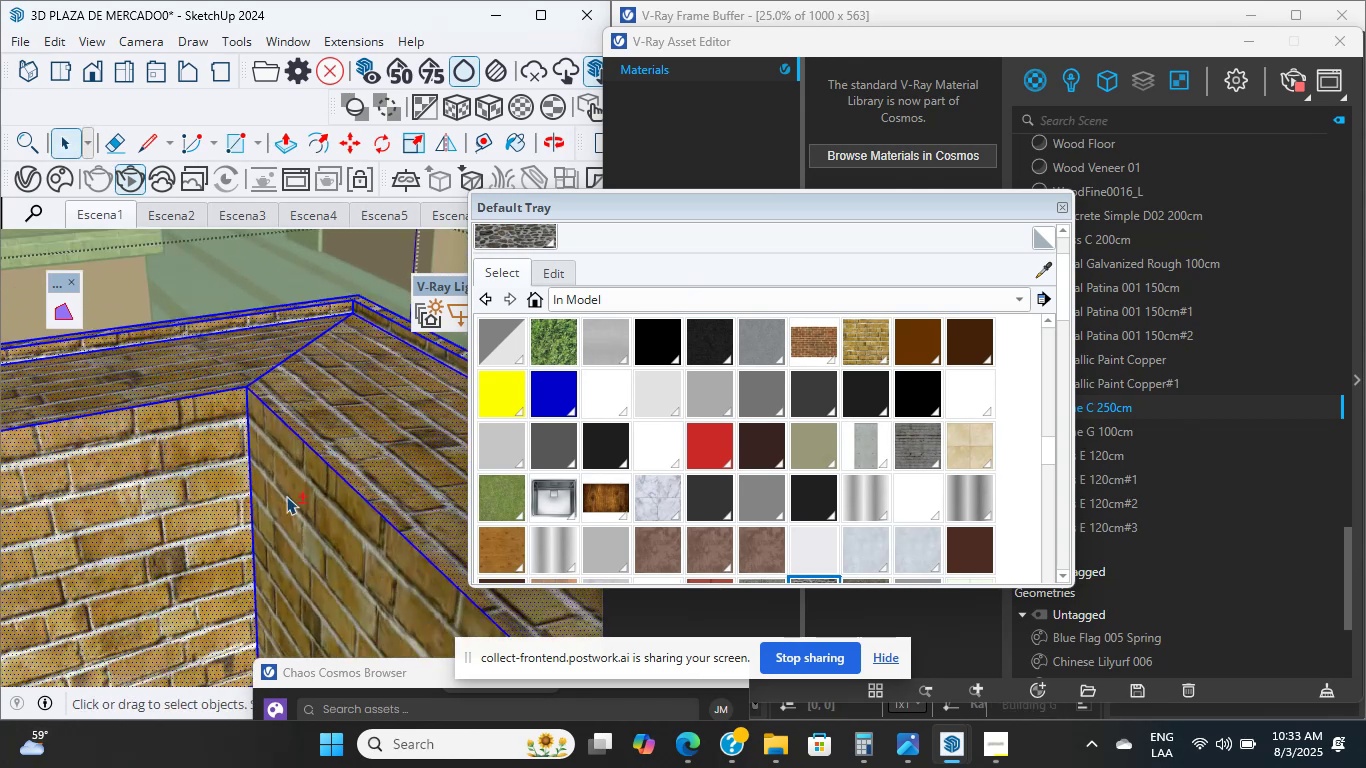 
double_click([376, 437])
 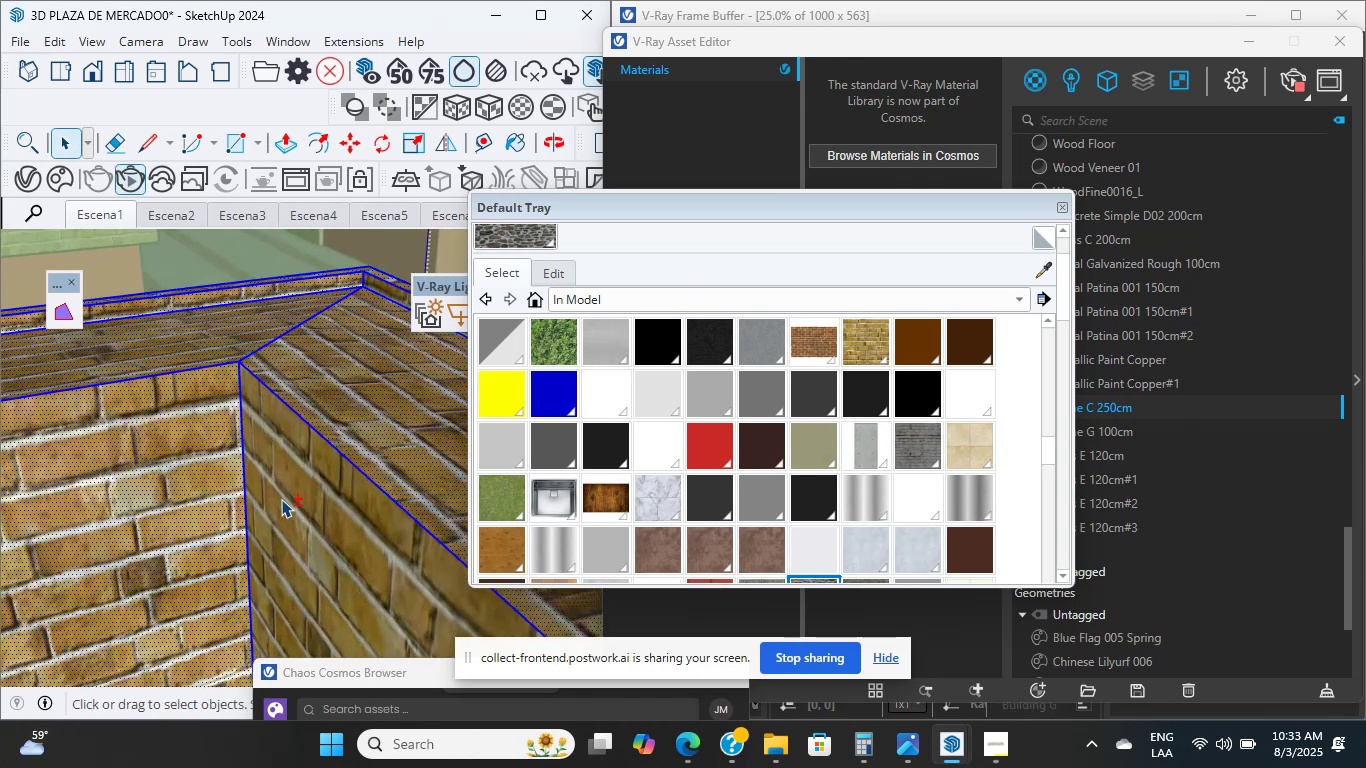 
left_click([376, 437])
 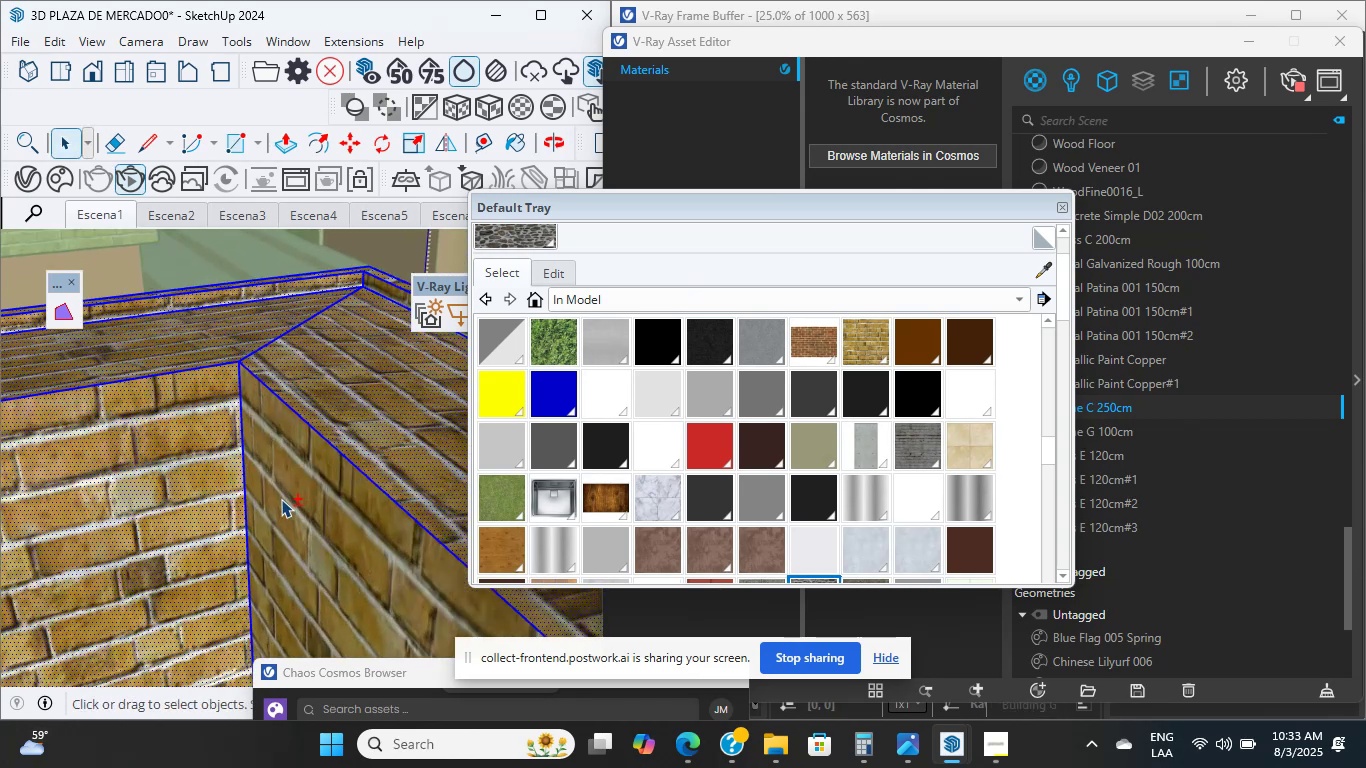 
left_click_drag(start_coordinate=[376, 437], to_coordinate=[281, 499])
 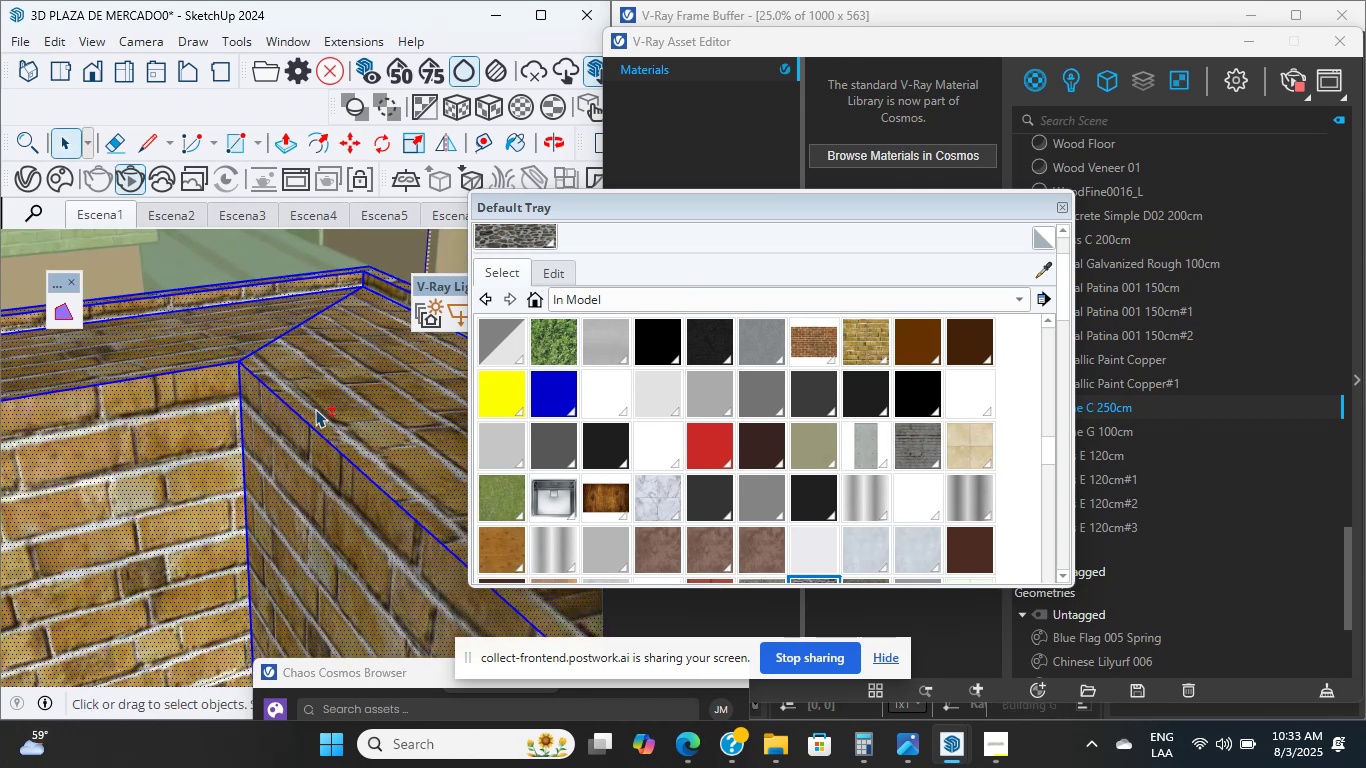 
scroll: coordinate [281, 499], scroll_direction: up, amount: 3.0
 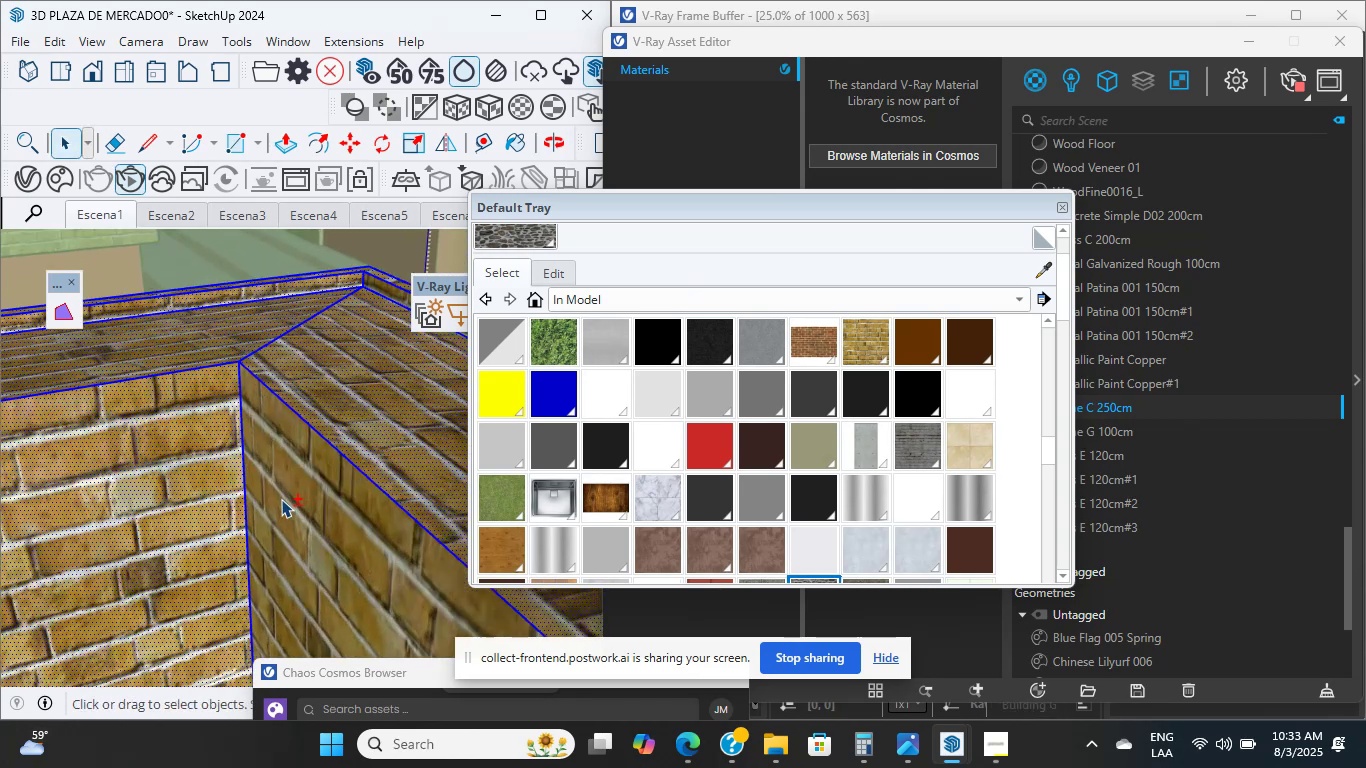 
left_click([281, 499])
 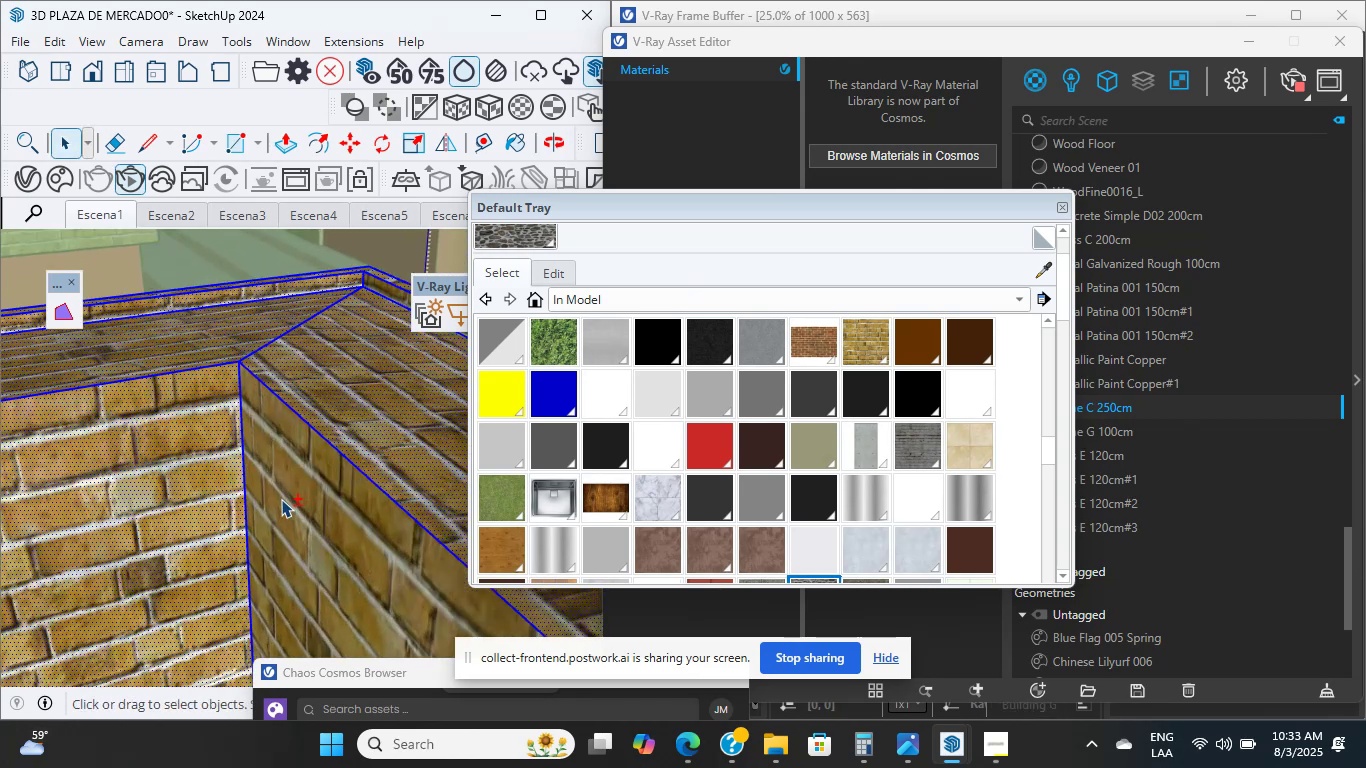 
double_click([281, 499])
 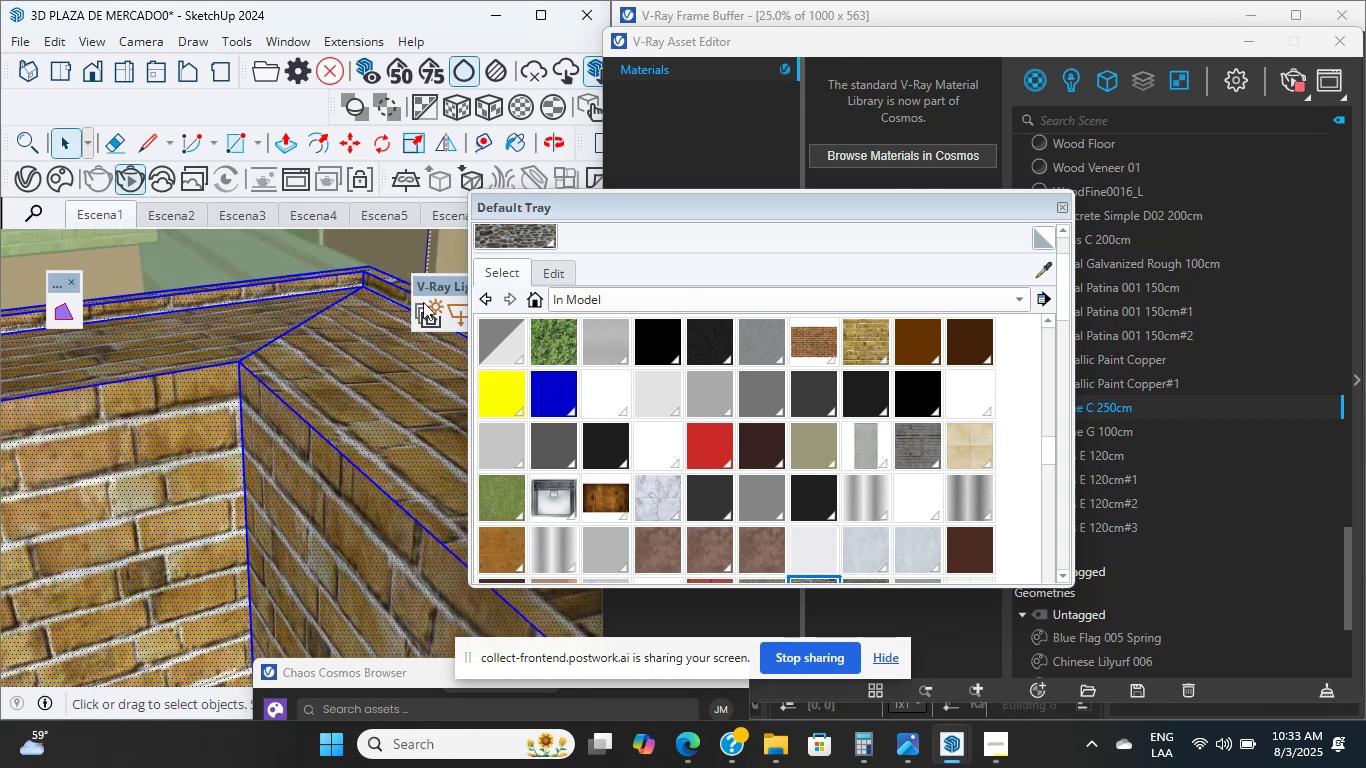 
scroll: coordinate [509, 294], scroll_direction: up, amount: 5.0
 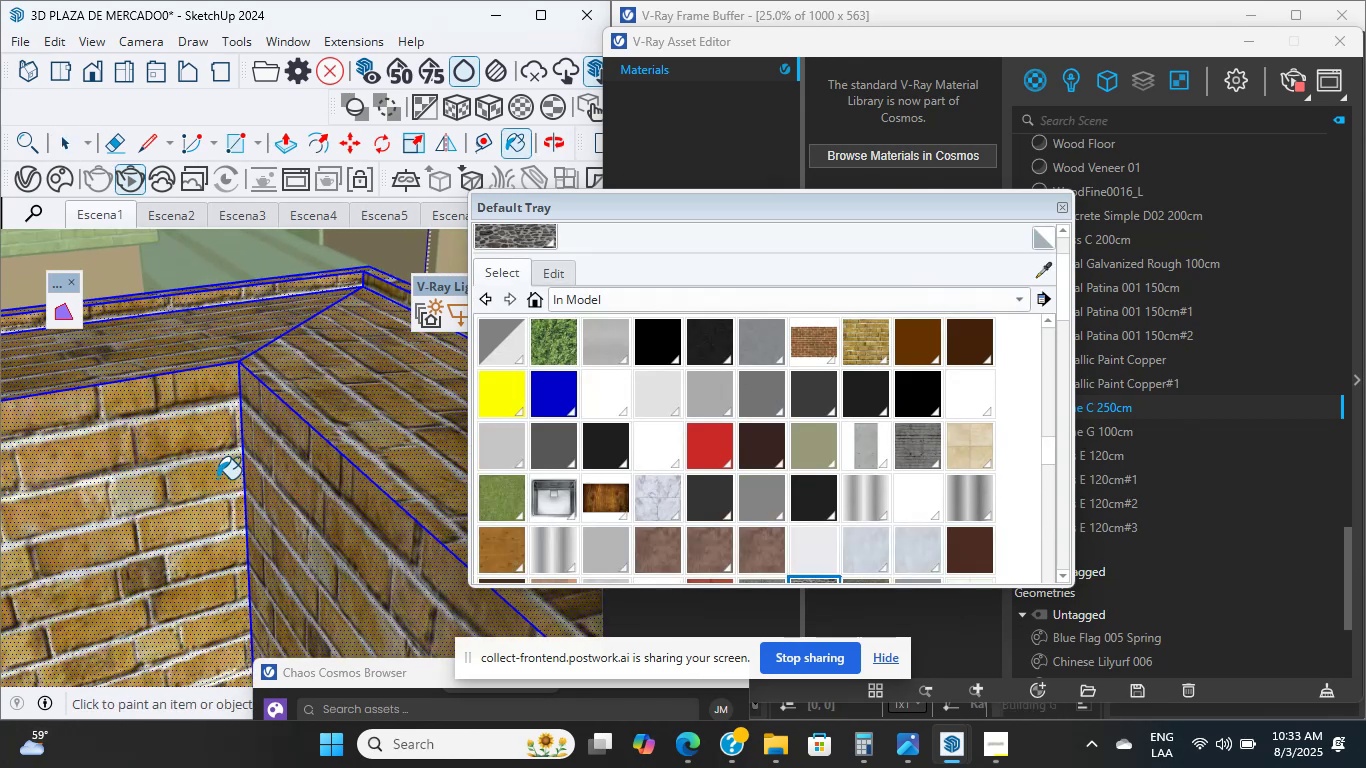 
hold_key(key=ShiftLeft, duration=0.73)
left_click([245, 456])
 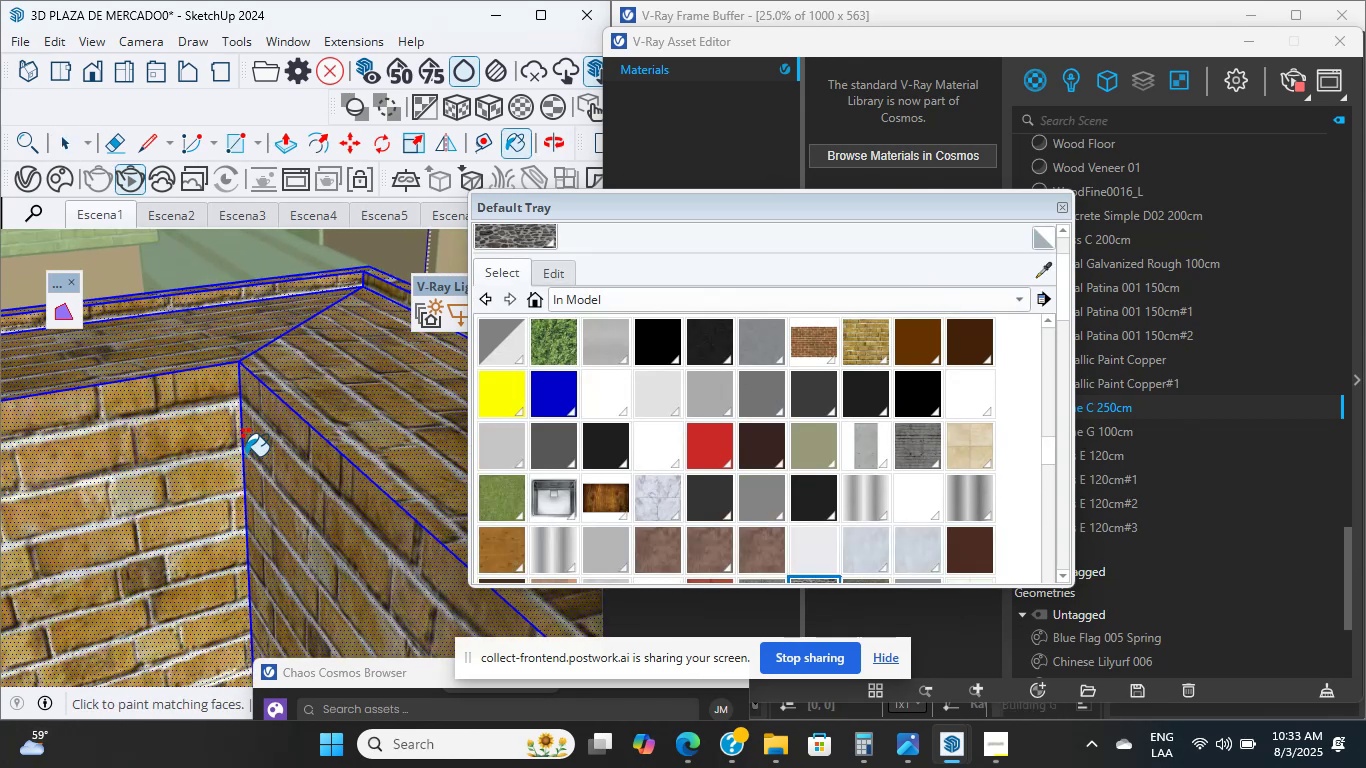 
scroll: coordinate [203, 511], scroll_direction: down, amount: 31.0
 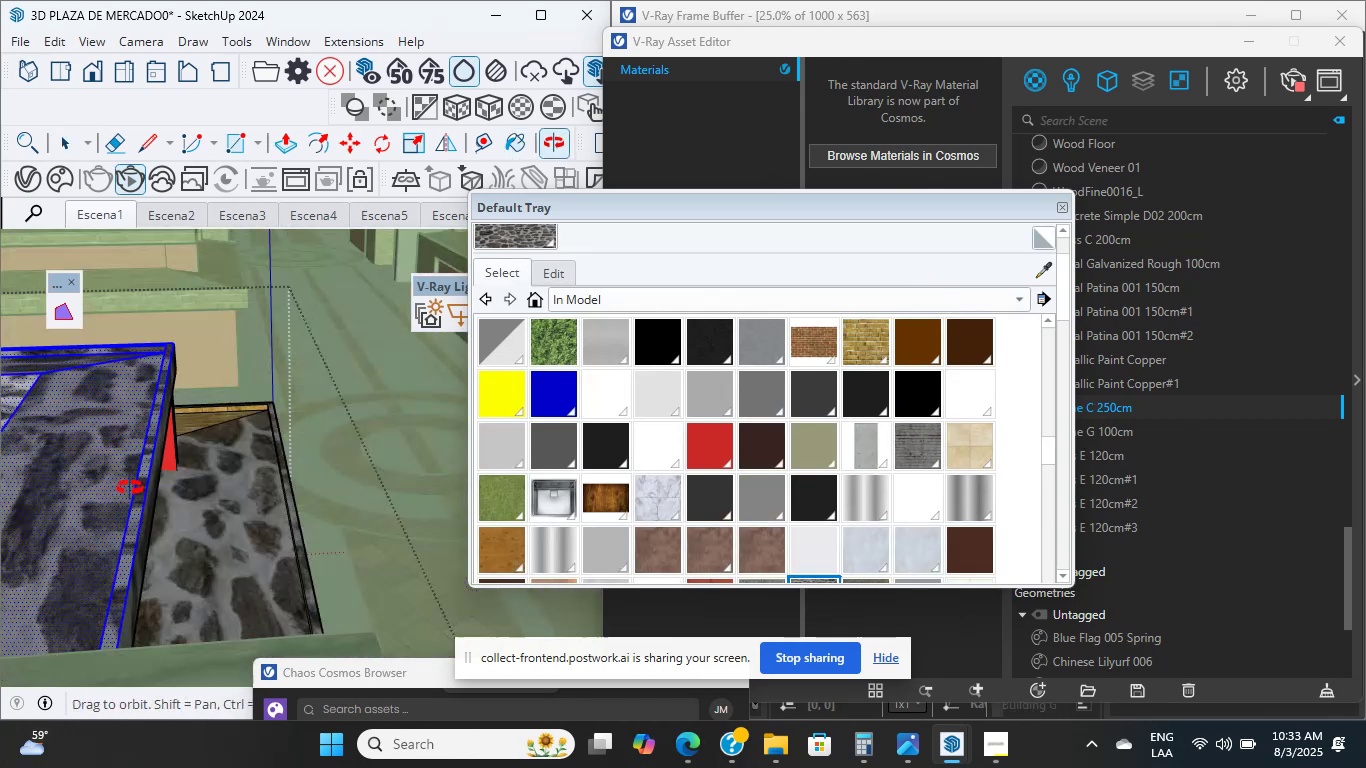 
scroll: coordinate [138, 485], scroll_direction: up, amount: 14.0
 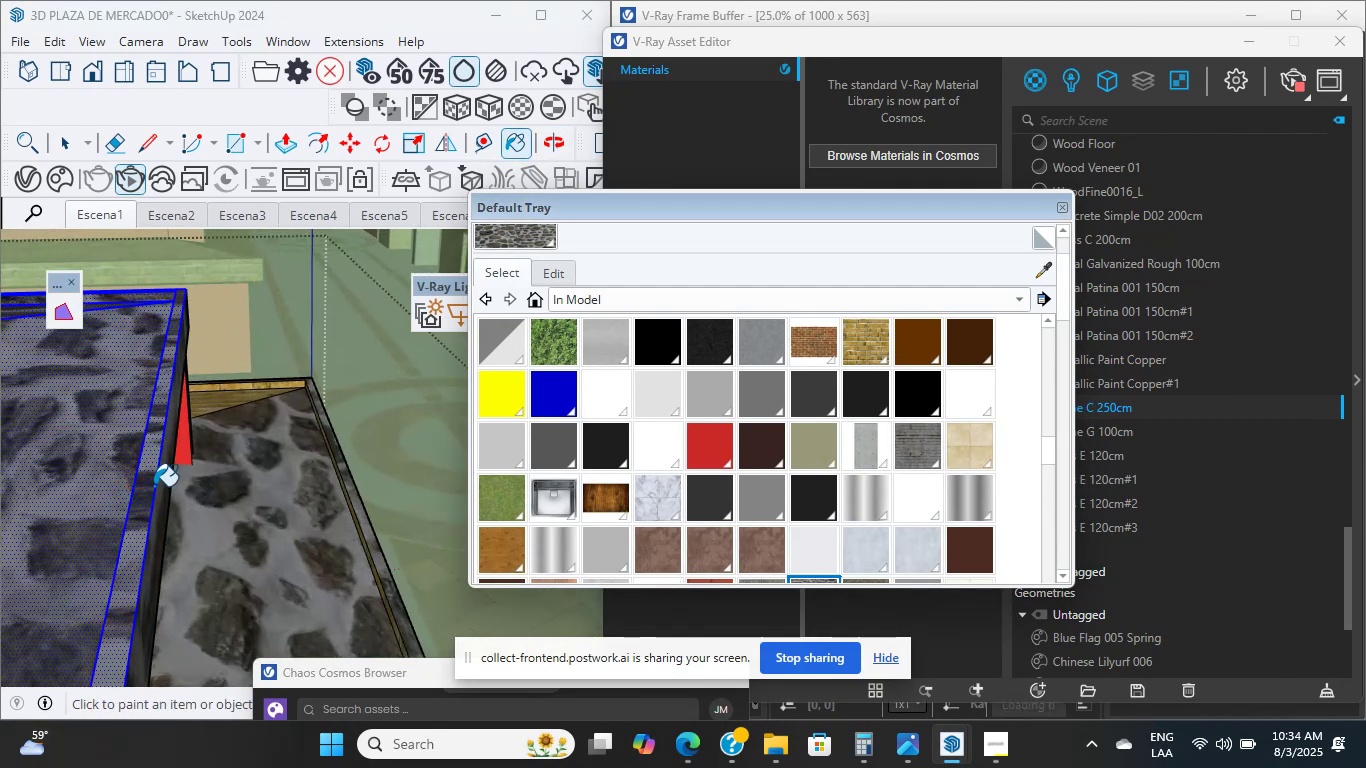 
scroll: coordinate [154, 480], scroll_direction: down, amount: 6.0
 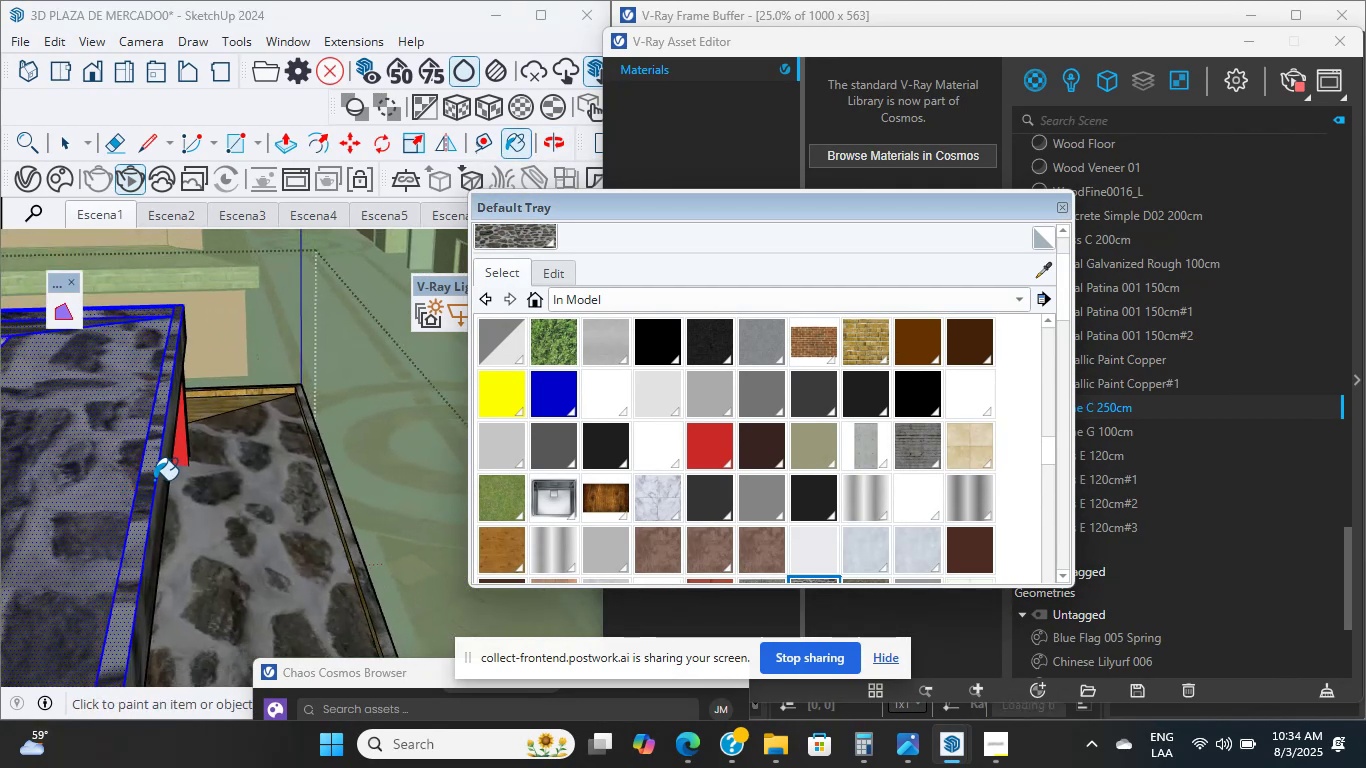 
scroll: coordinate [181, 532], scroll_direction: up, amount: 13.0
 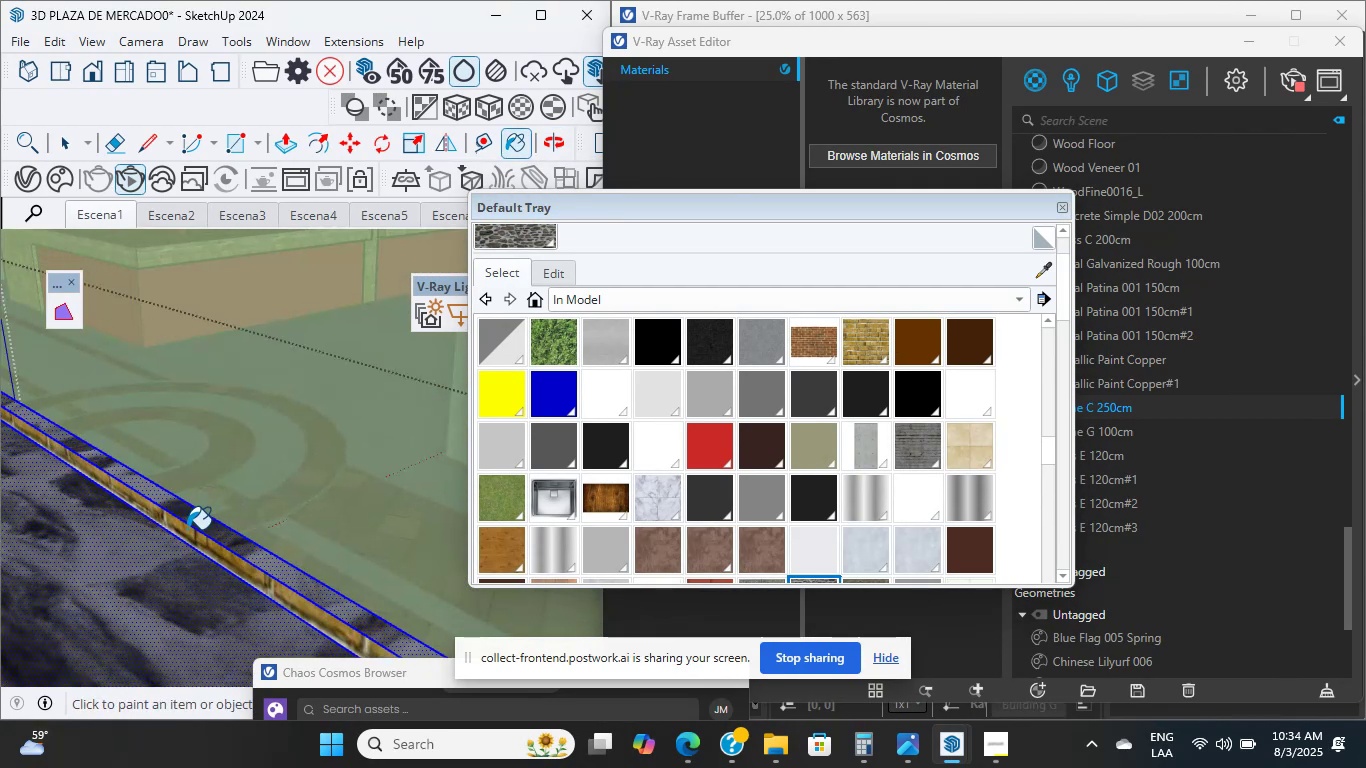 
triple_click([187, 529])
 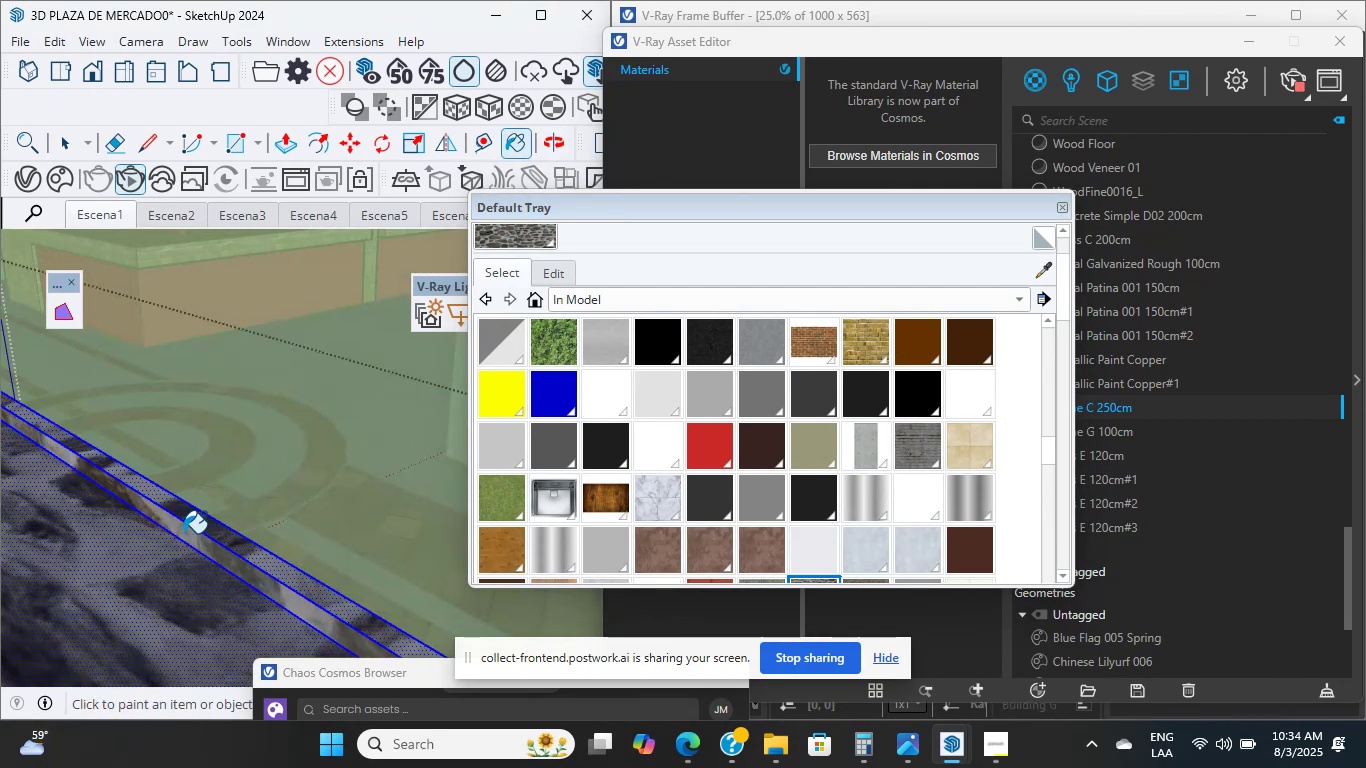 
scroll: coordinate [152, 533], scroll_direction: down, amount: 12.0
 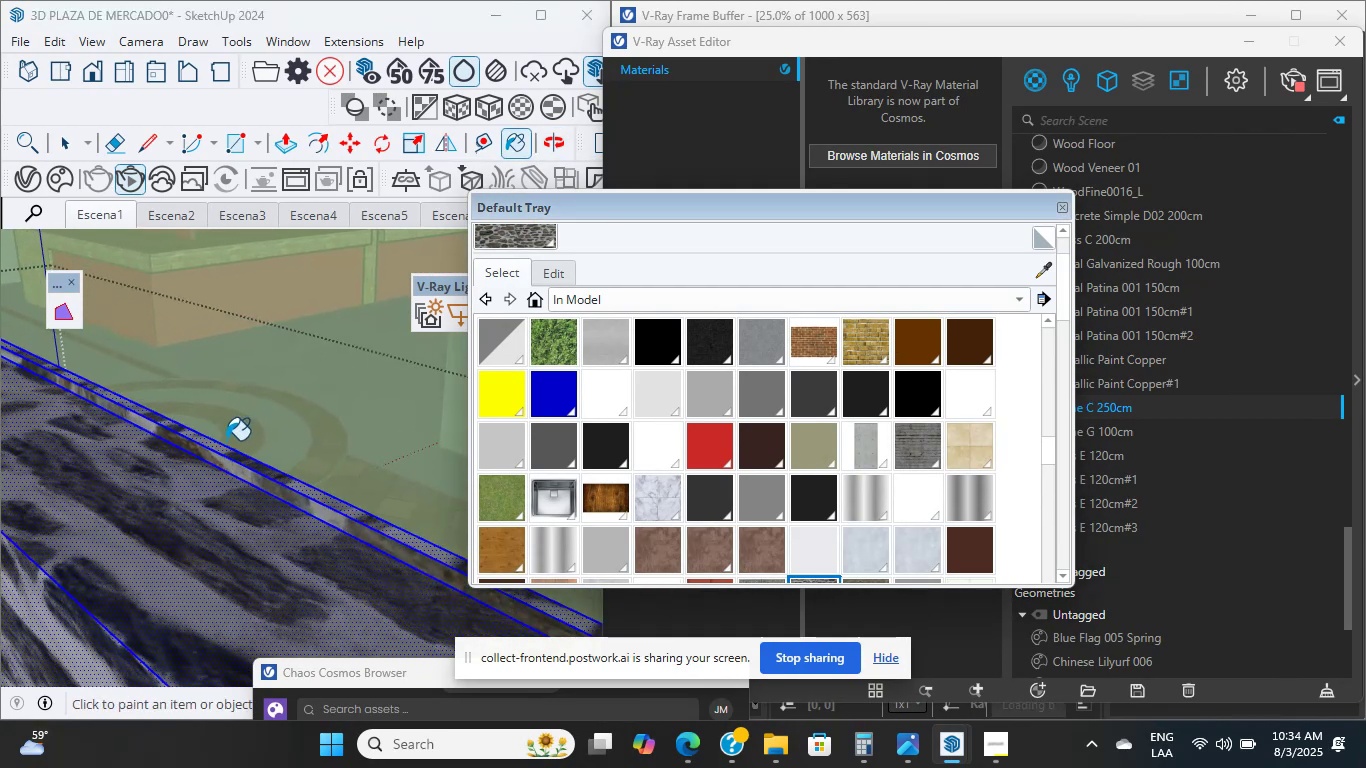 
hold_key(key=ShiftLeft, duration=0.65)
 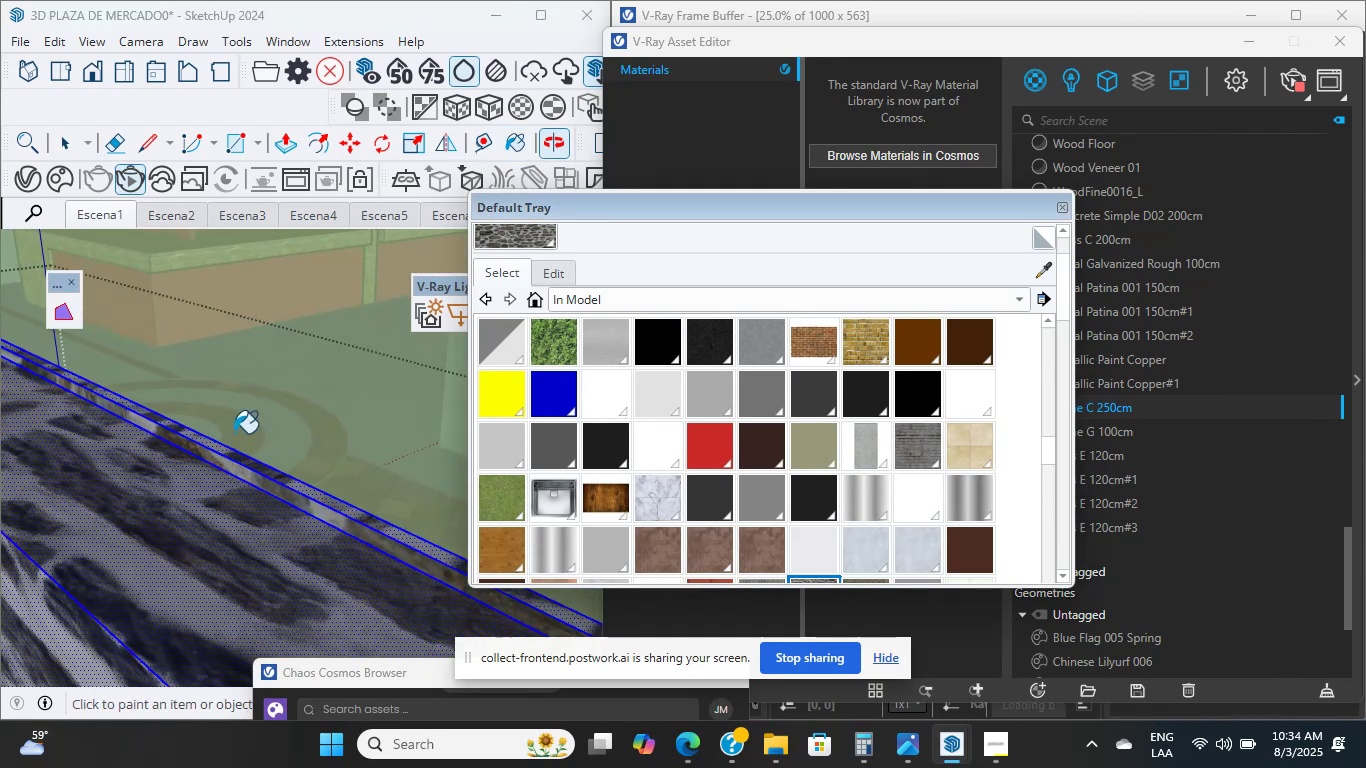 
scroll: coordinate [202, 423], scroll_direction: up, amount: 11.0
 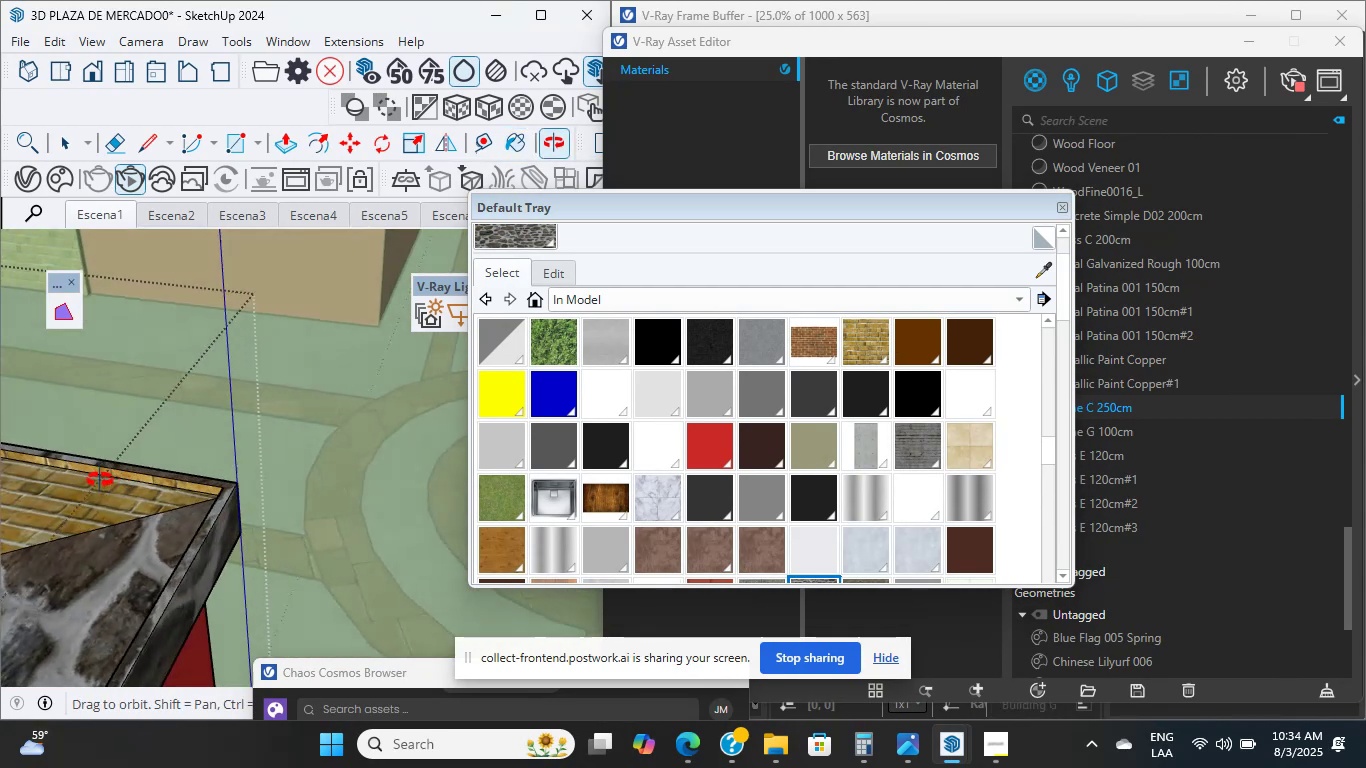 
hold_key(key=ShiftLeft, duration=0.44)
 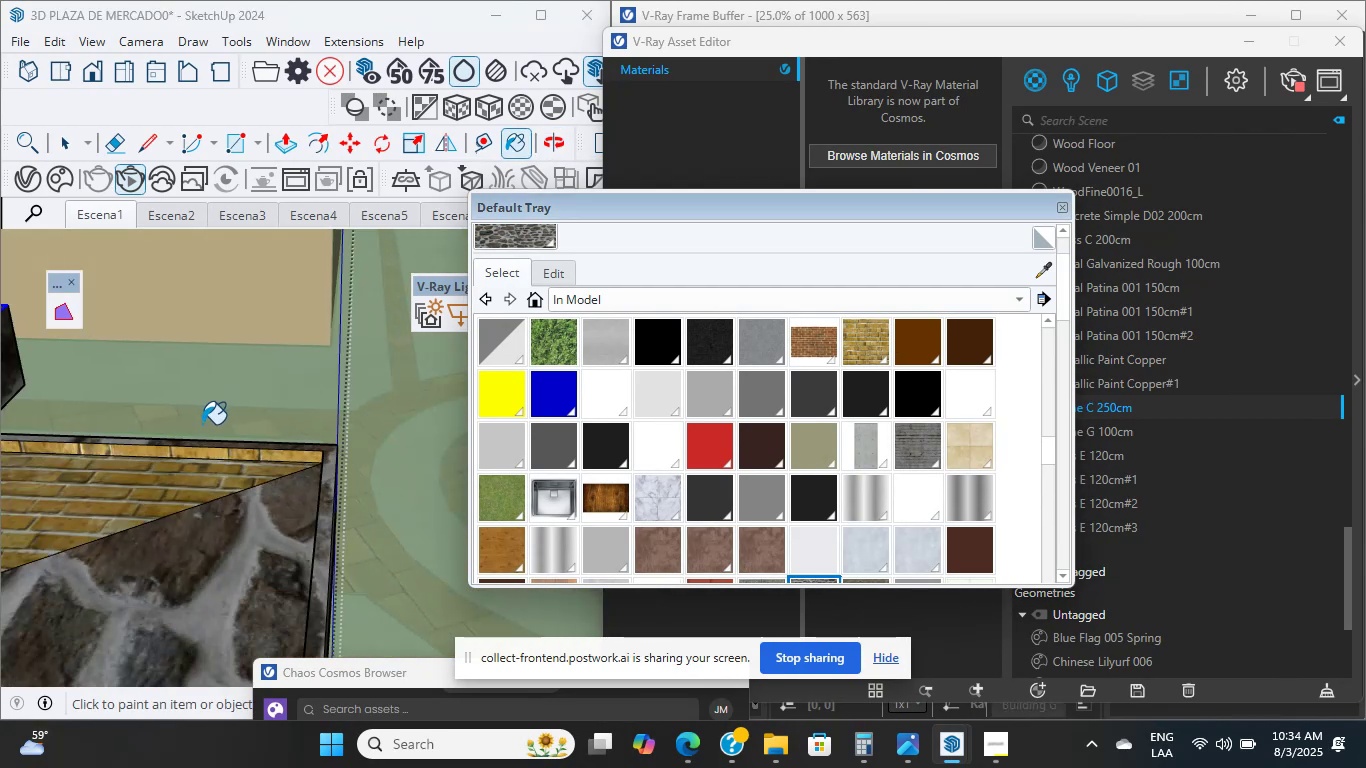 
hold_key(key=ShiftLeft, duration=0.71)
scroll: coordinate [49, 419], scroll_direction: up, amount: 4.0
 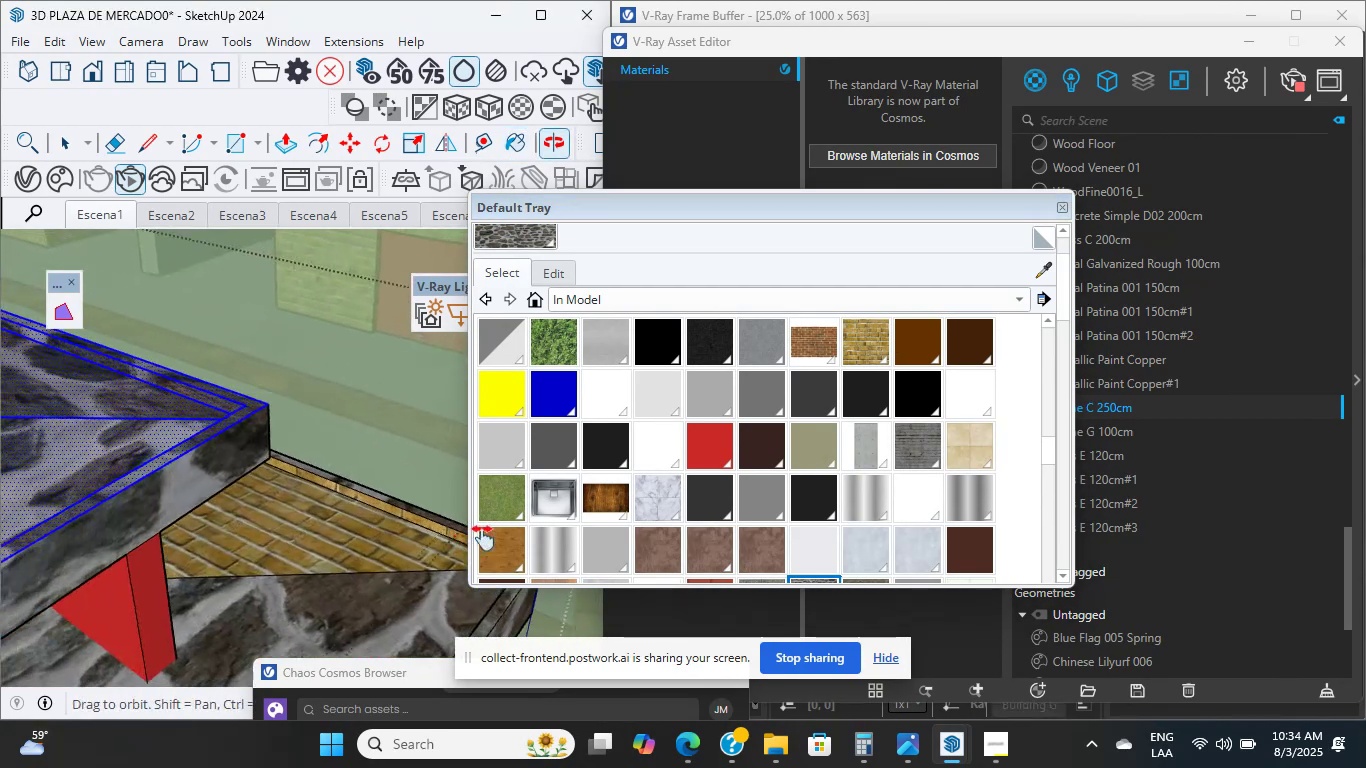 
scroll: coordinate [451, 541], scroll_direction: down, amount: 1.0
 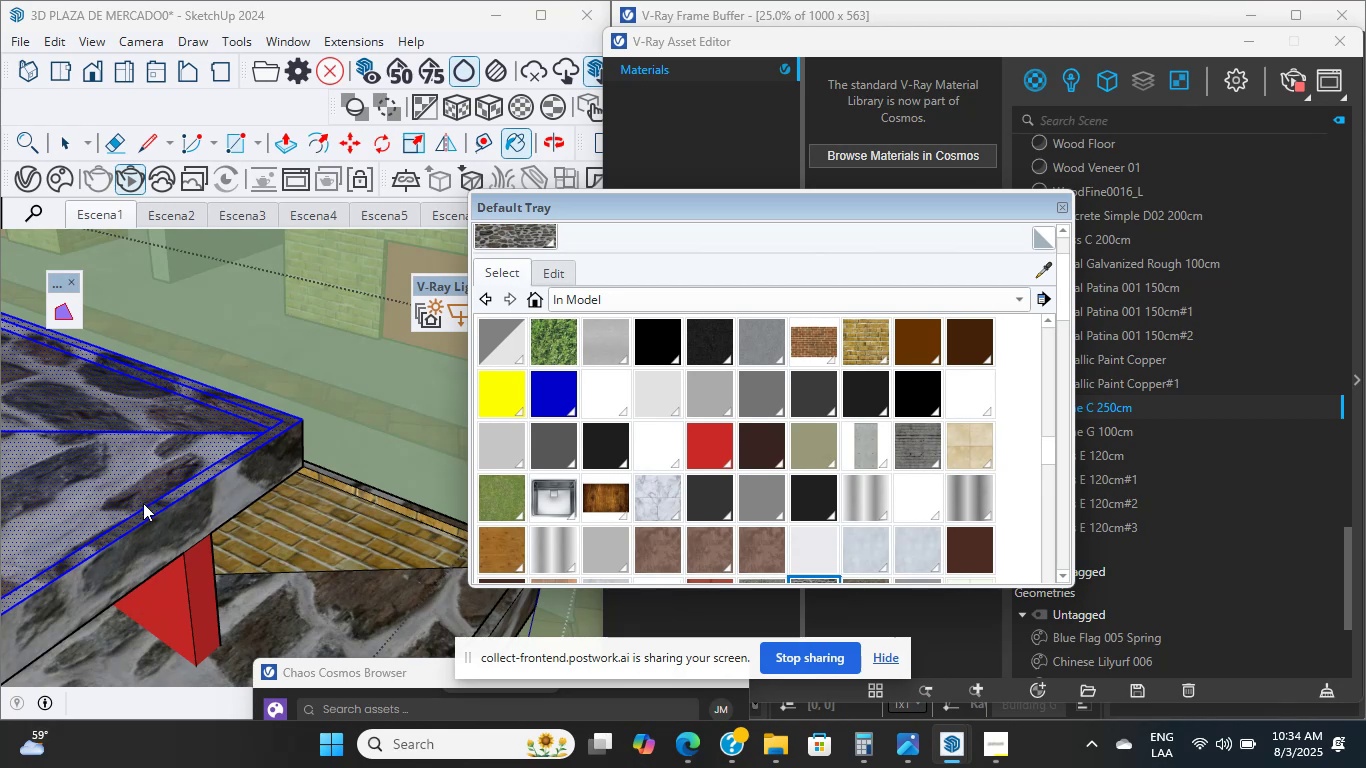 
scroll: coordinate [344, 537], scroll_direction: up, amount: 17.0
 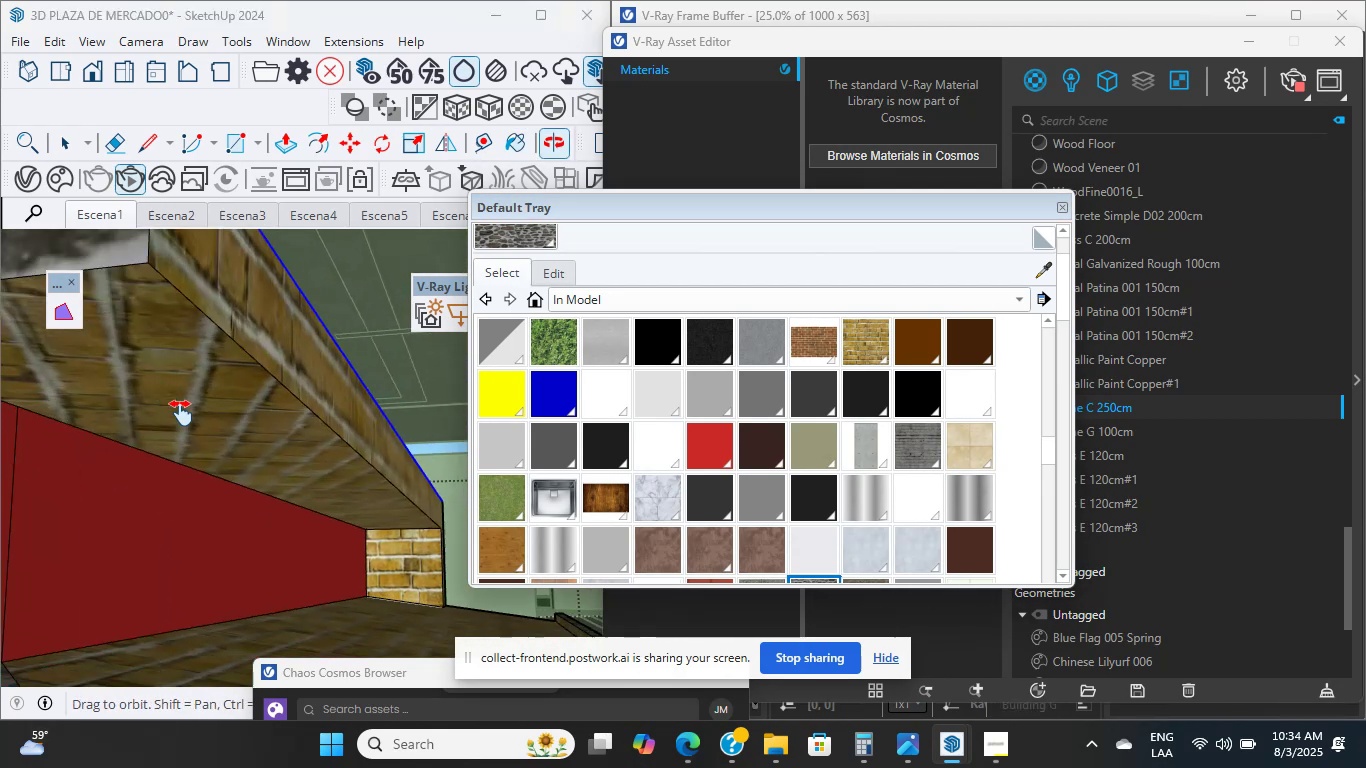 
hold_key(key=ShiftLeft, duration=0.43)
 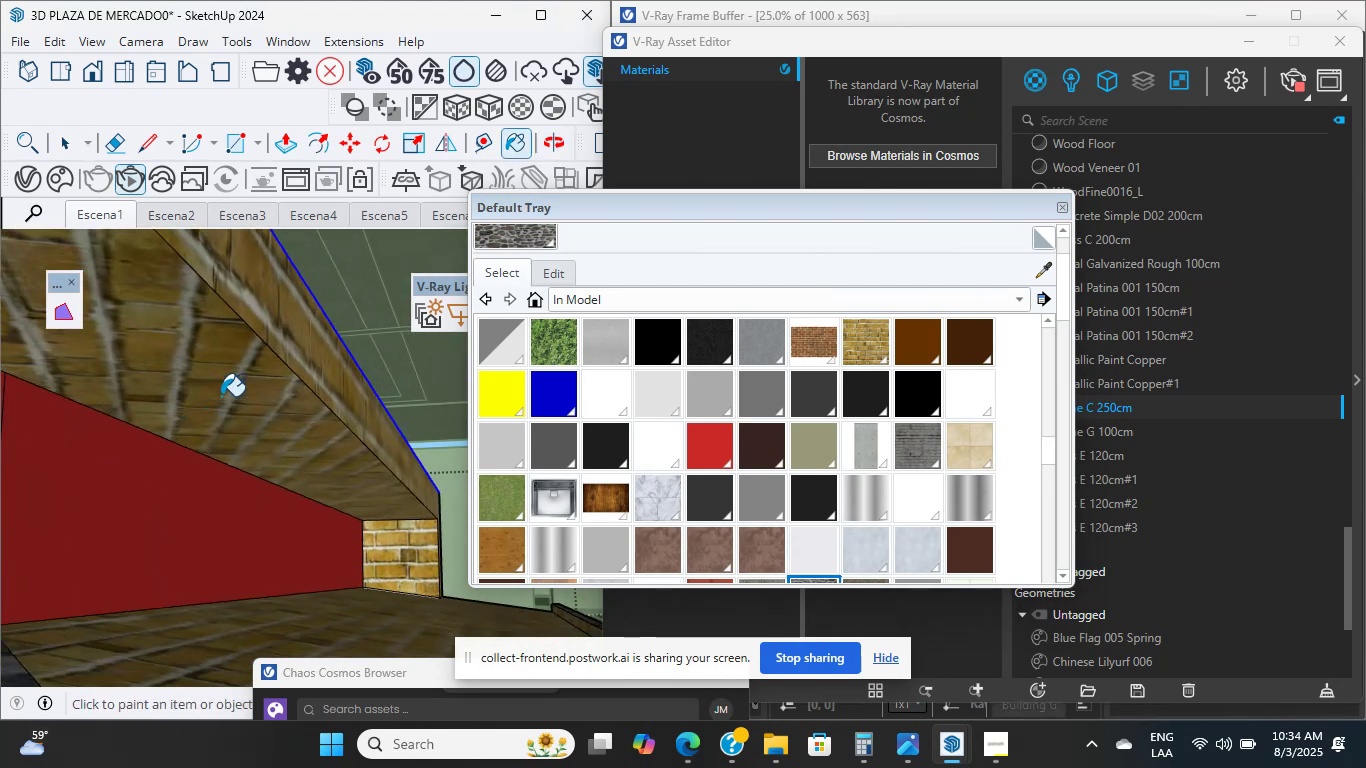 
scroll: coordinate [256, 368], scroll_direction: up, amount: 1.0
 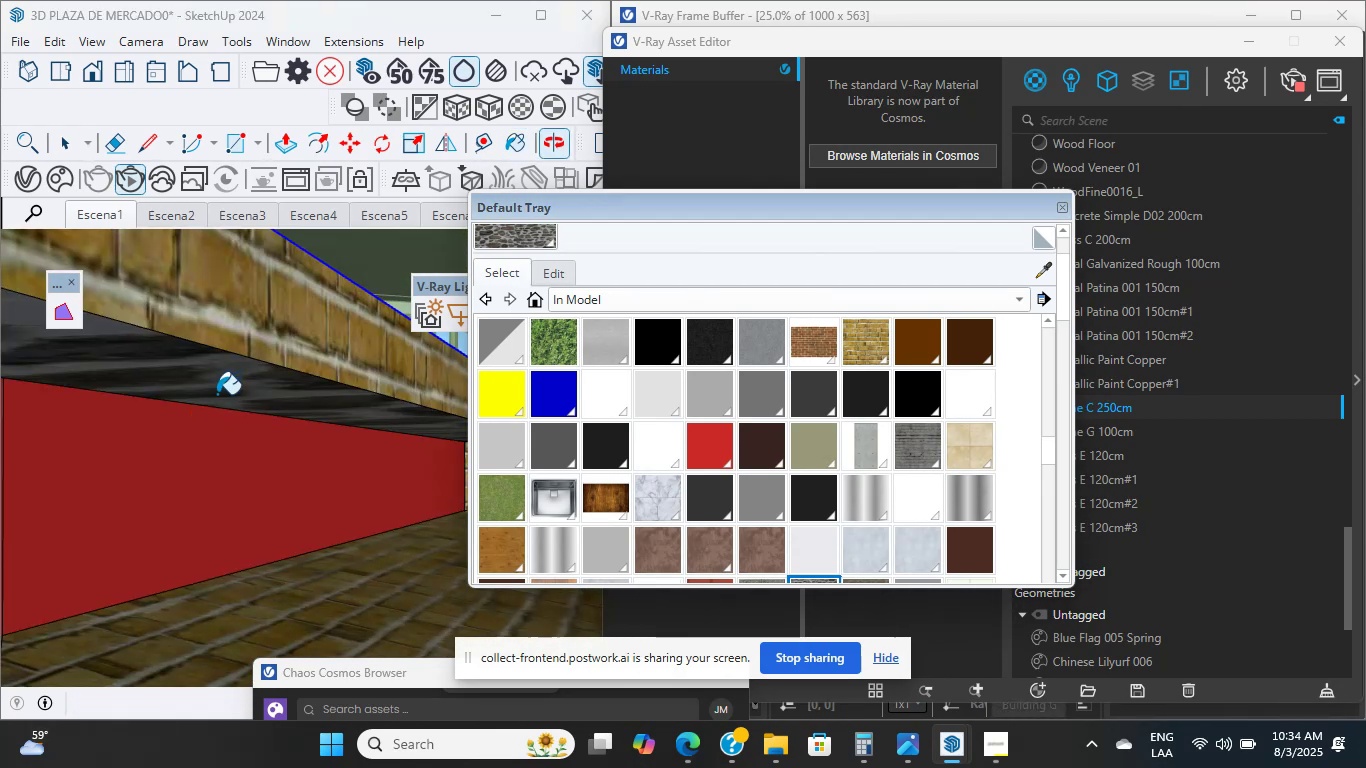 
scroll: coordinate [190, 478], scroll_direction: down, amount: 10.0
 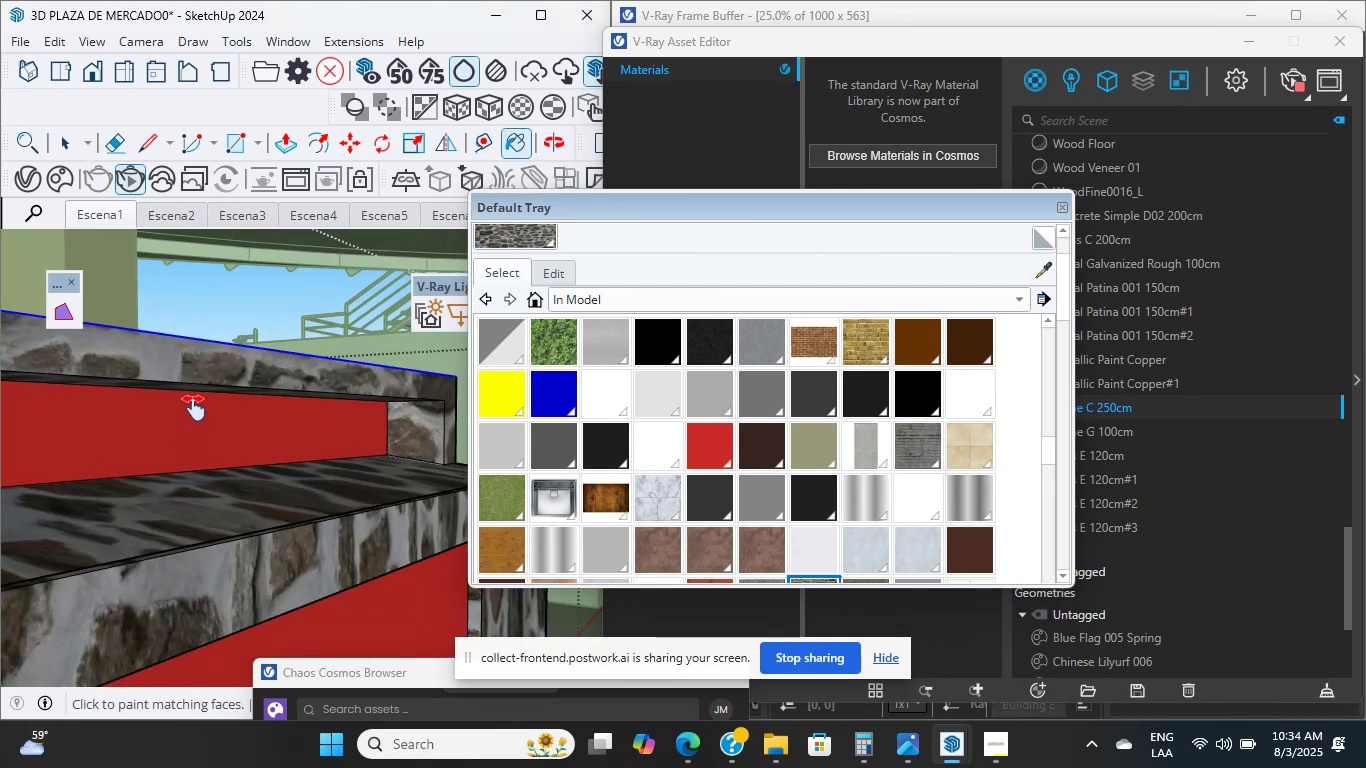 
hold_key(key=ShiftLeft, duration=0.38)
left_click([253, 346])
 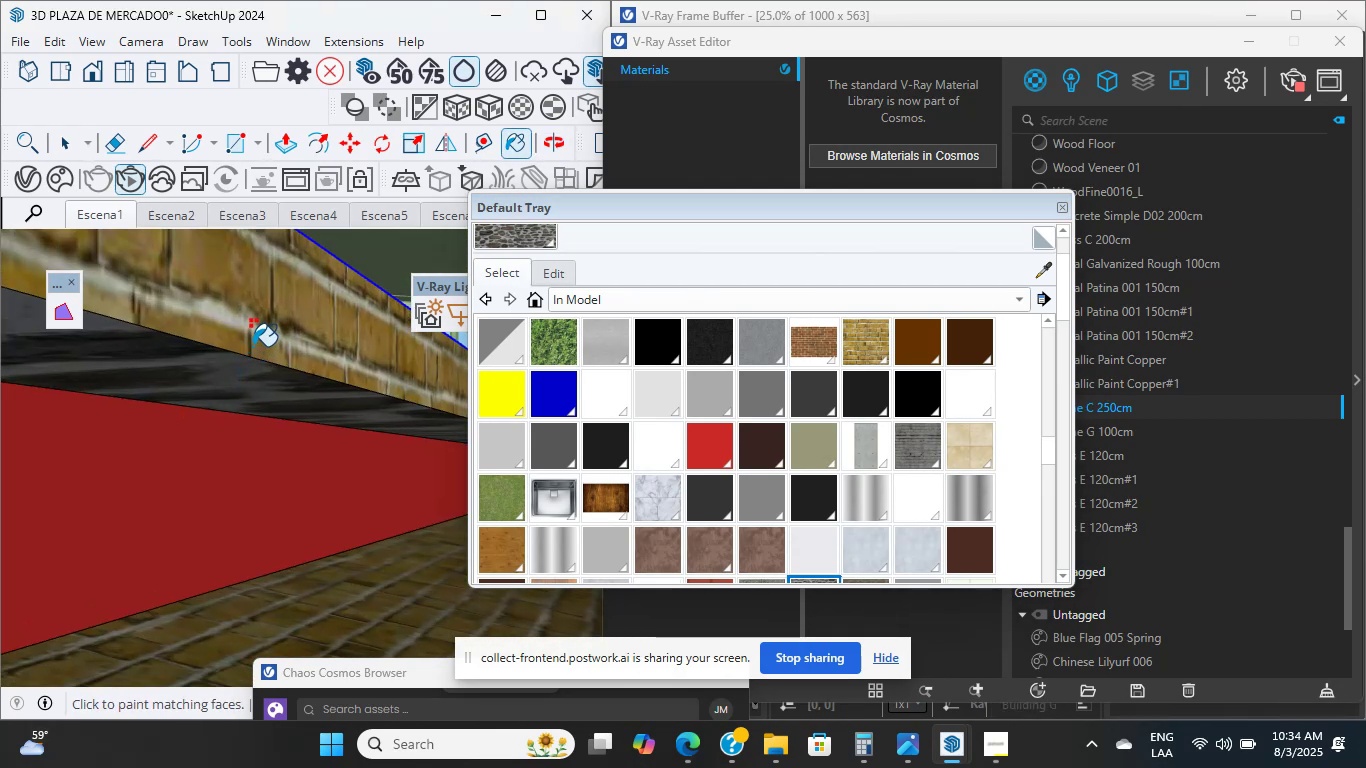 
hold_key(key=ShiftLeft, duration=0.33)
 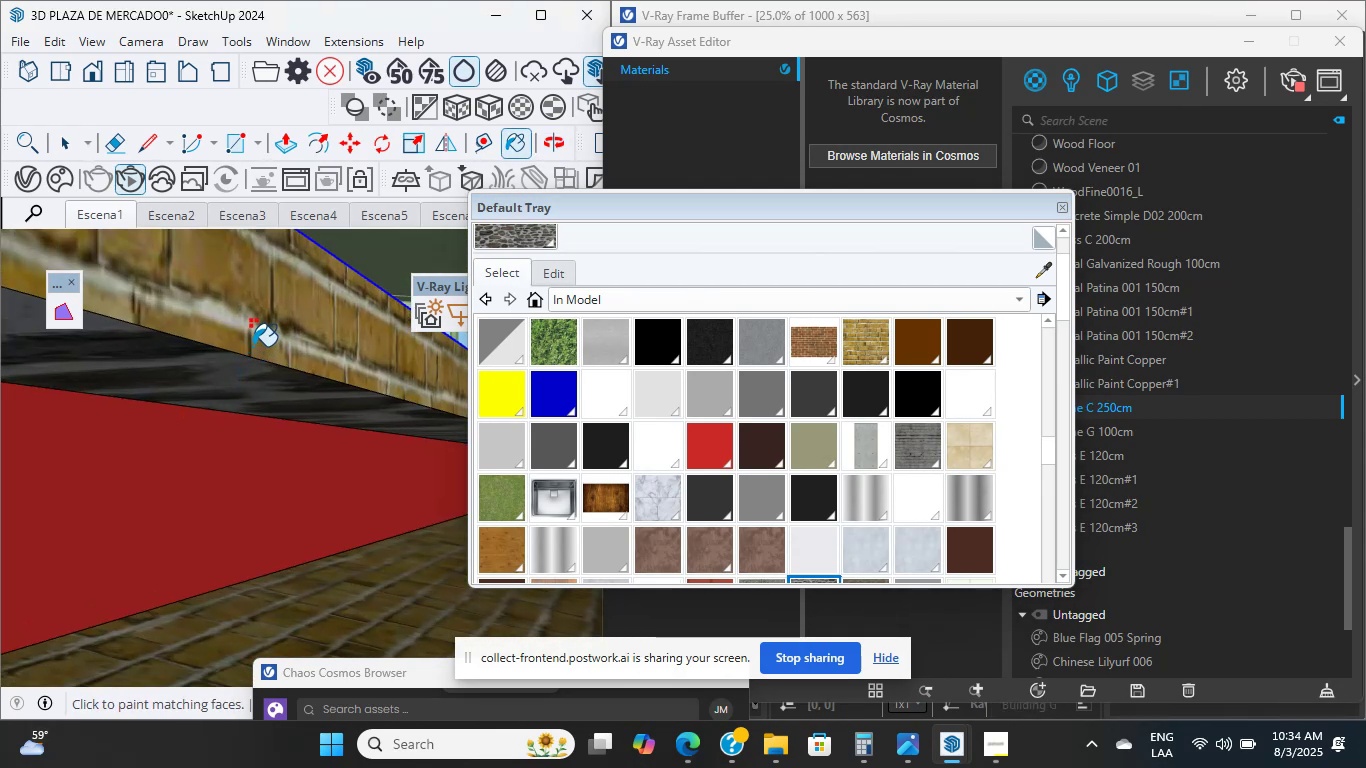 
hold_key(key=ShiftLeft, duration=0.69)
 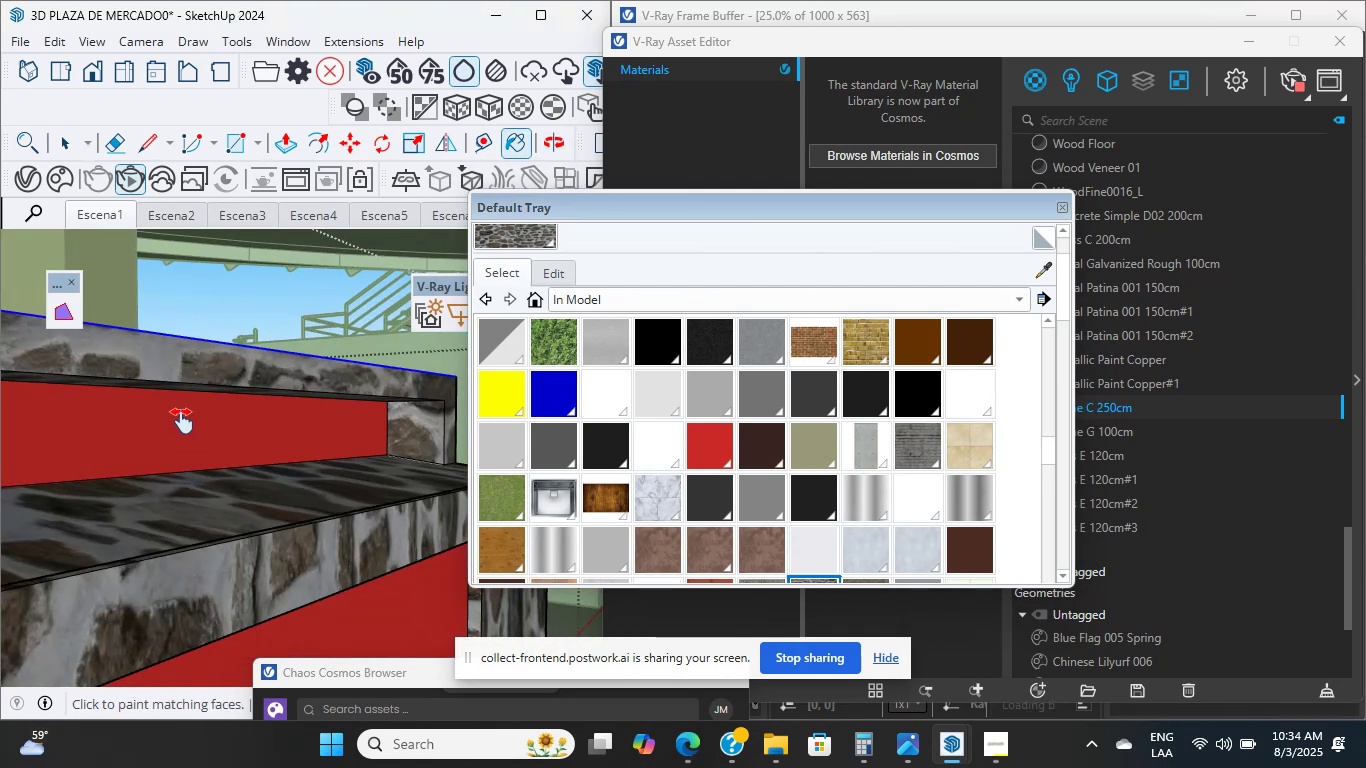 
scroll: coordinate [181, 422], scroll_direction: down, amount: 7.0
 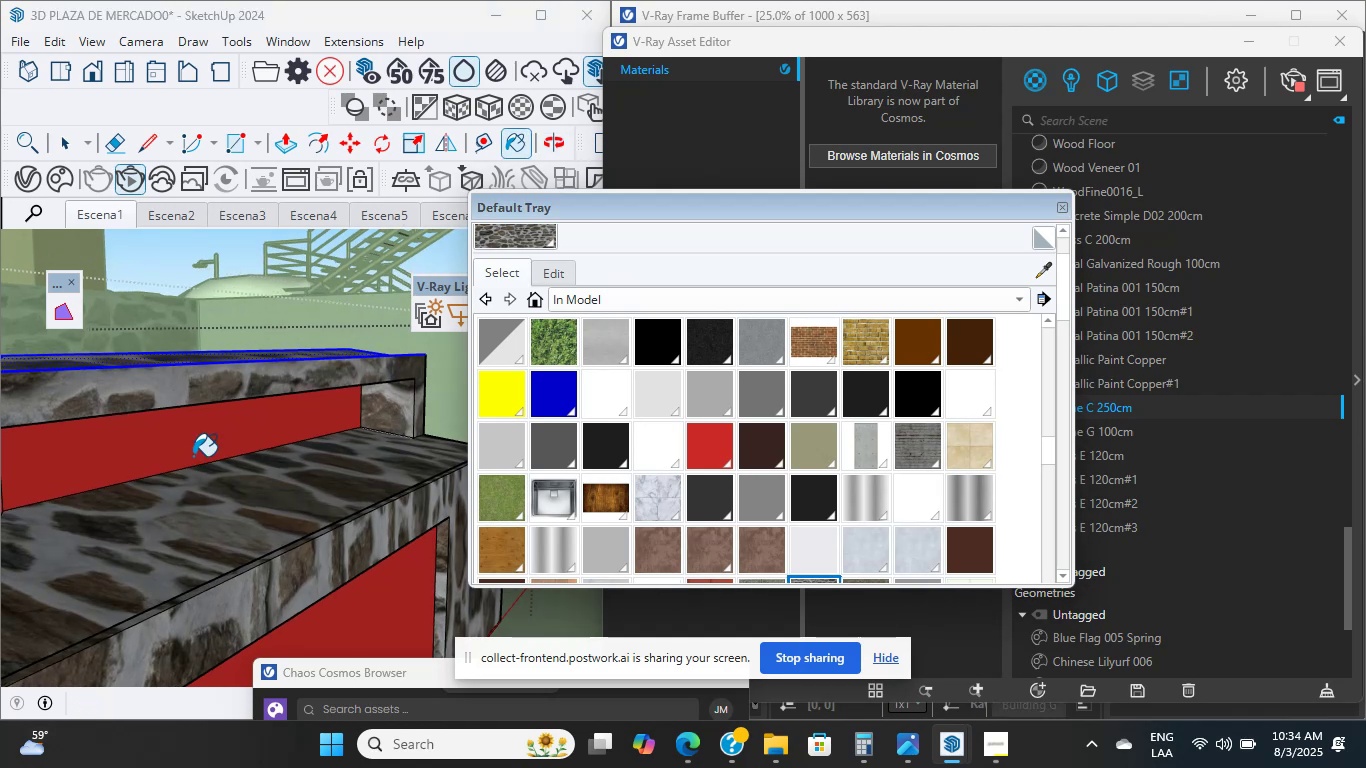 
middle_click([193, 457])
 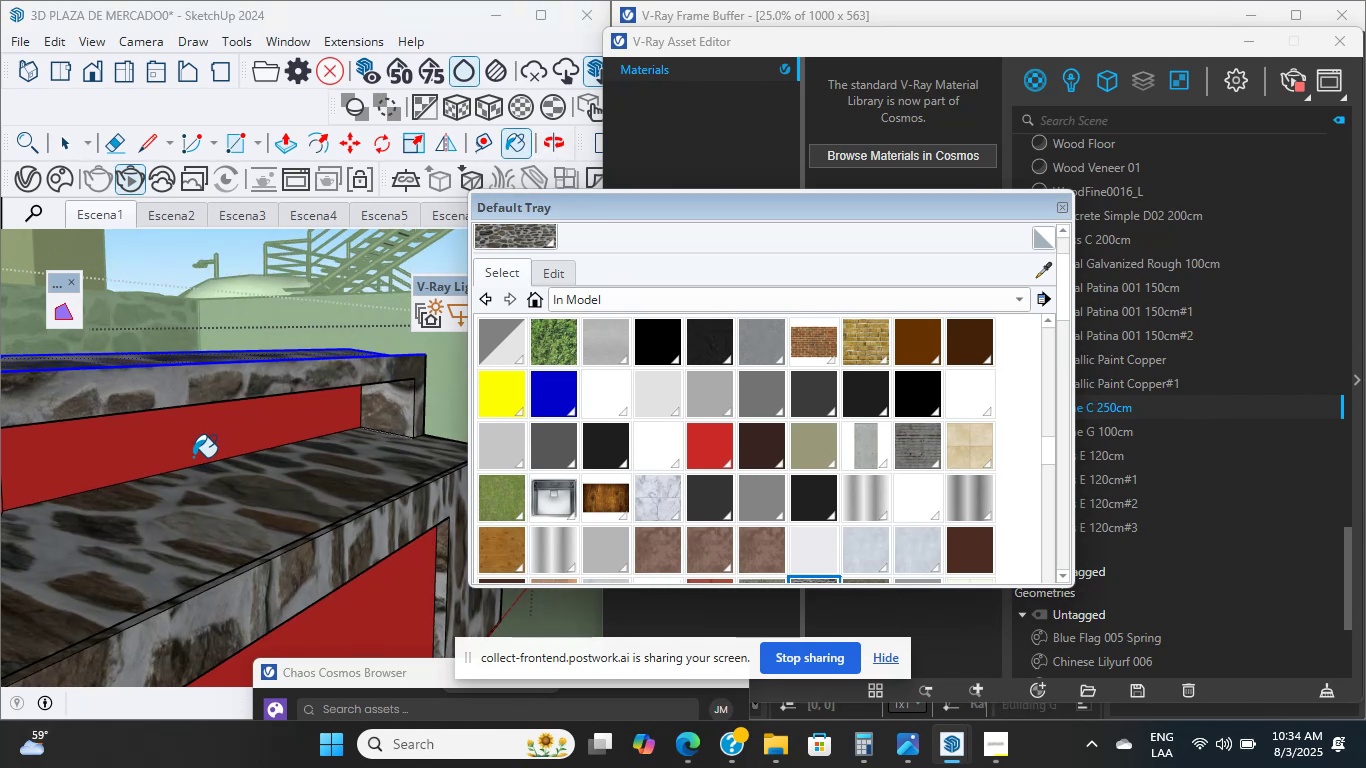 
double_click([199, 469])
 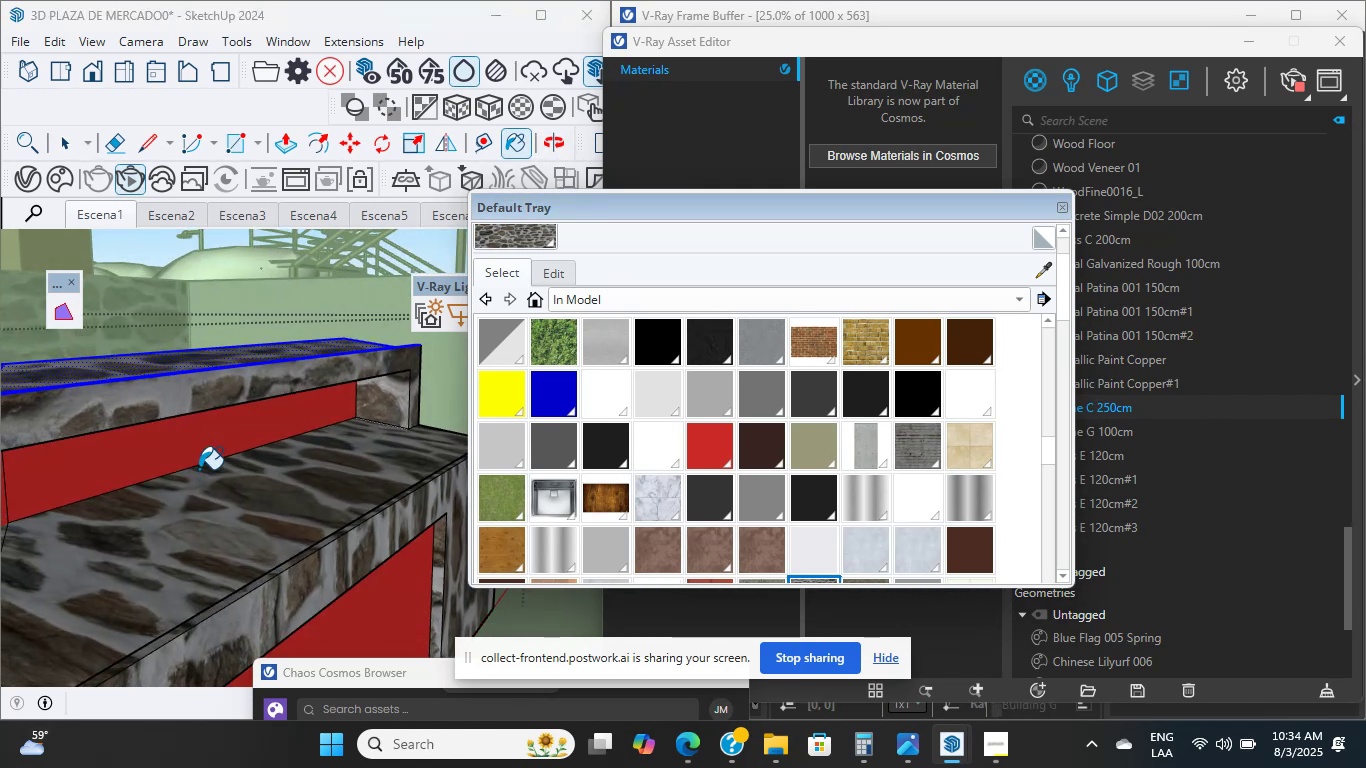 
scroll: coordinate [216, 496], scroll_direction: up, amount: 18.0
 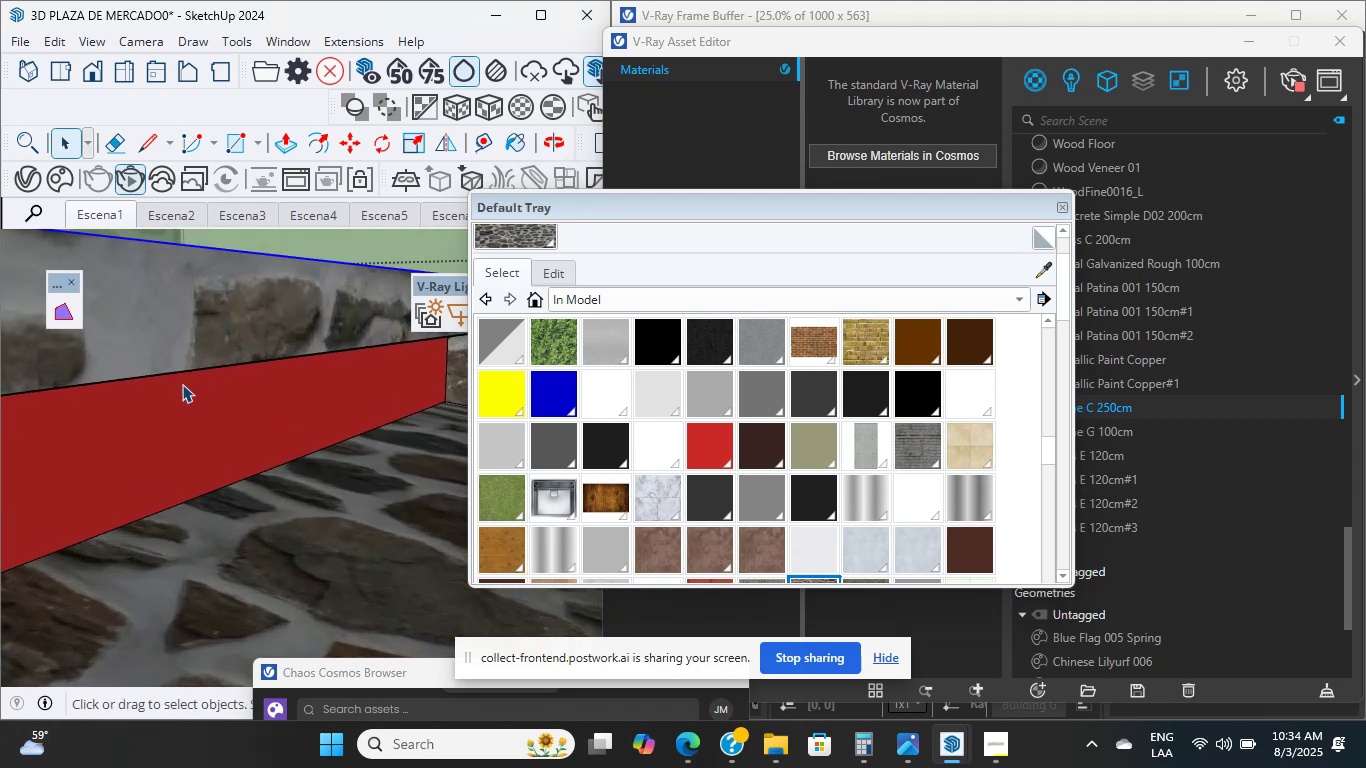 
double_click([182, 384])
 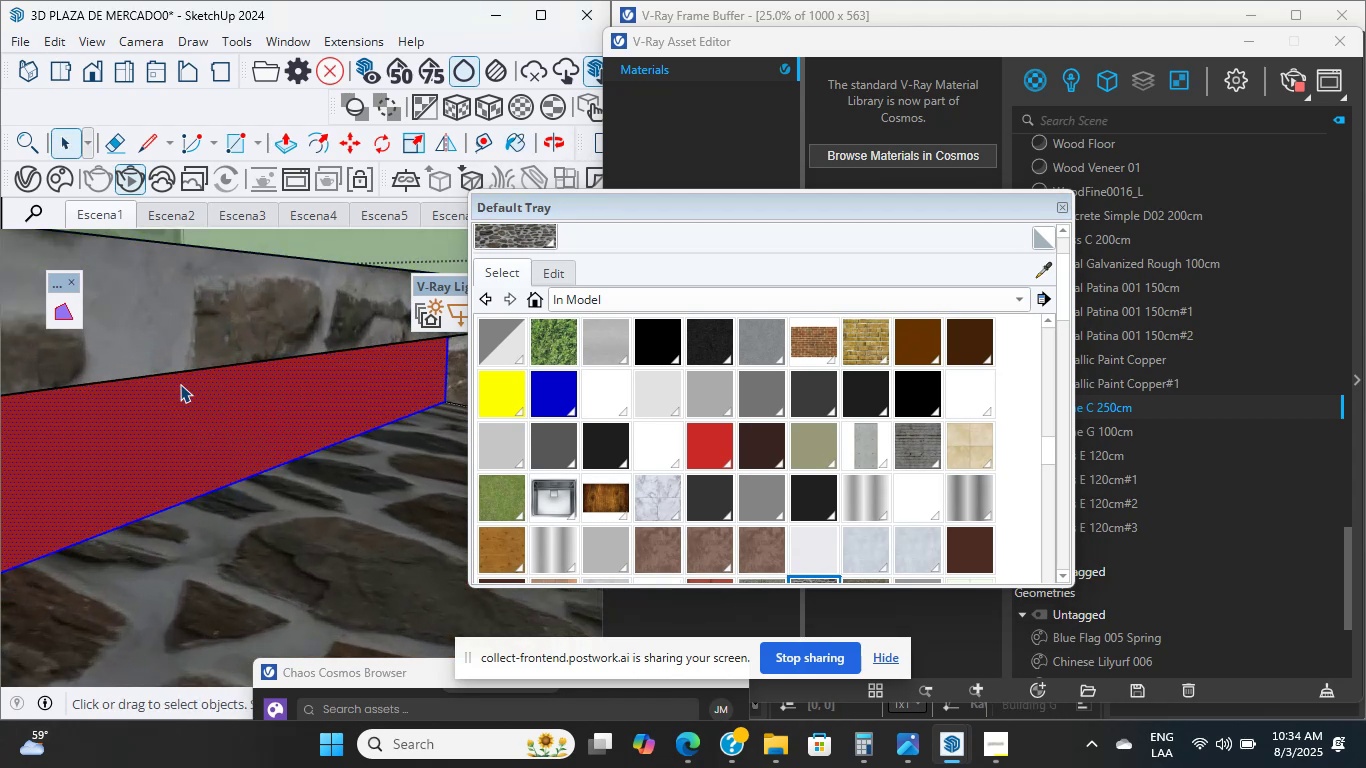 
left_click([180, 384])
 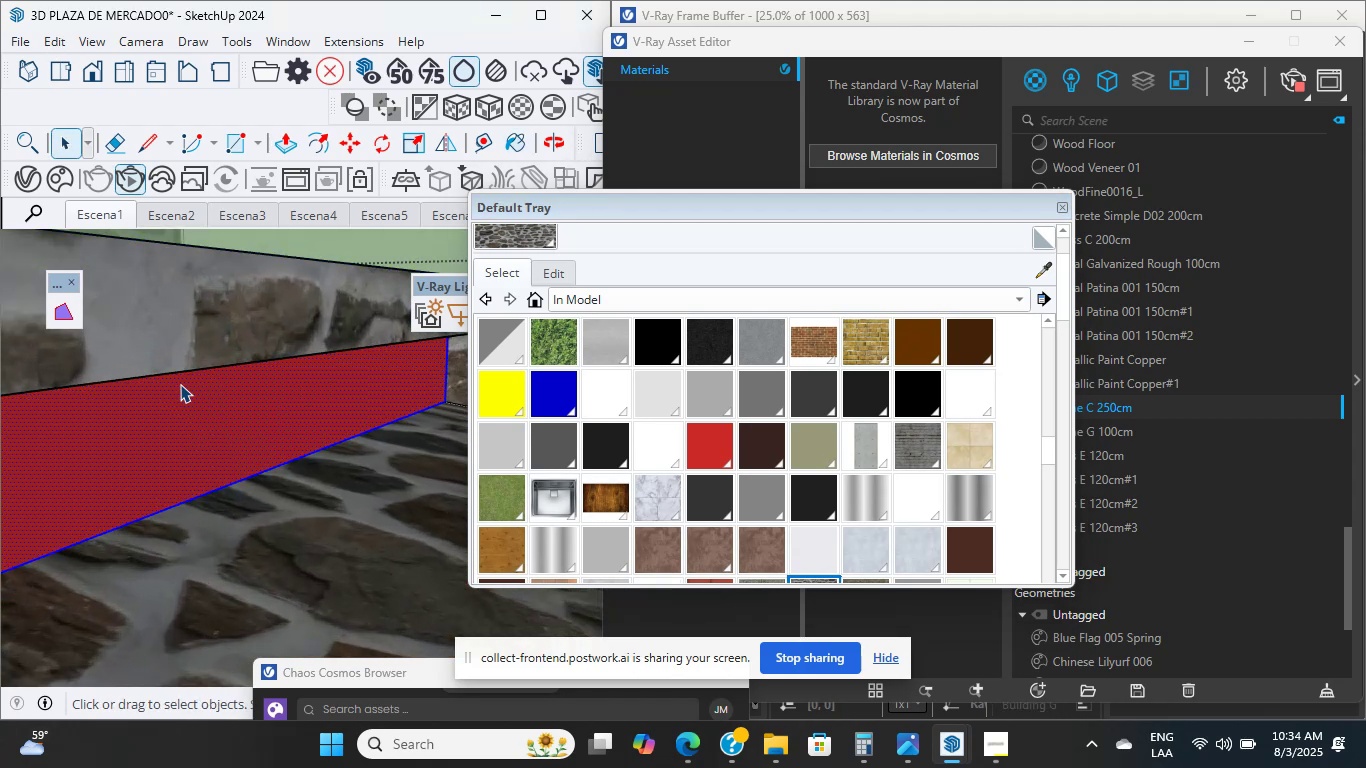 
left_click([180, 384])
 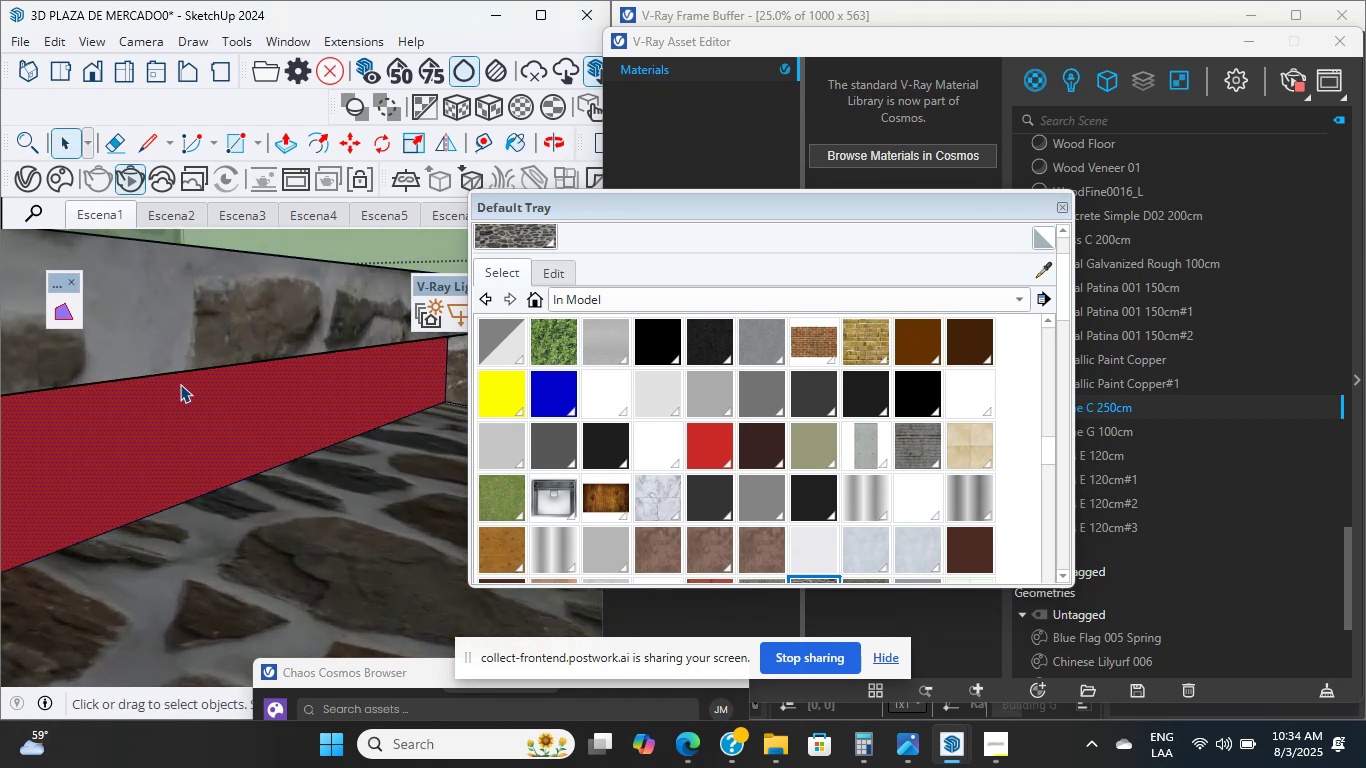 
scroll: coordinate [180, 384], scroll_direction: up, amount: 4.0
 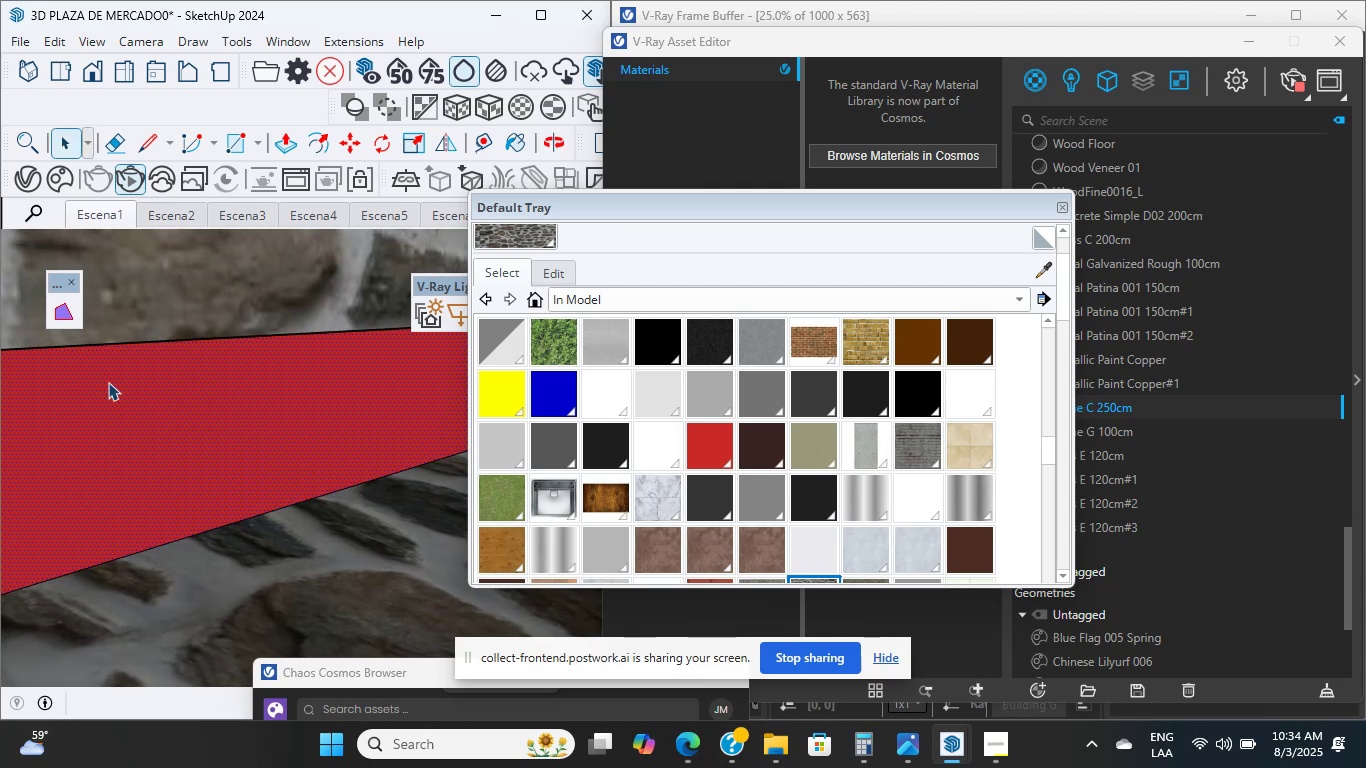 
wait(5.86)
 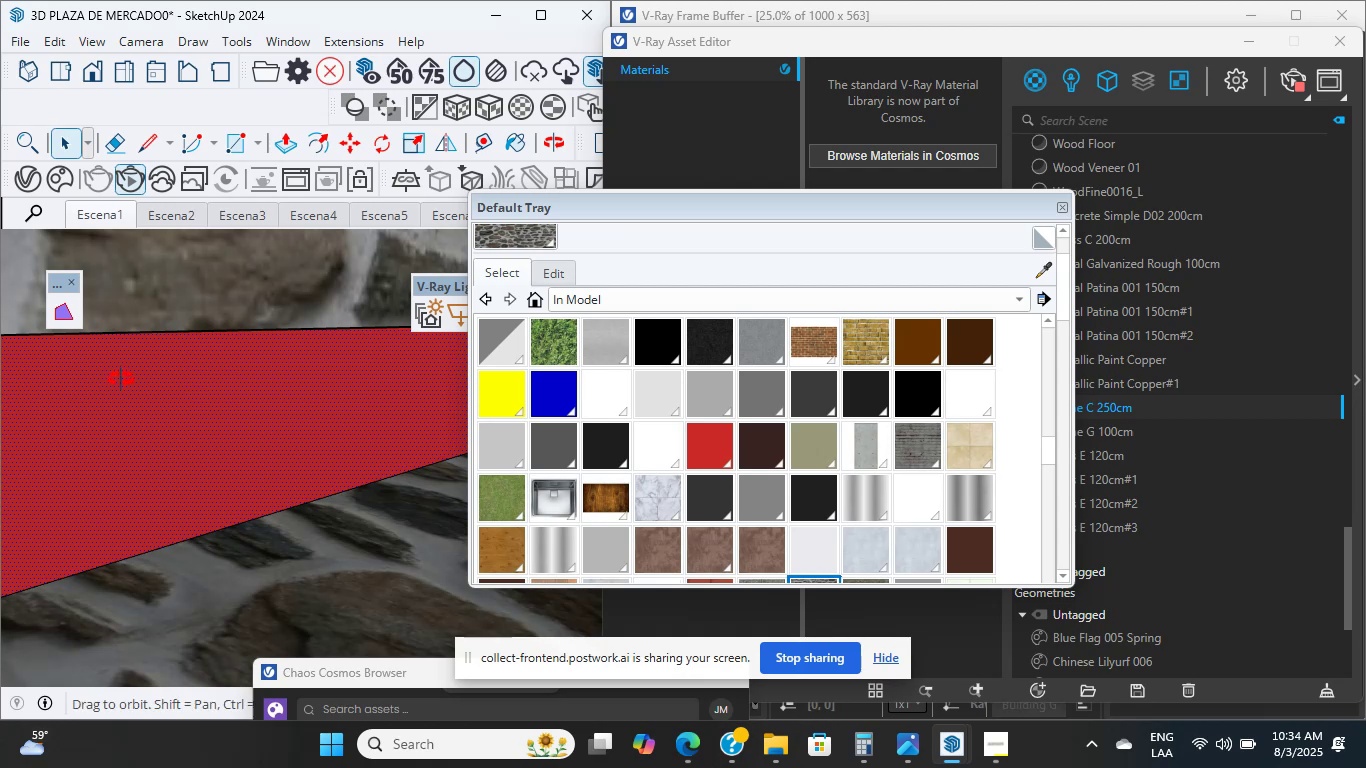 
scroll: coordinate [231, 448], scroll_direction: up, amount: 14.0
 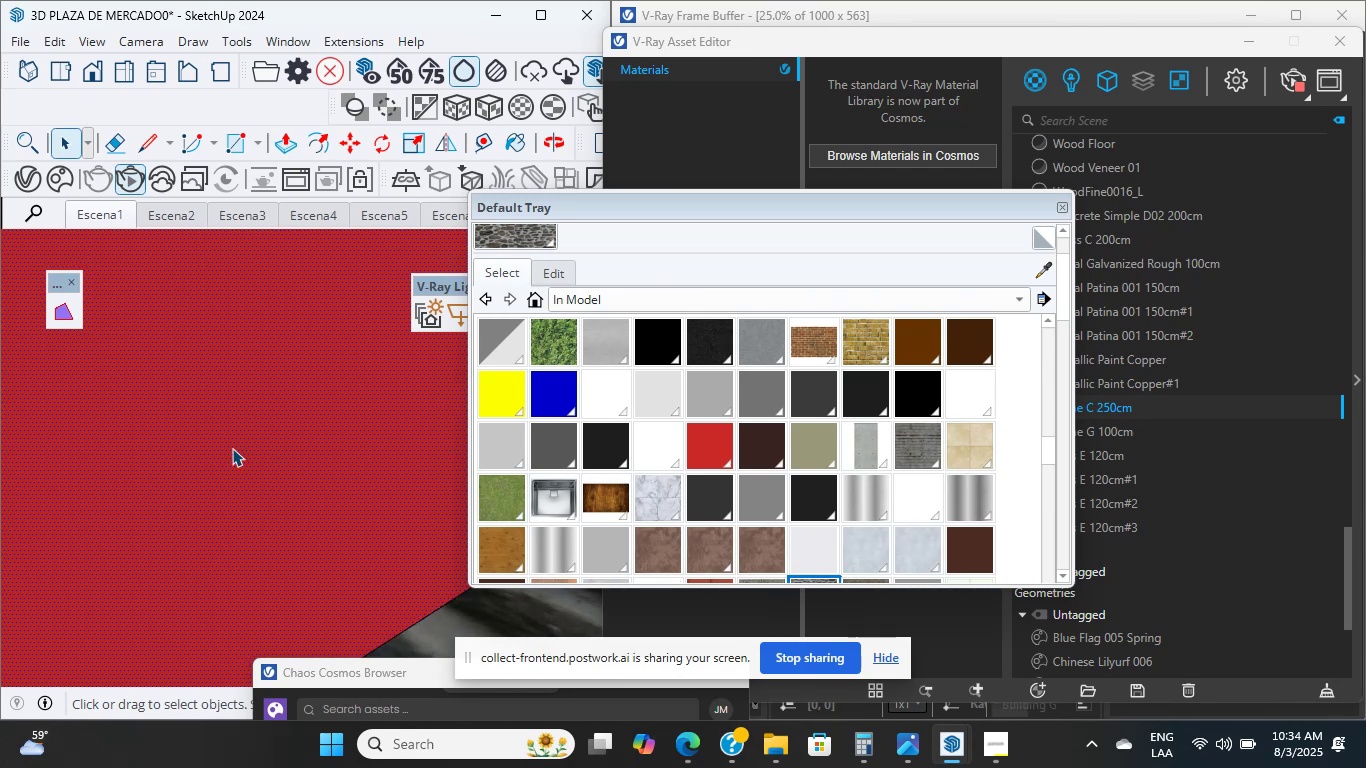 
wait(11.58)
 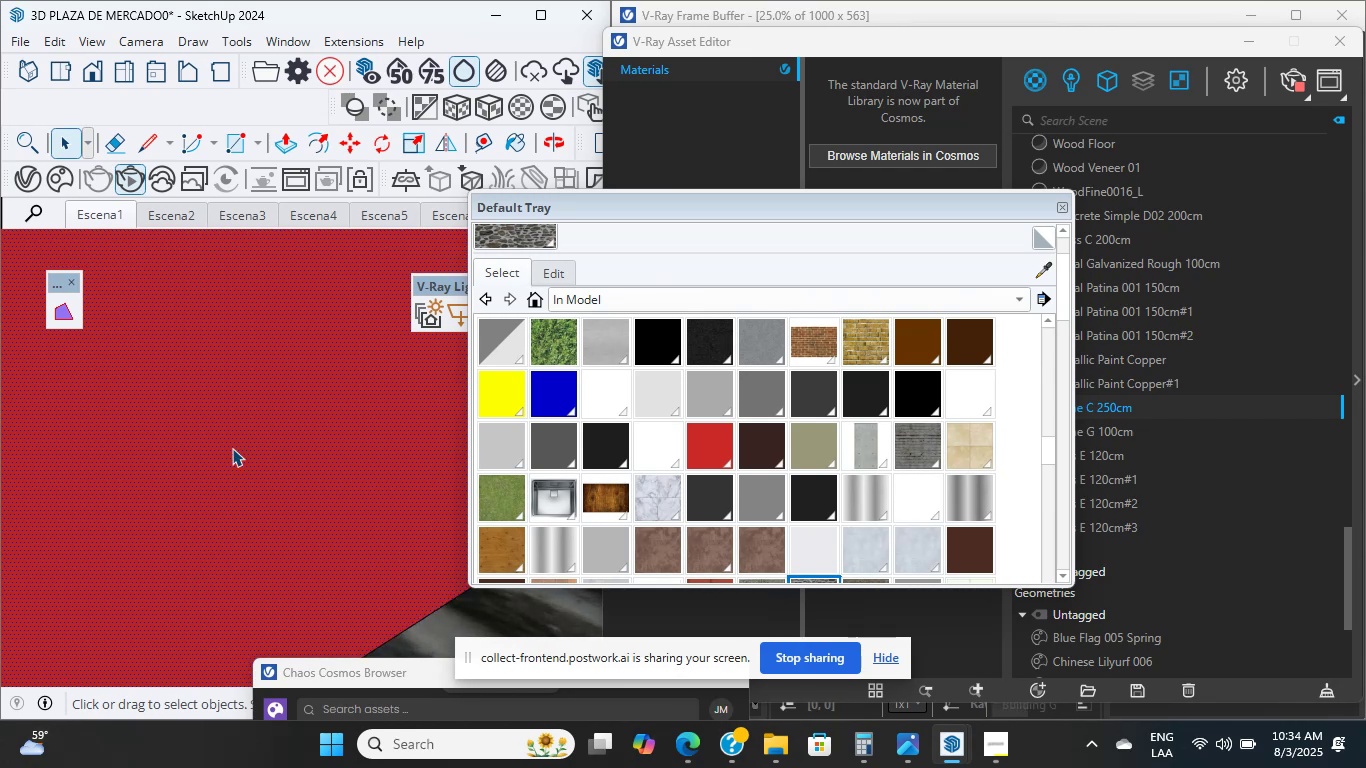 
scroll: coordinate [232, 448], scroll_direction: up, amount: 3.0
 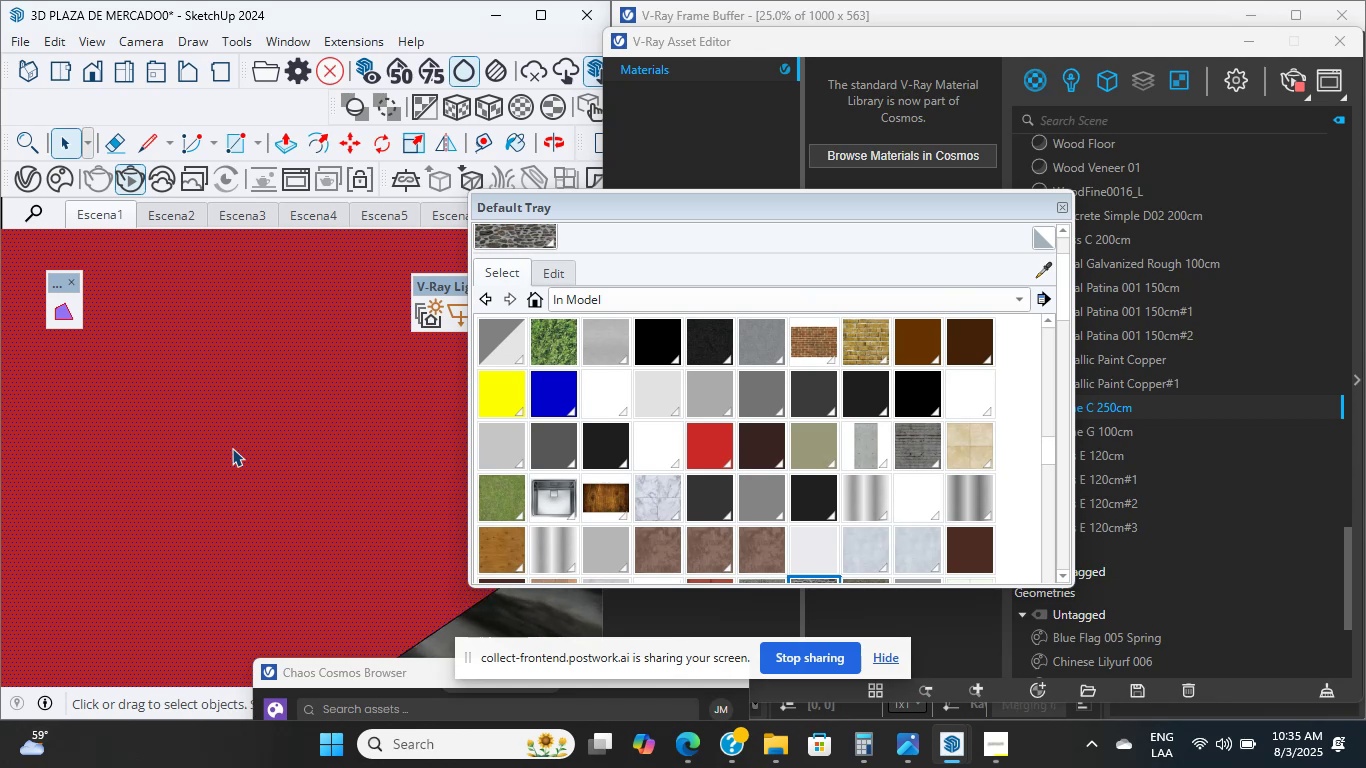 
scroll: coordinate [213, 442], scroll_direction: down, amount: 3.0
 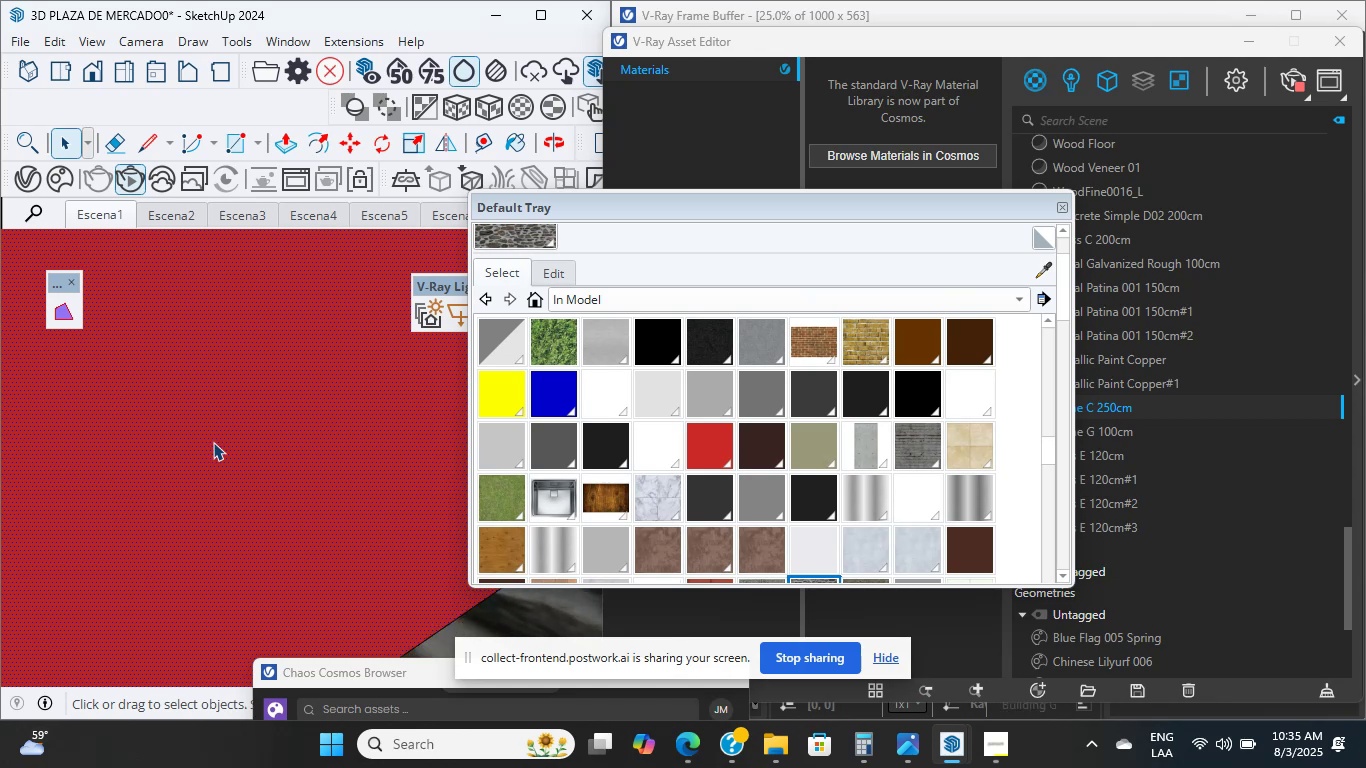 
double_click([213, 442])
 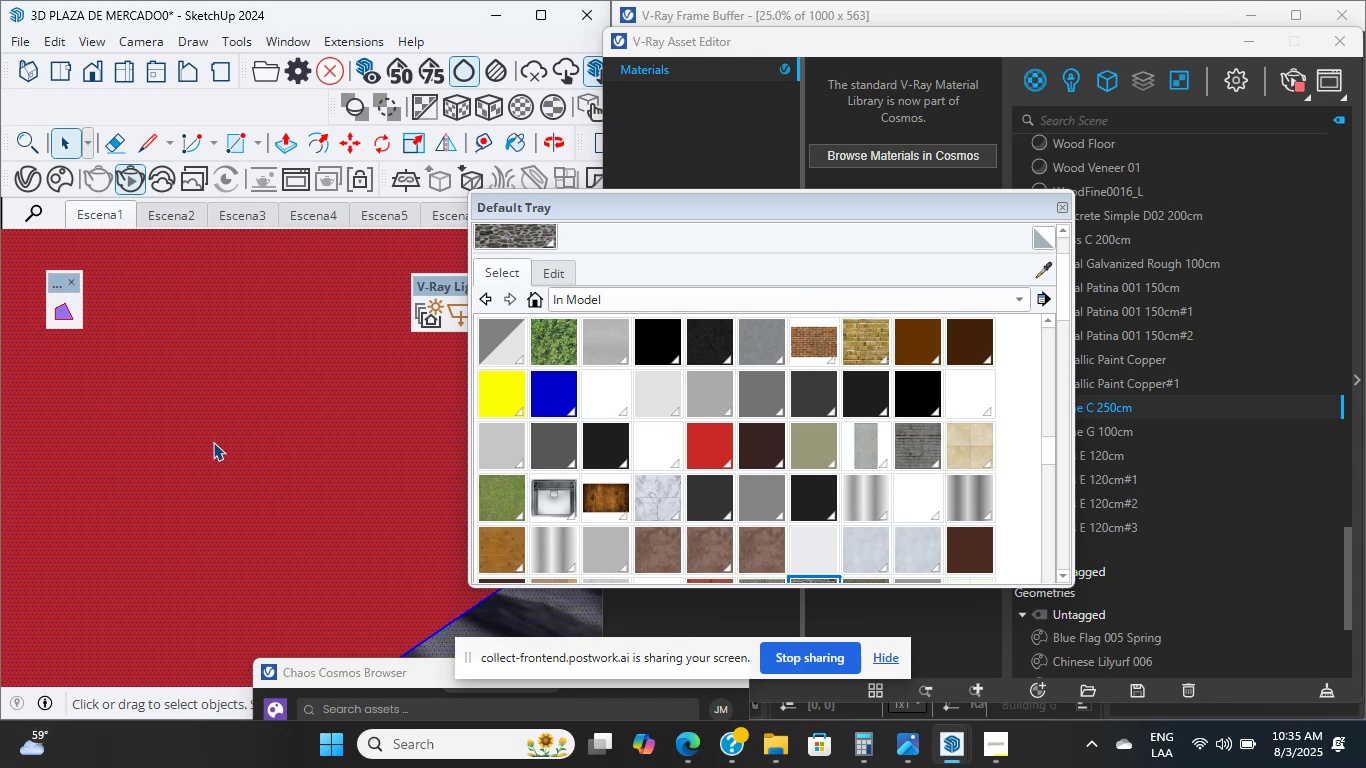 
triple_click([213, 442])
 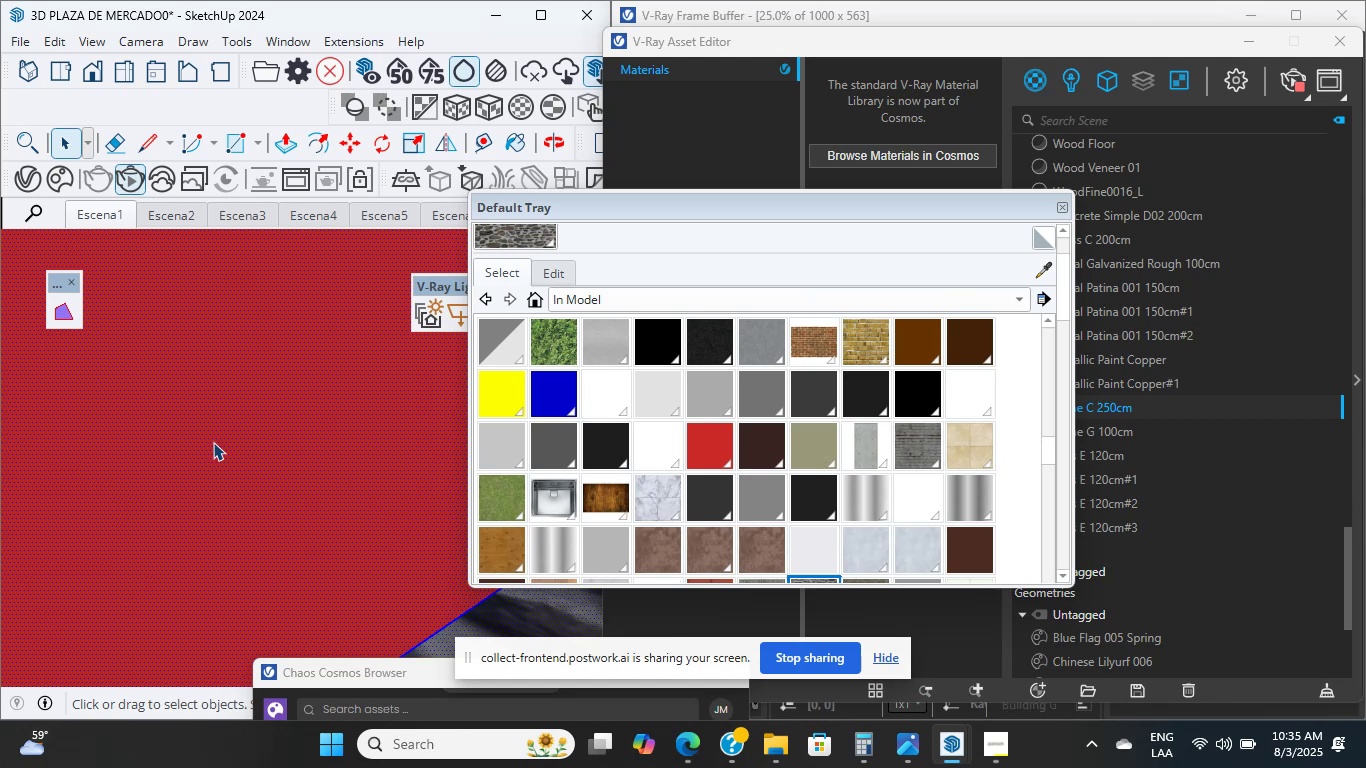 
triple_click([213, 442])
 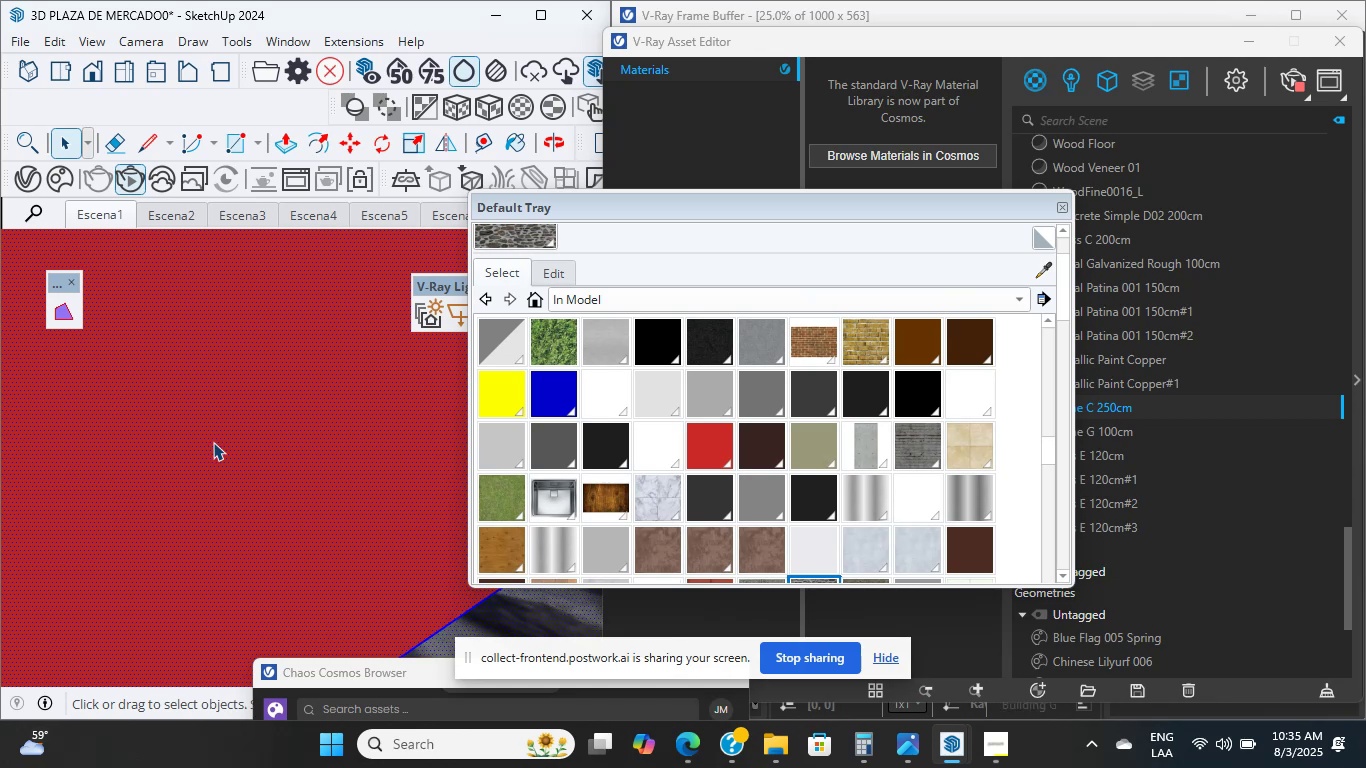 
left_click([213, 442])
 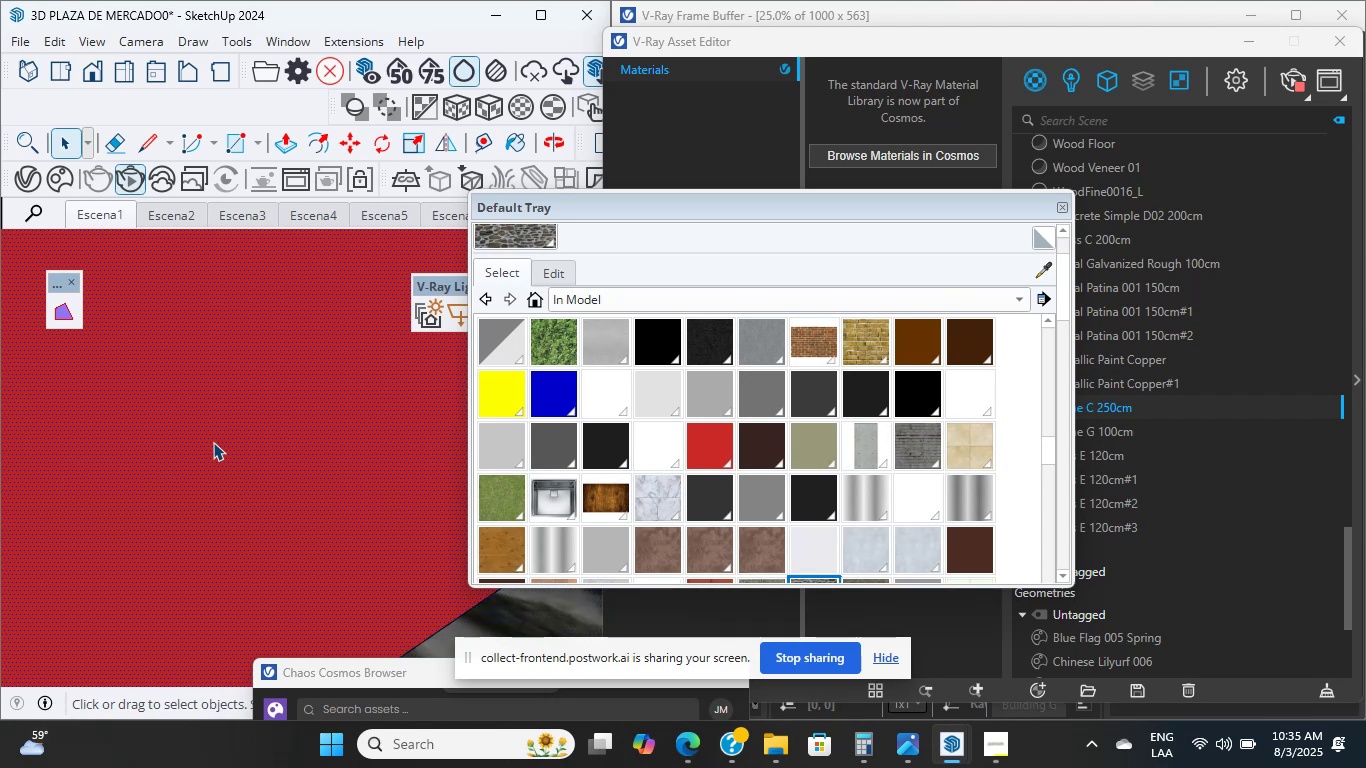 
left_click([213, 442])
 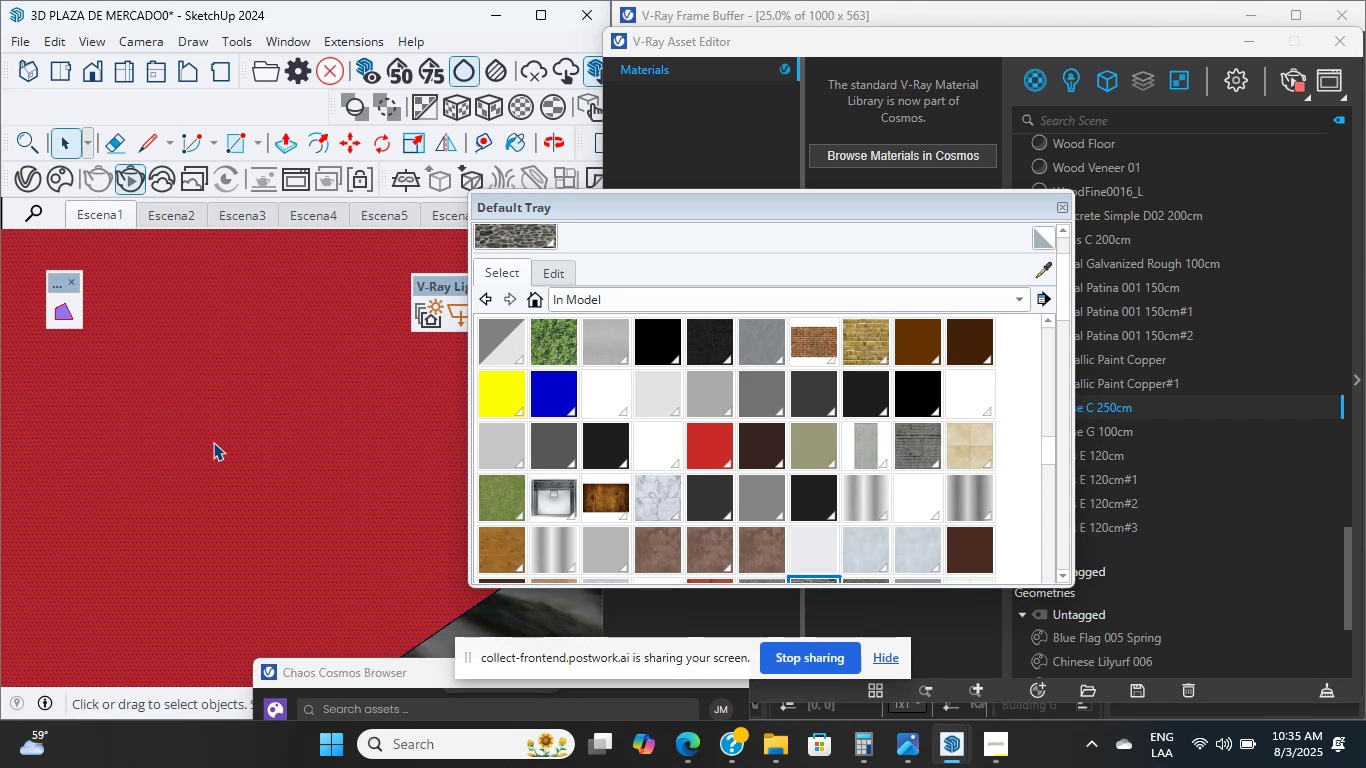 
scroll: coordinate [213, 440], scroll_direction: up, amount: 6.0
 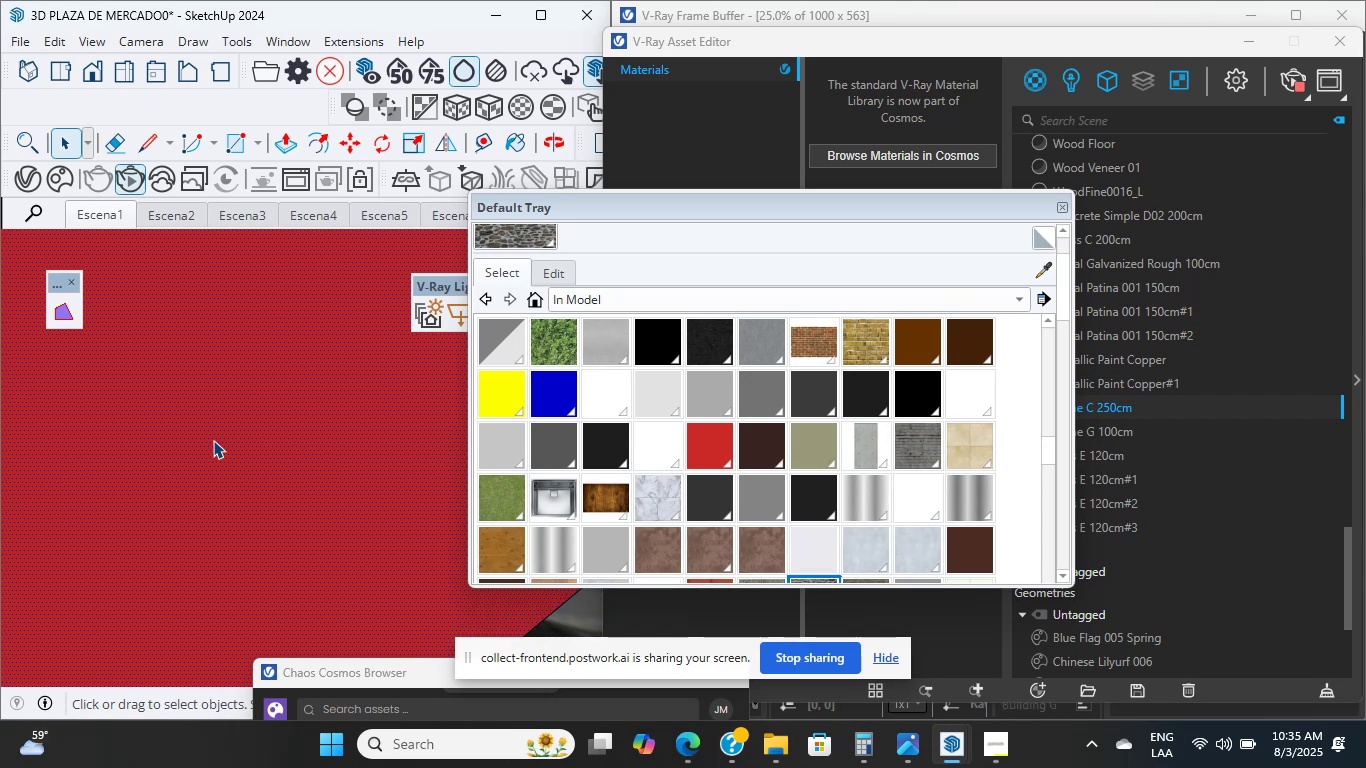 
double_click([213, 440])
 